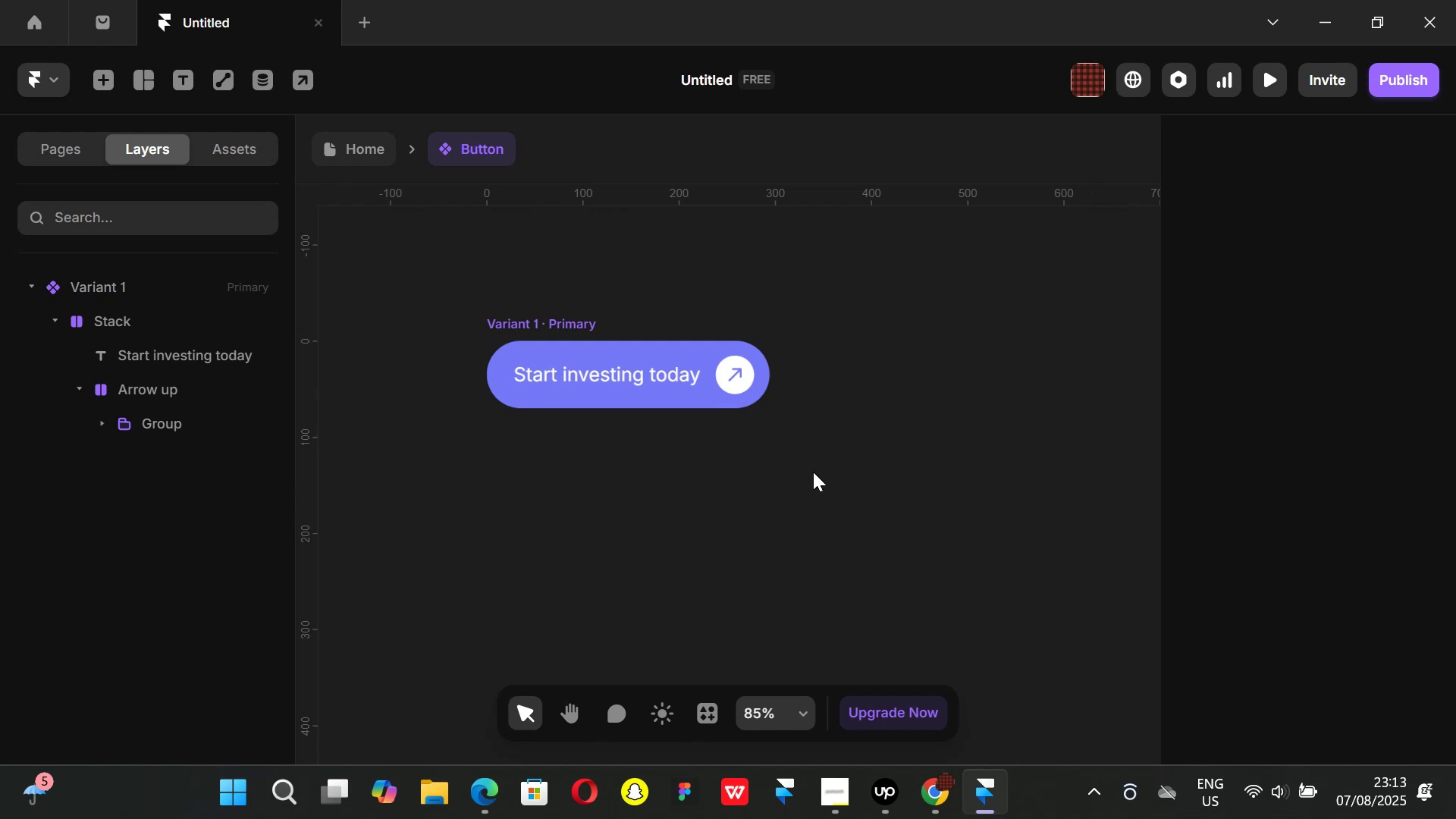 
wait(48.08)
 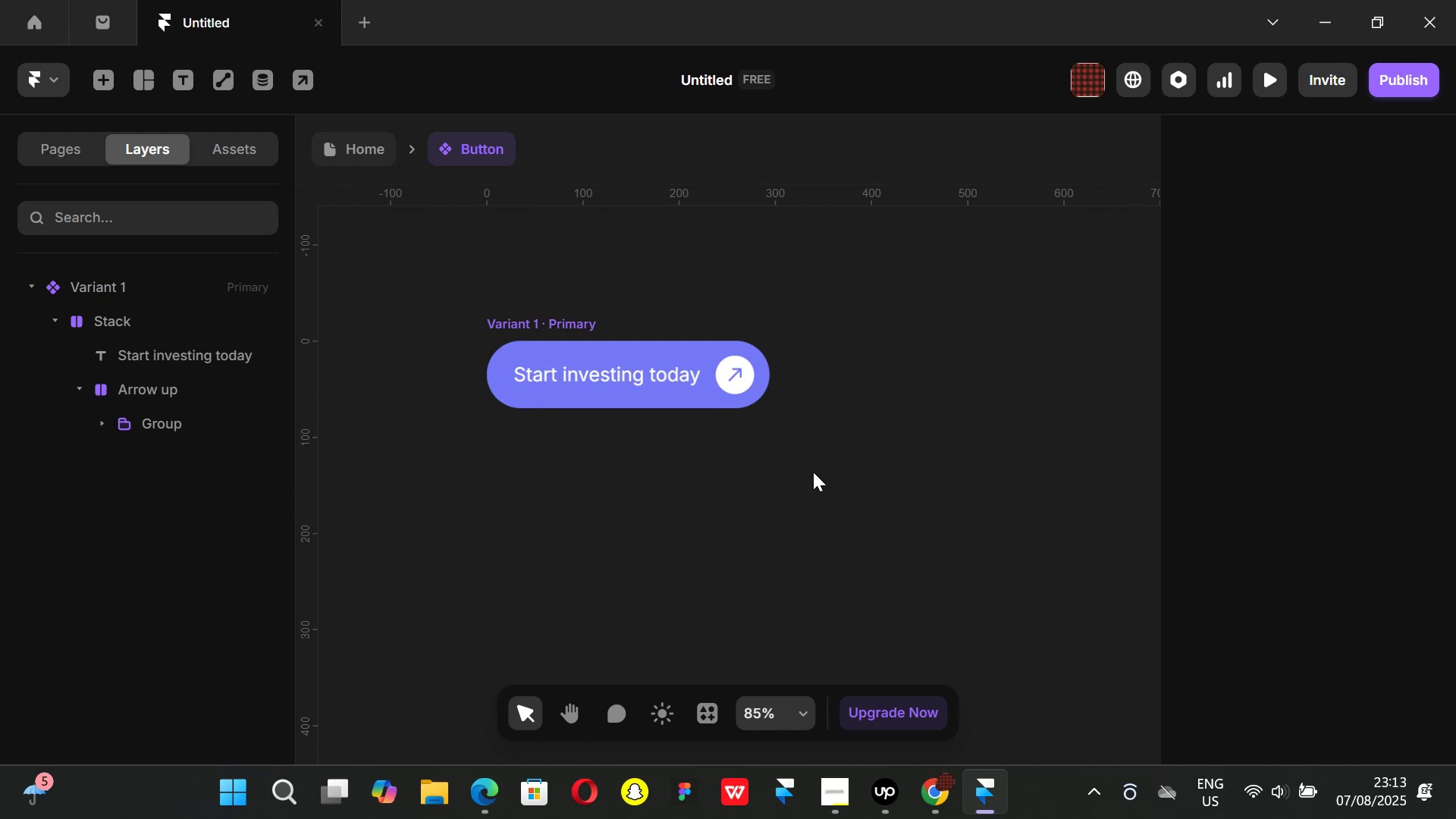 
left_click([940, 785])
 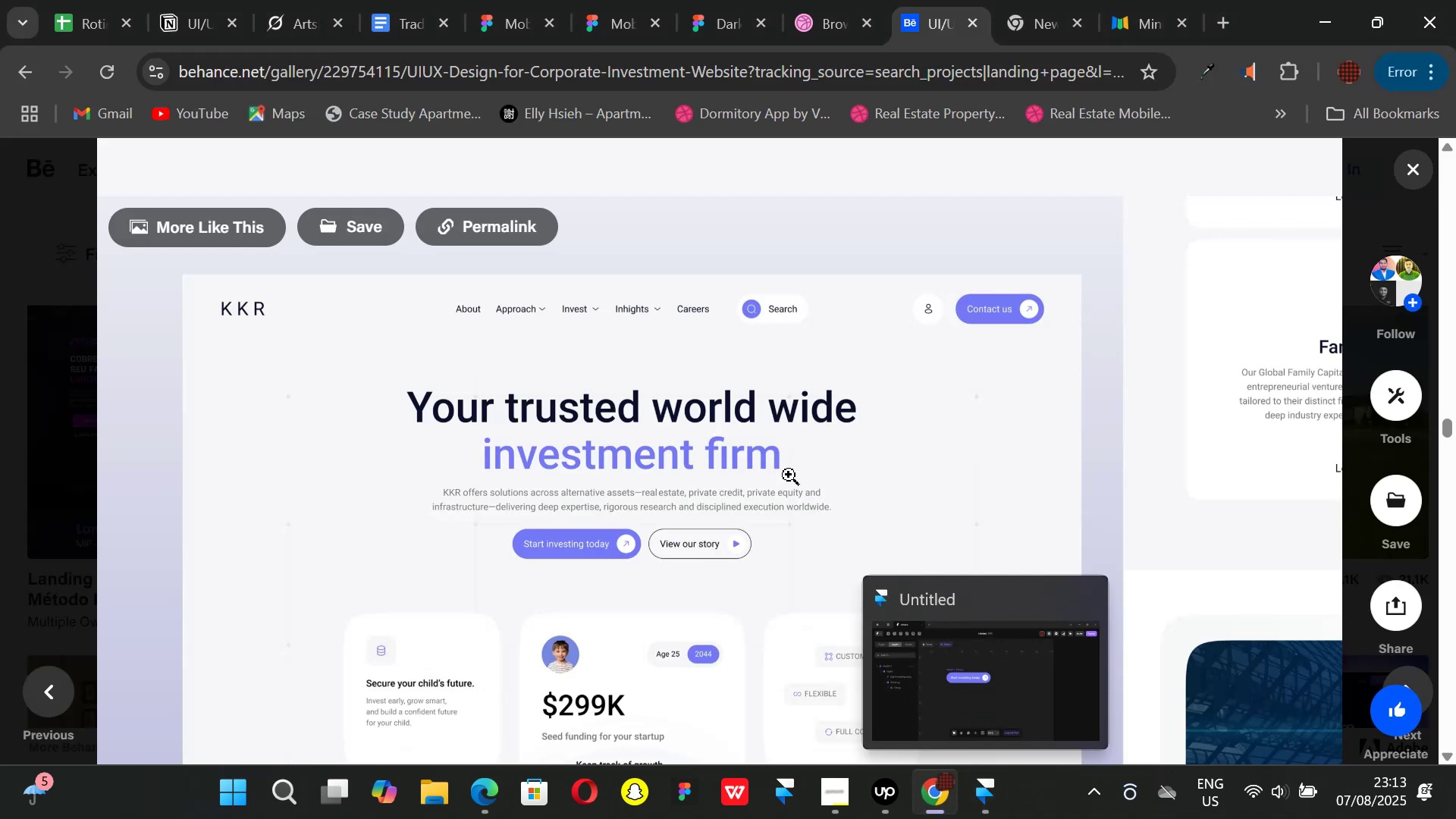 
scroll: coordinate [789, 475], scroll_direction: down, amount: 1.0
 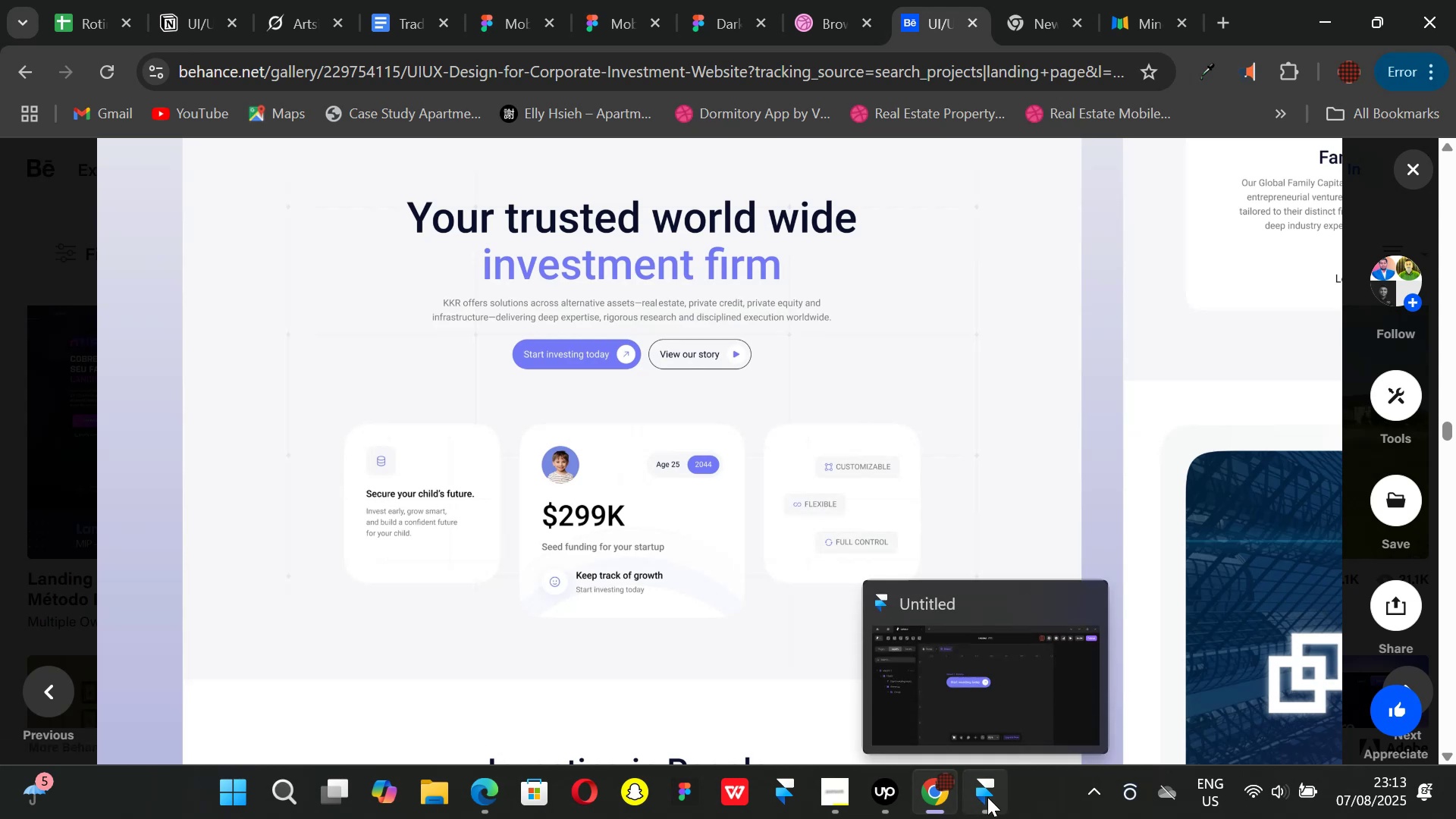 
left_click([987, 797])
 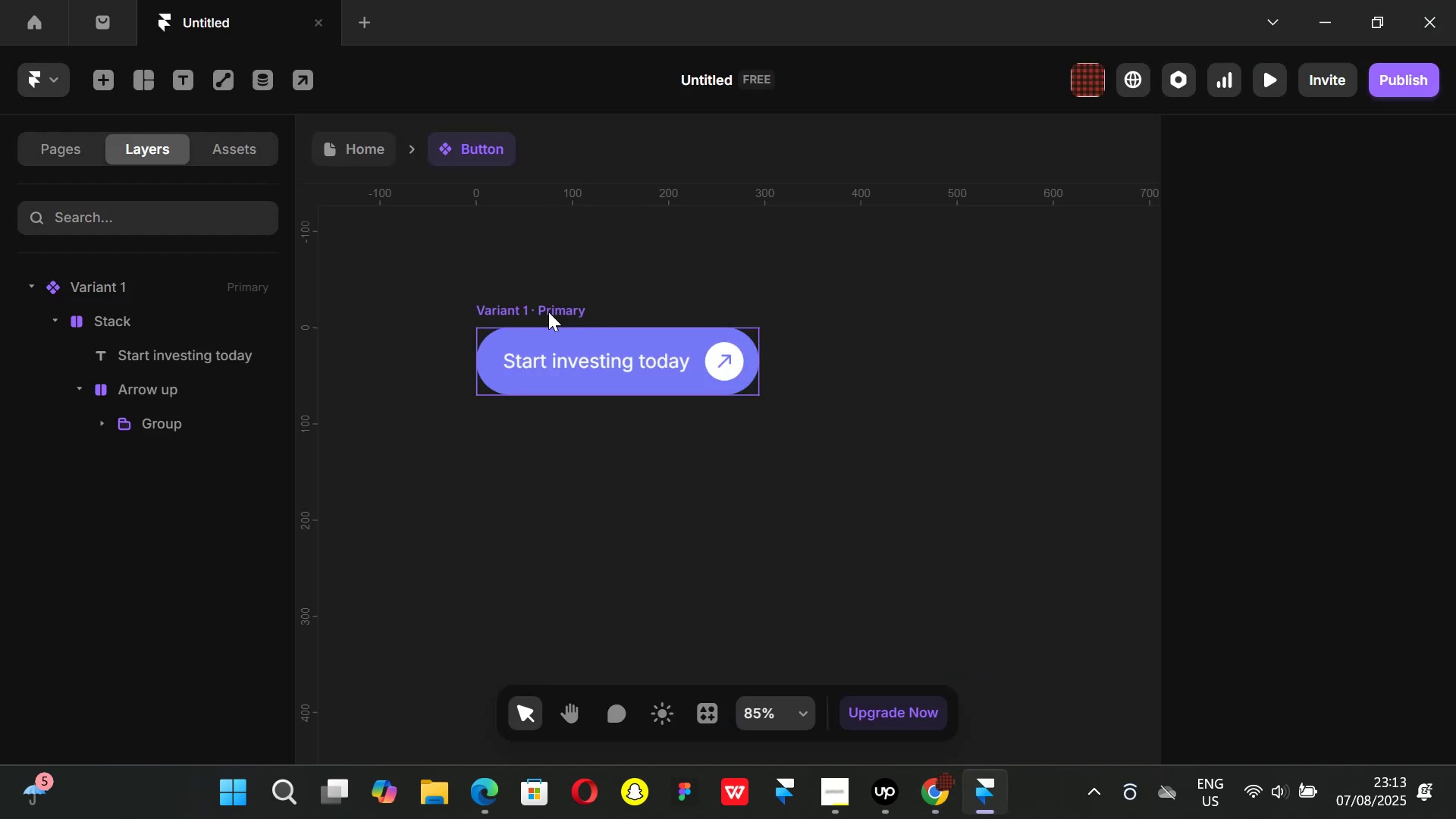 
left_click([548, 312])
 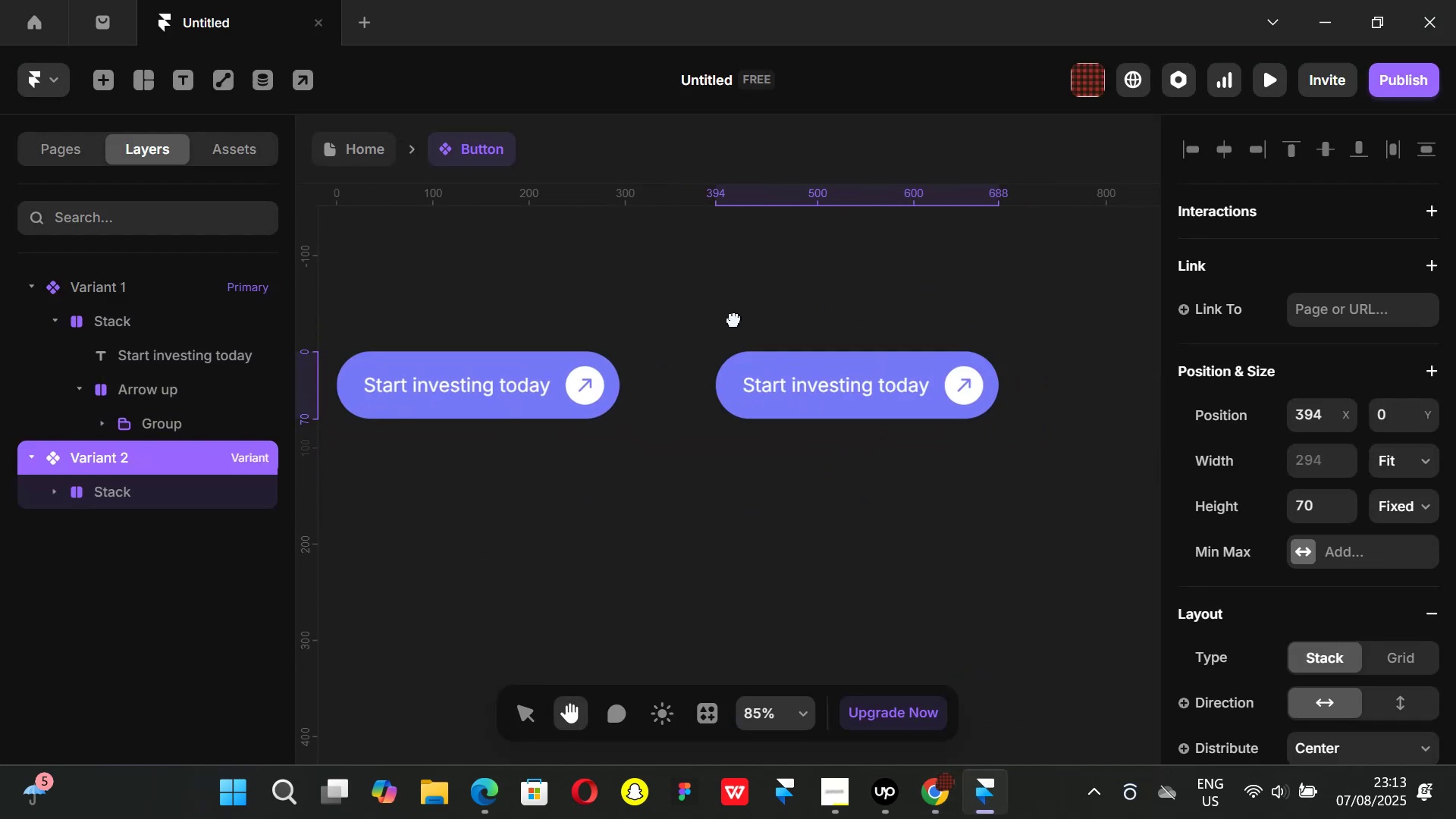 
wait(5.02)
 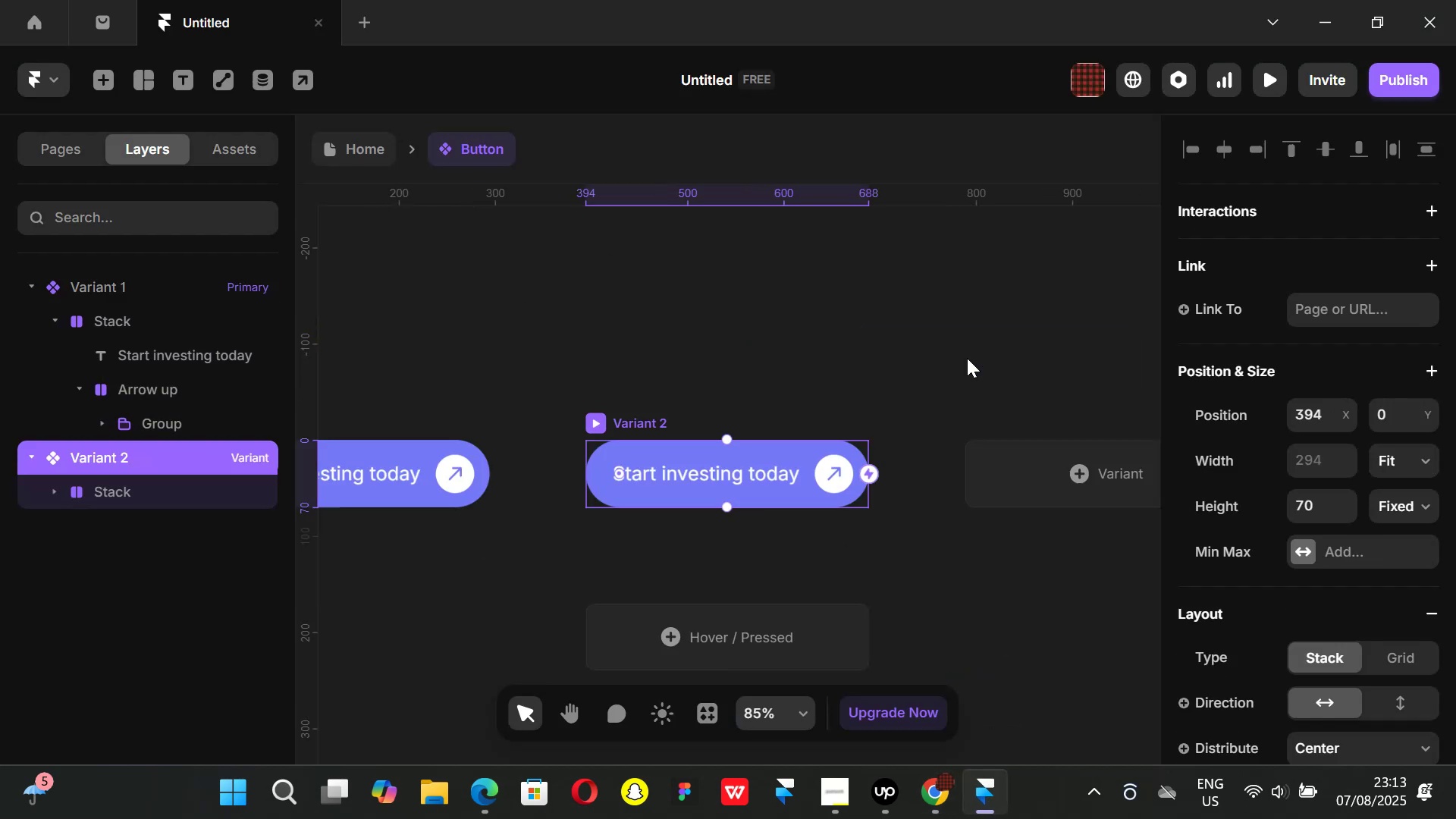 
left_click([946, 800])
 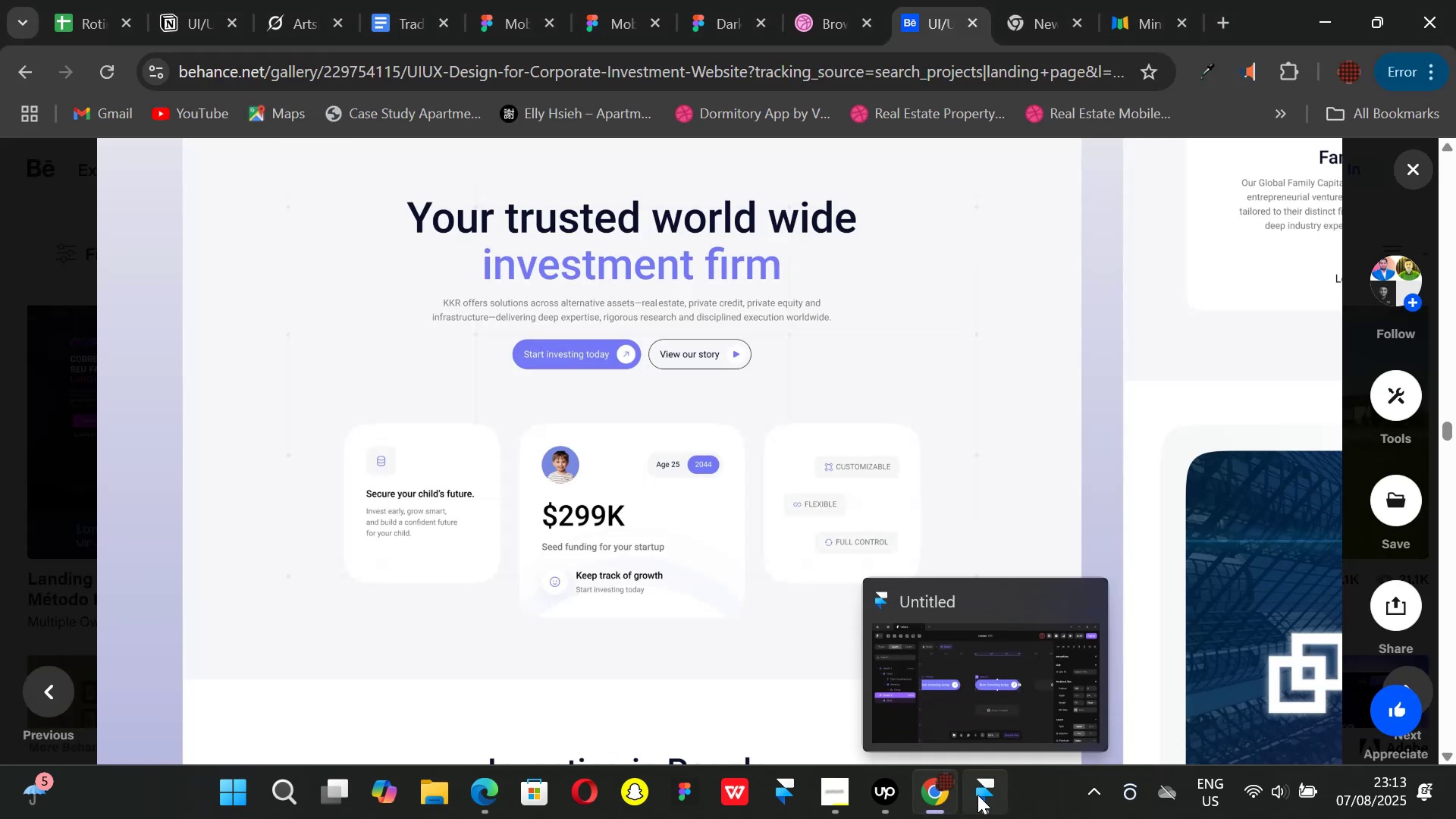 
left_click([977, 795])
 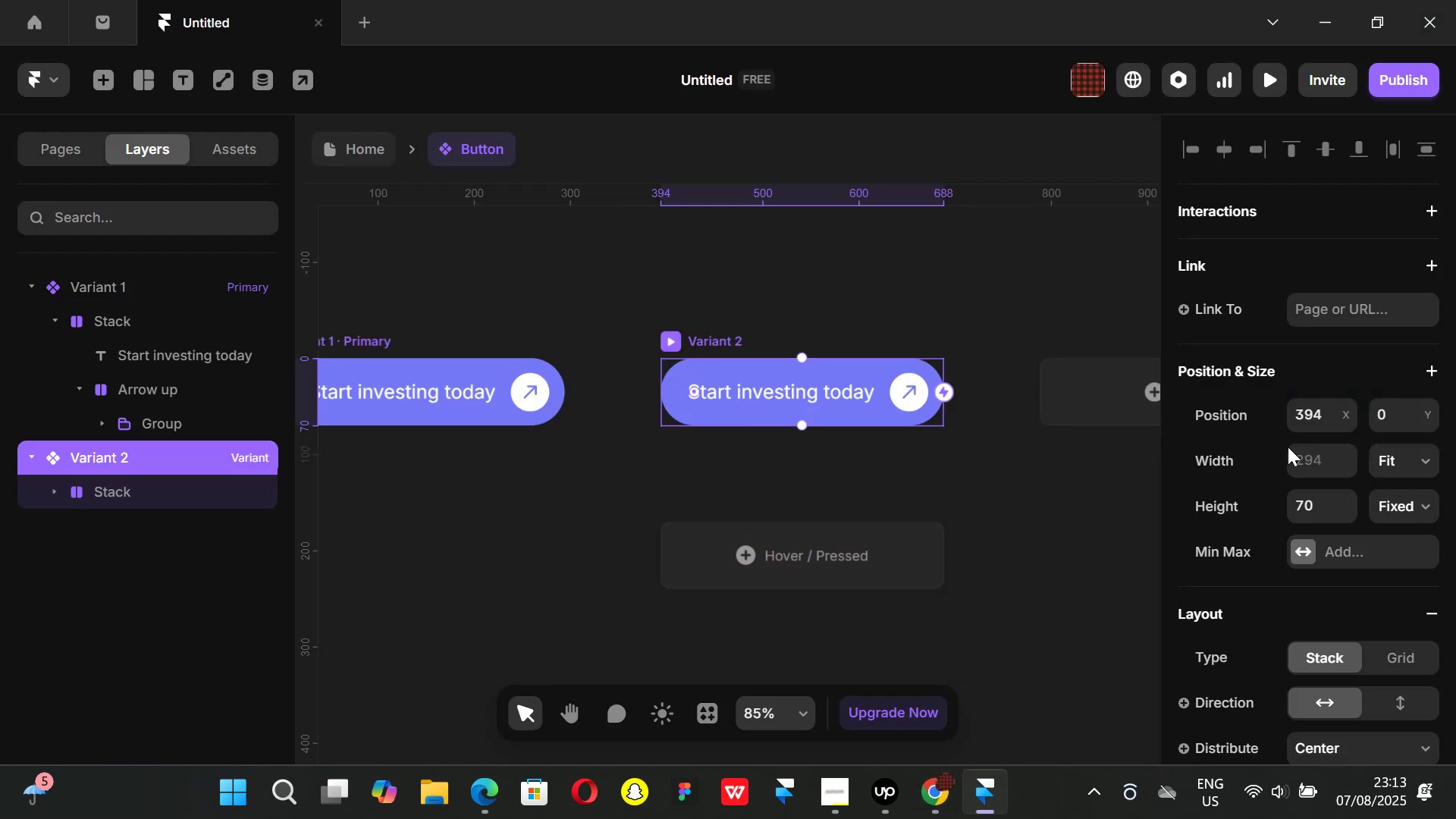 
scroll: coordinate [1376, 561], scroll_direction: down, amount: 6.0
 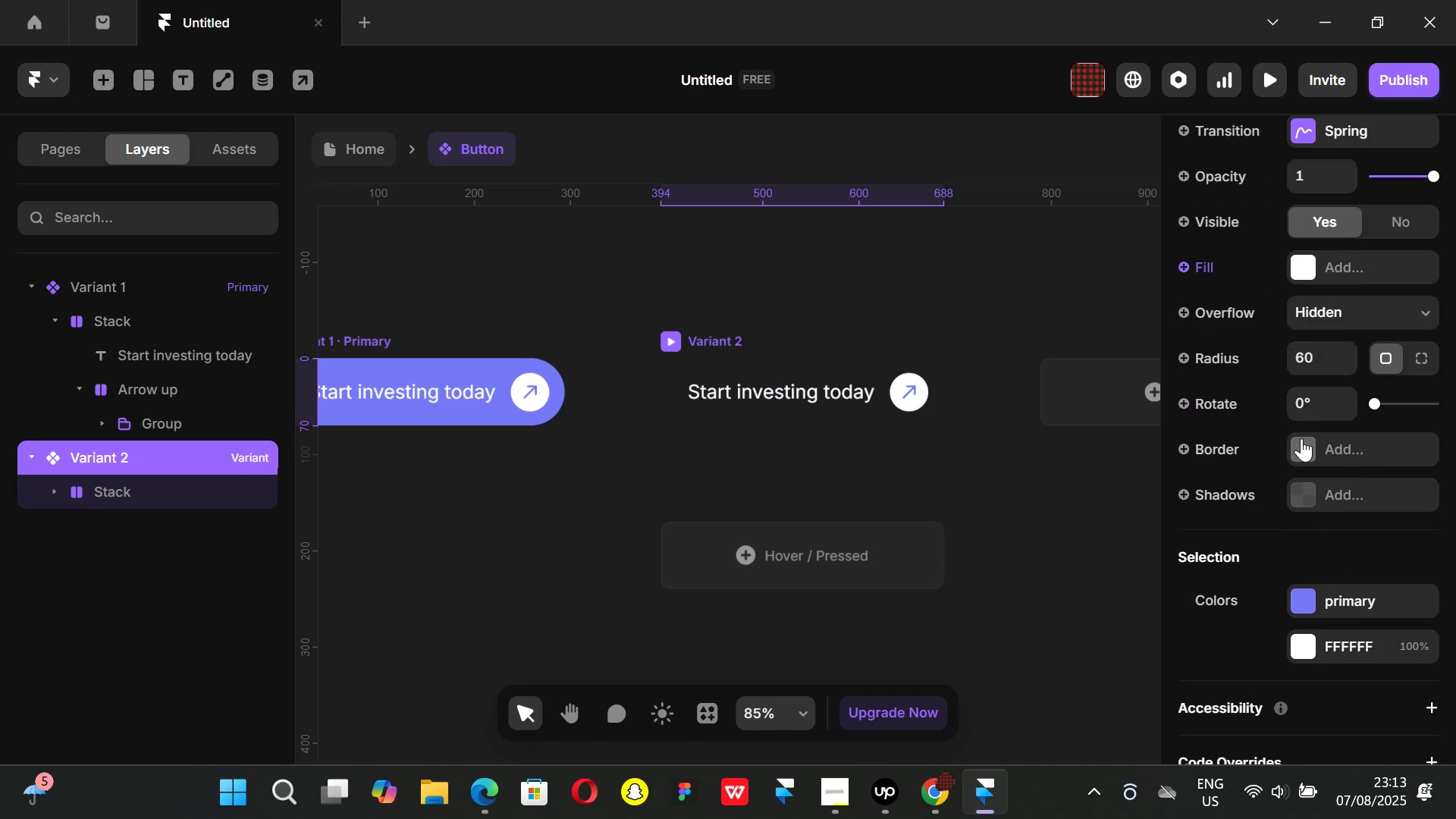 
left_click([1301, 438])
 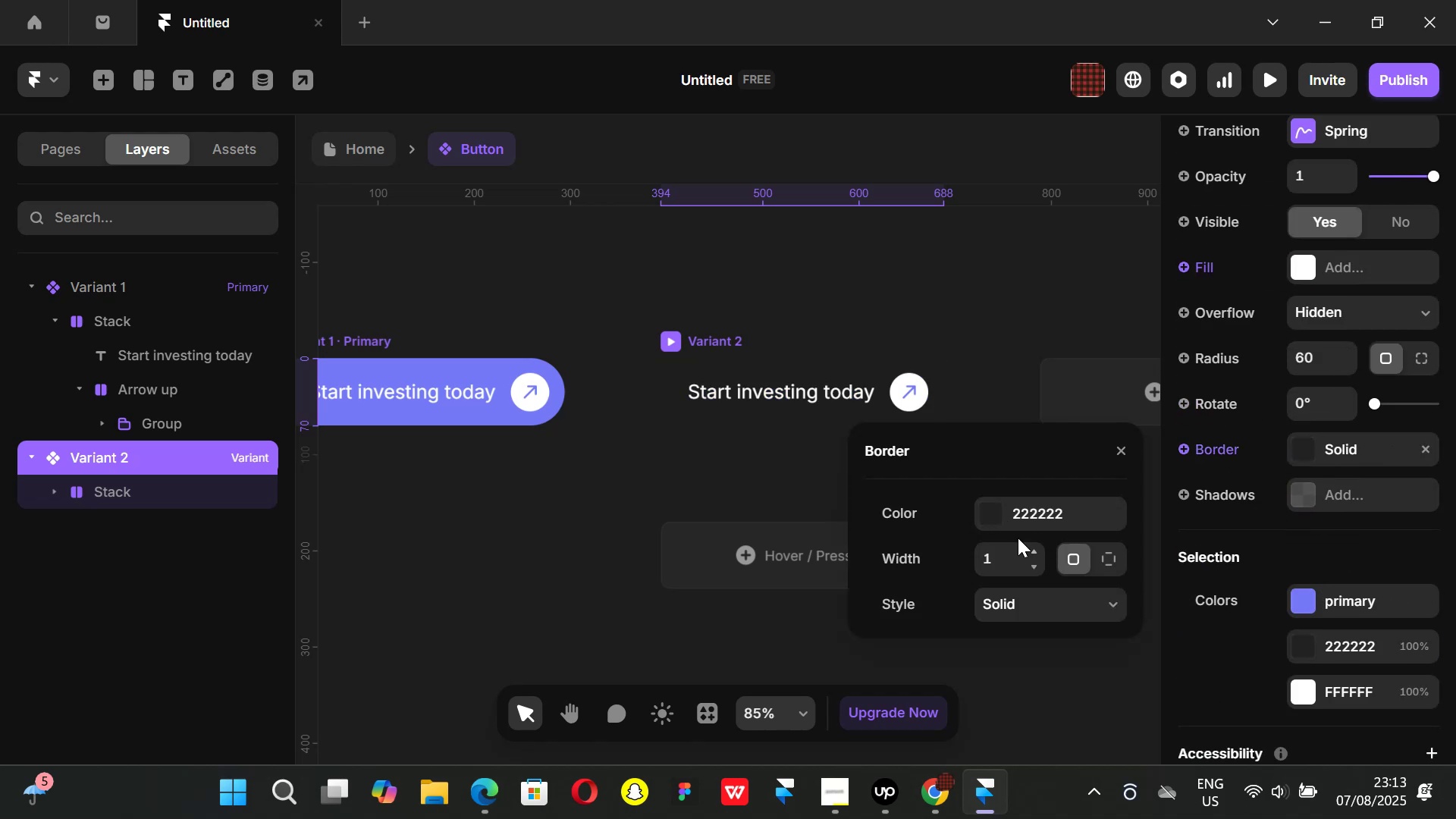 
left_click([998, 516])
 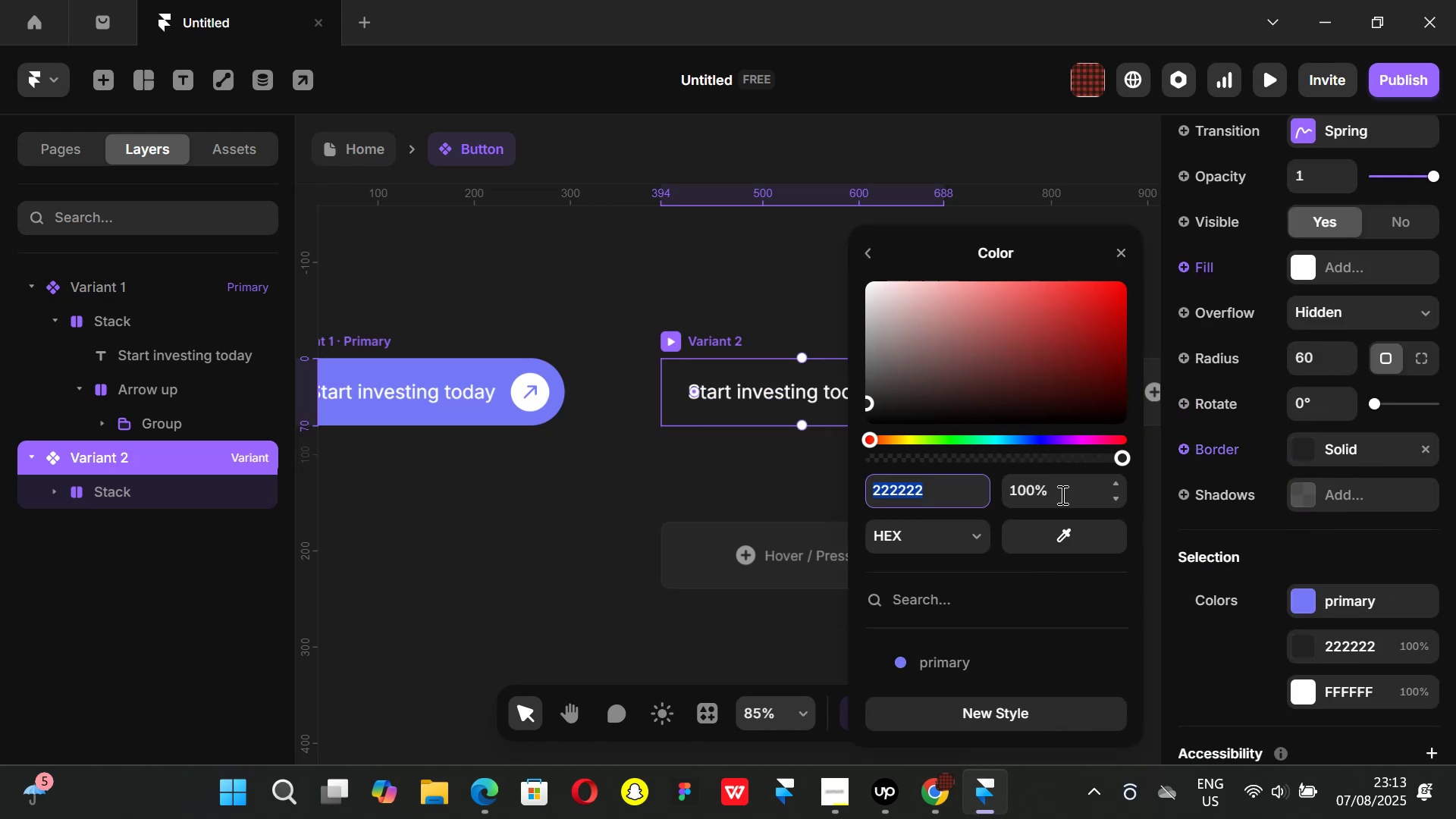 
left_click([1061, 494])
 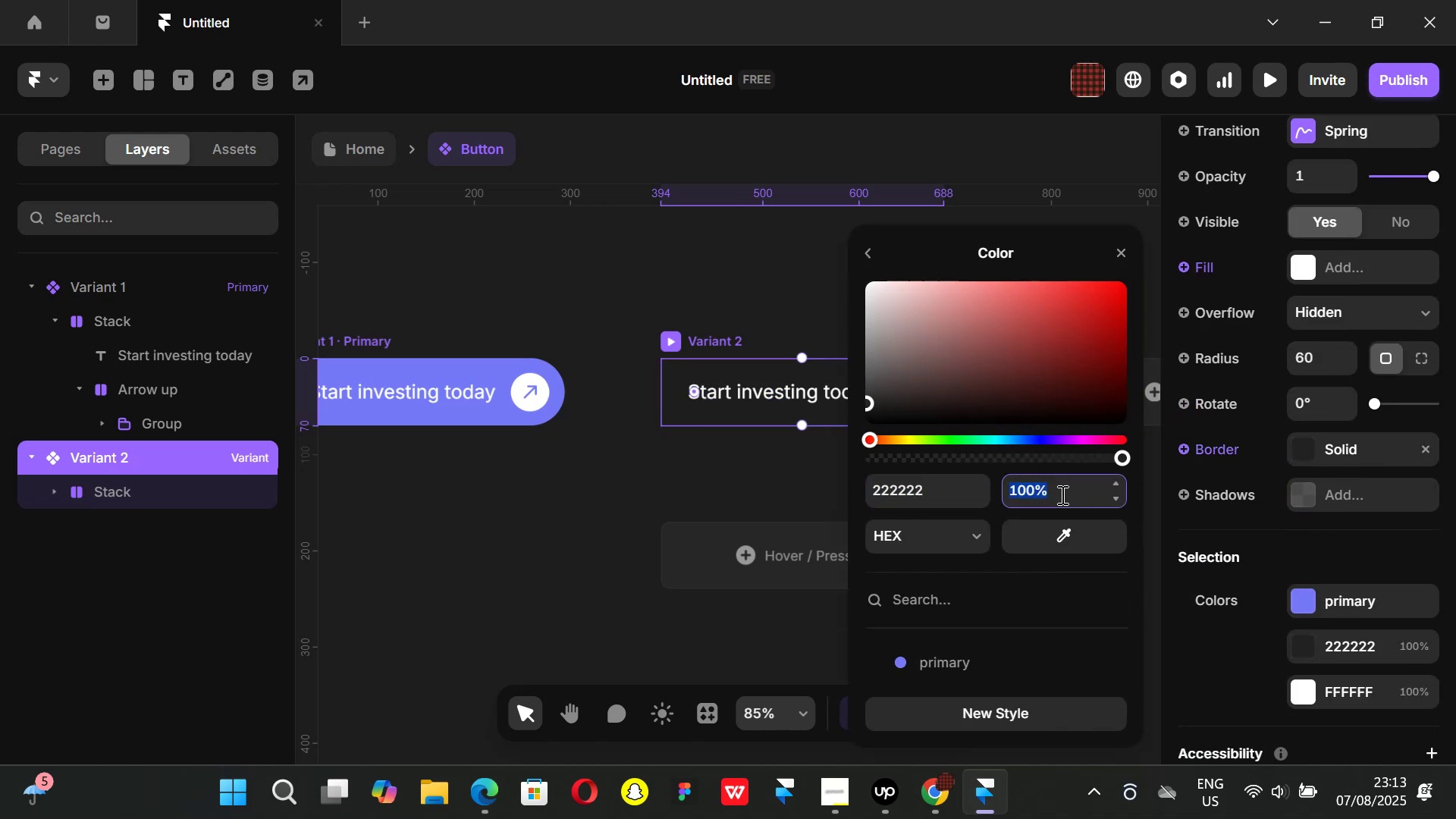 
type(80)
 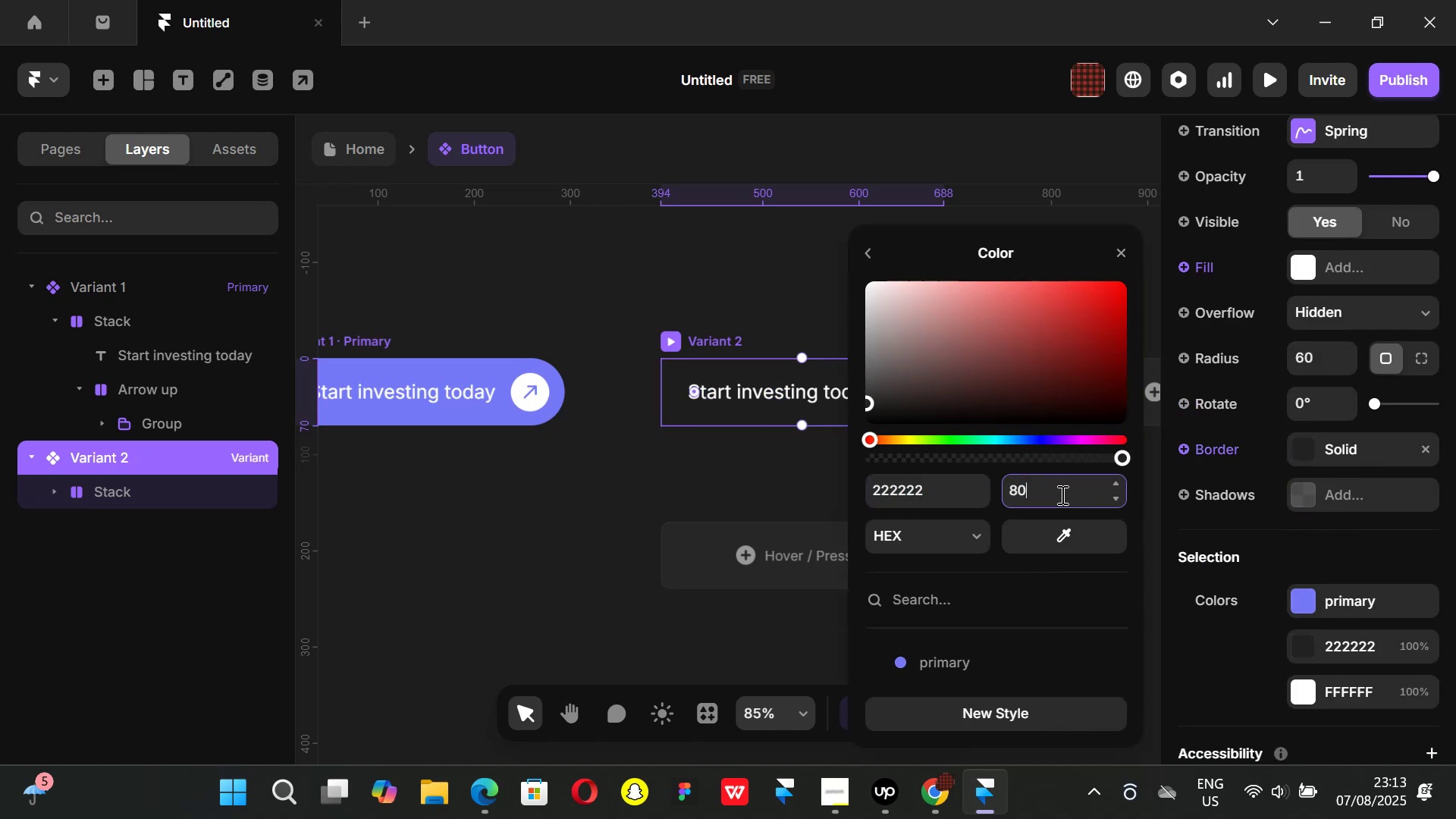 
key(Enter)
 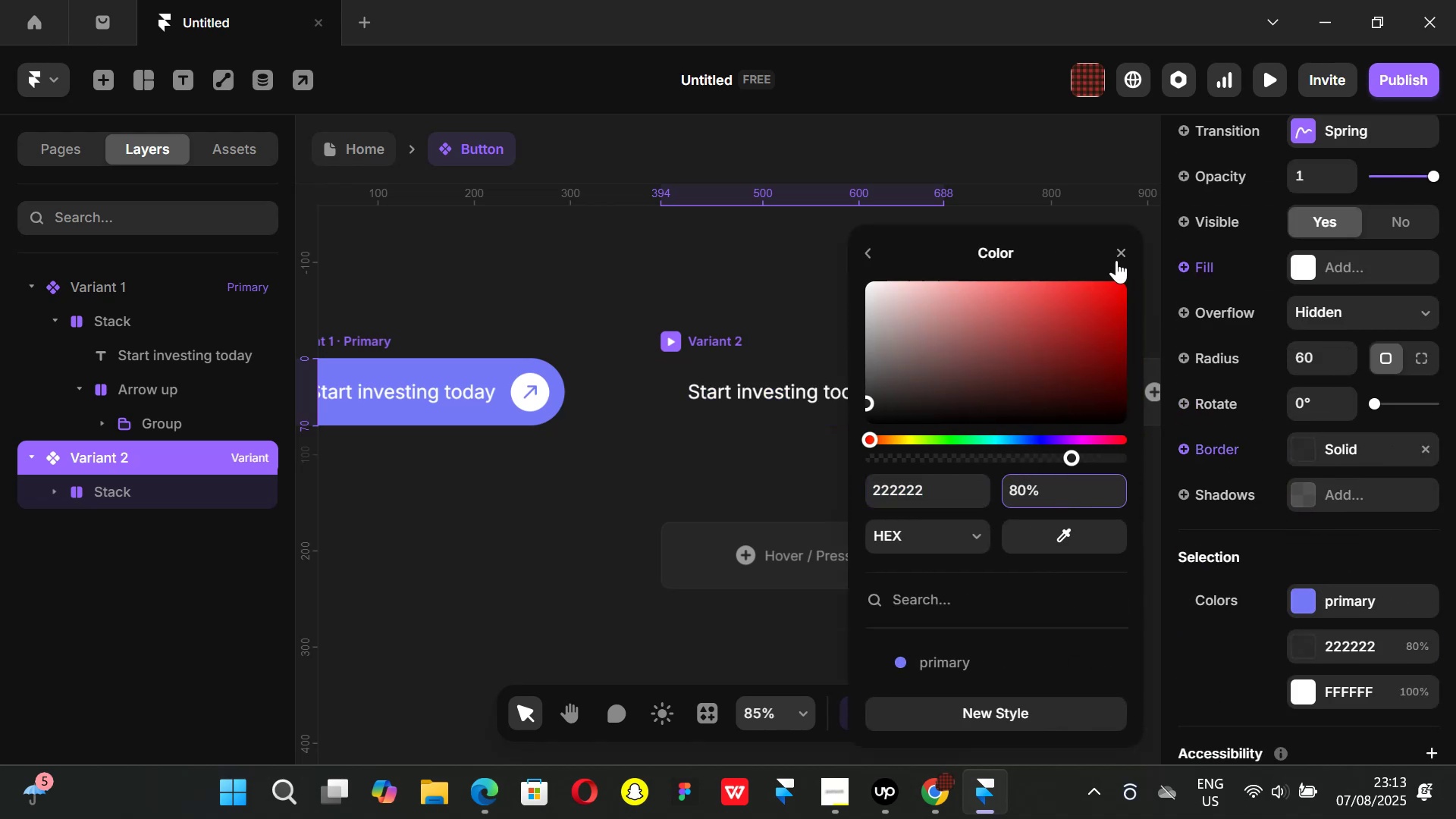 
left_click([1121, 251])
 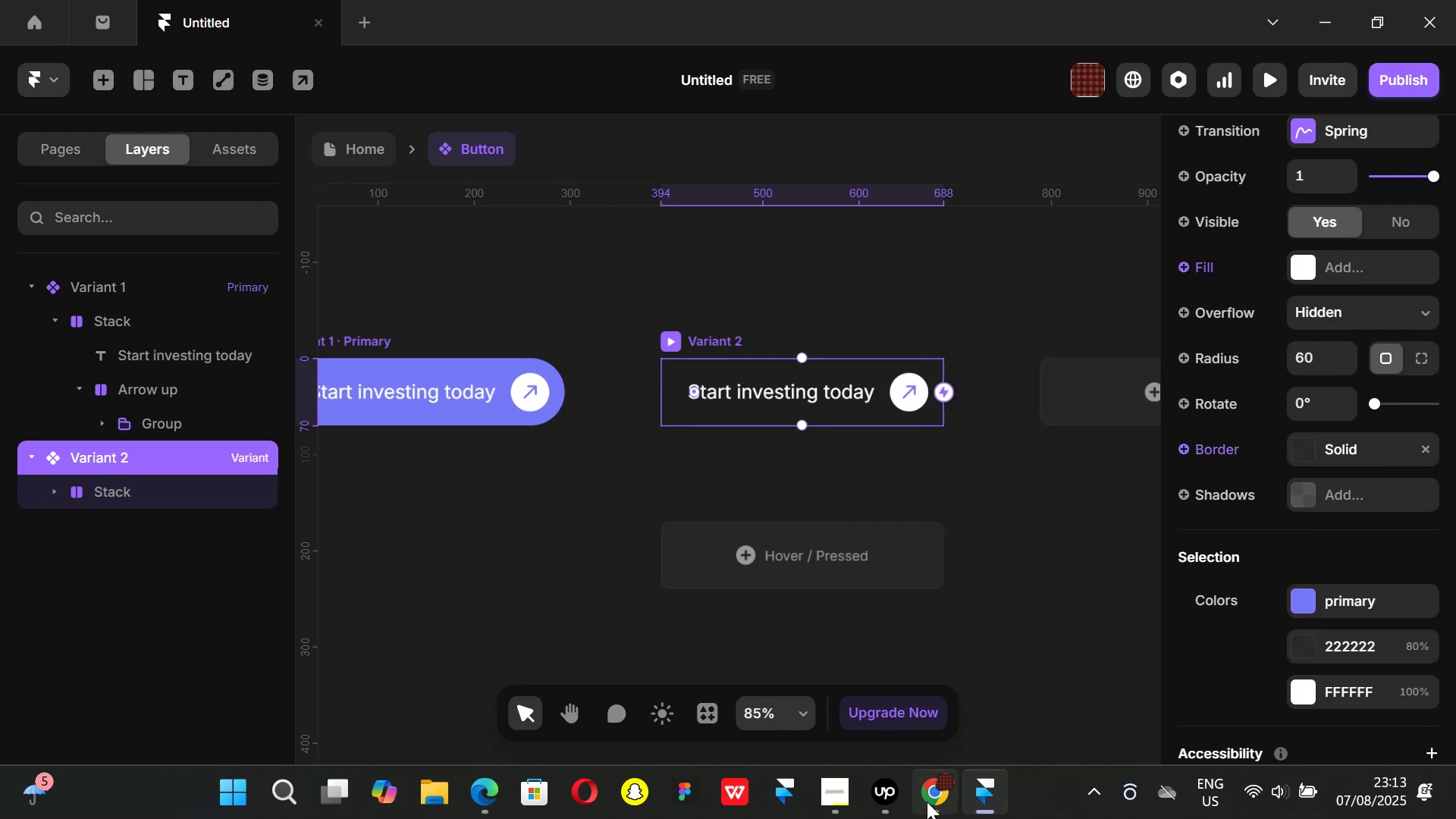 
left_click([927, 802])
 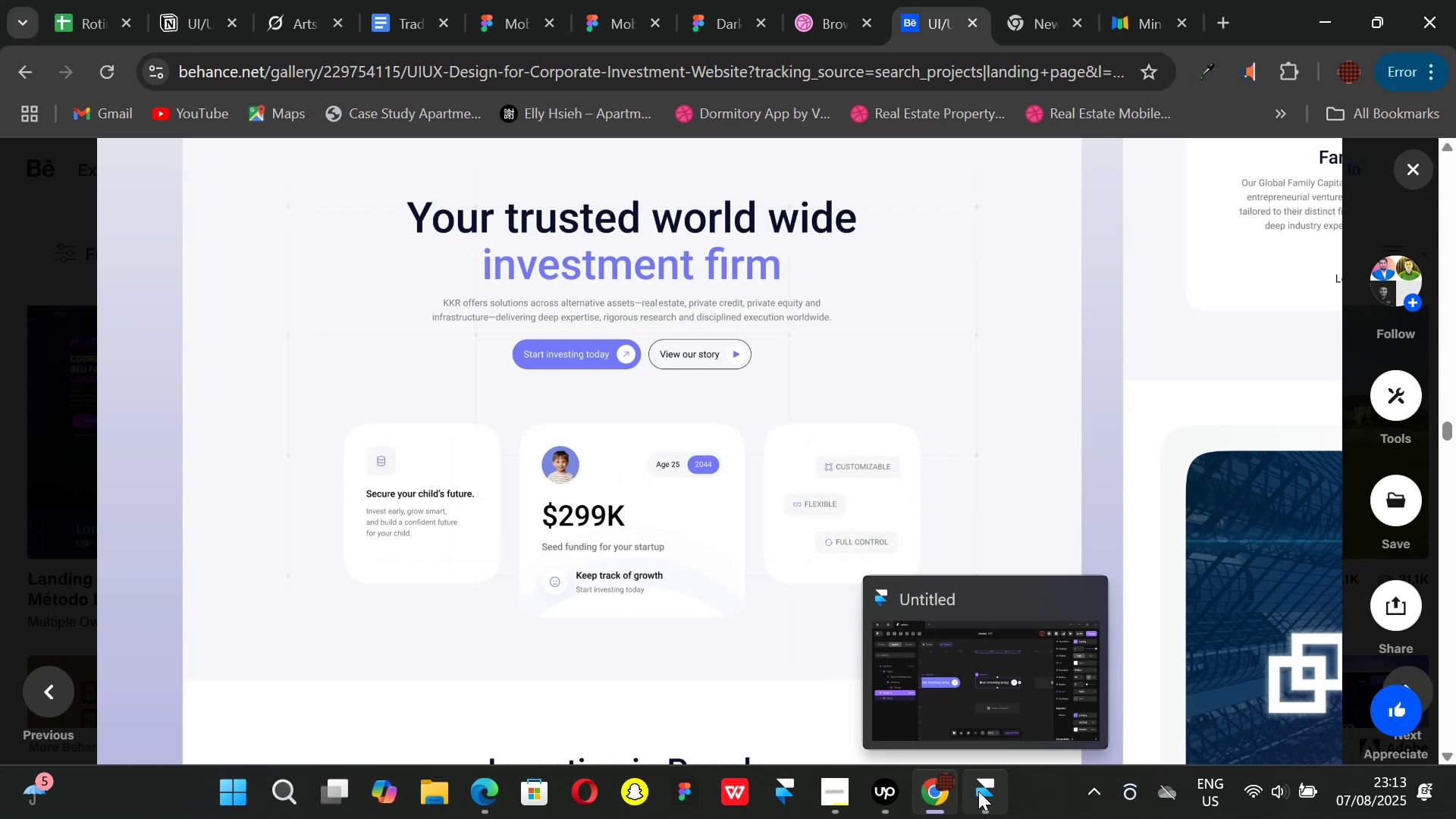 
left_click([978, 791])
 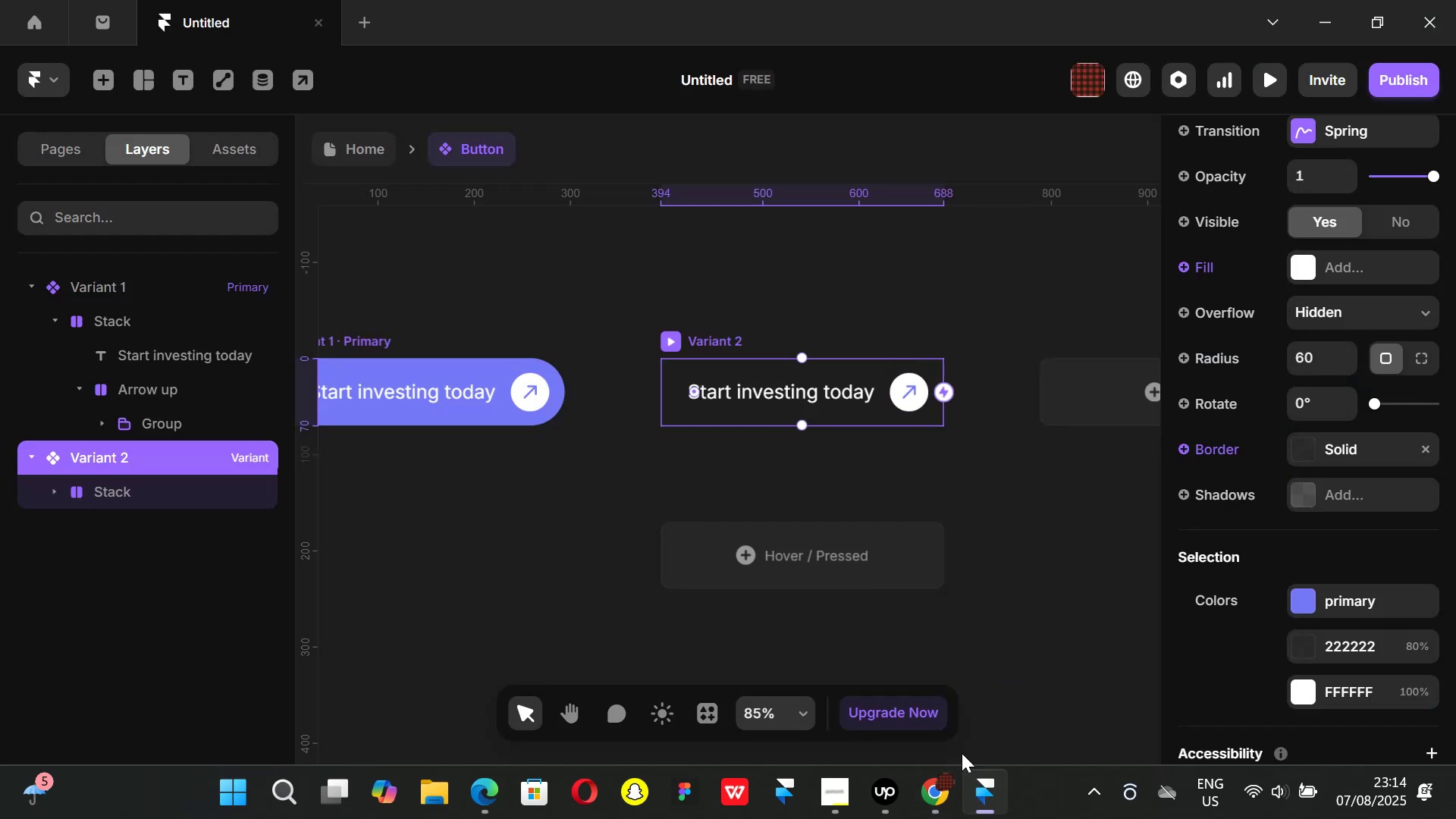 
left_click([933, 813])
 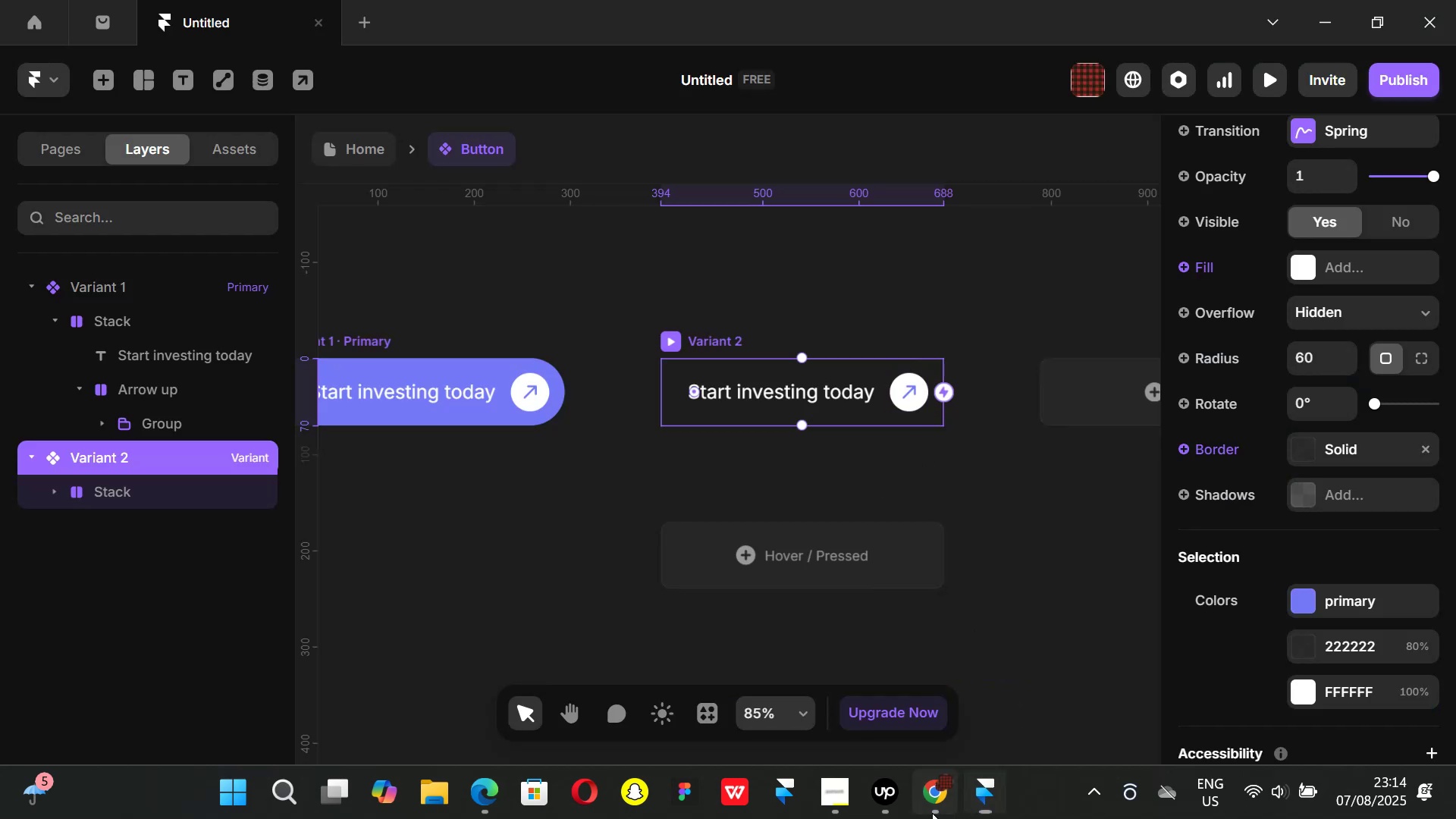 
mouse_move([966, 802])
 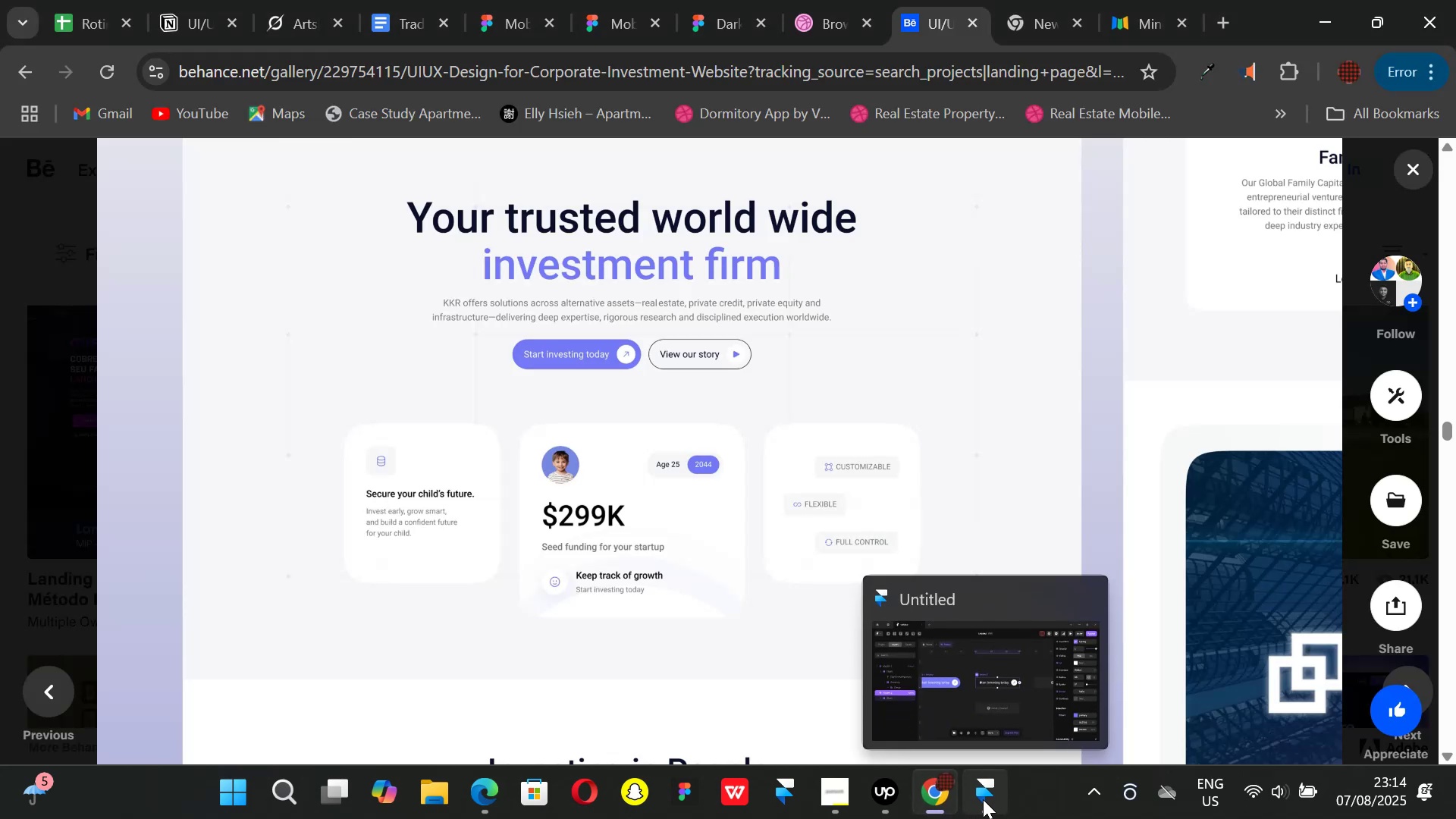 
left_click([983, 799])
 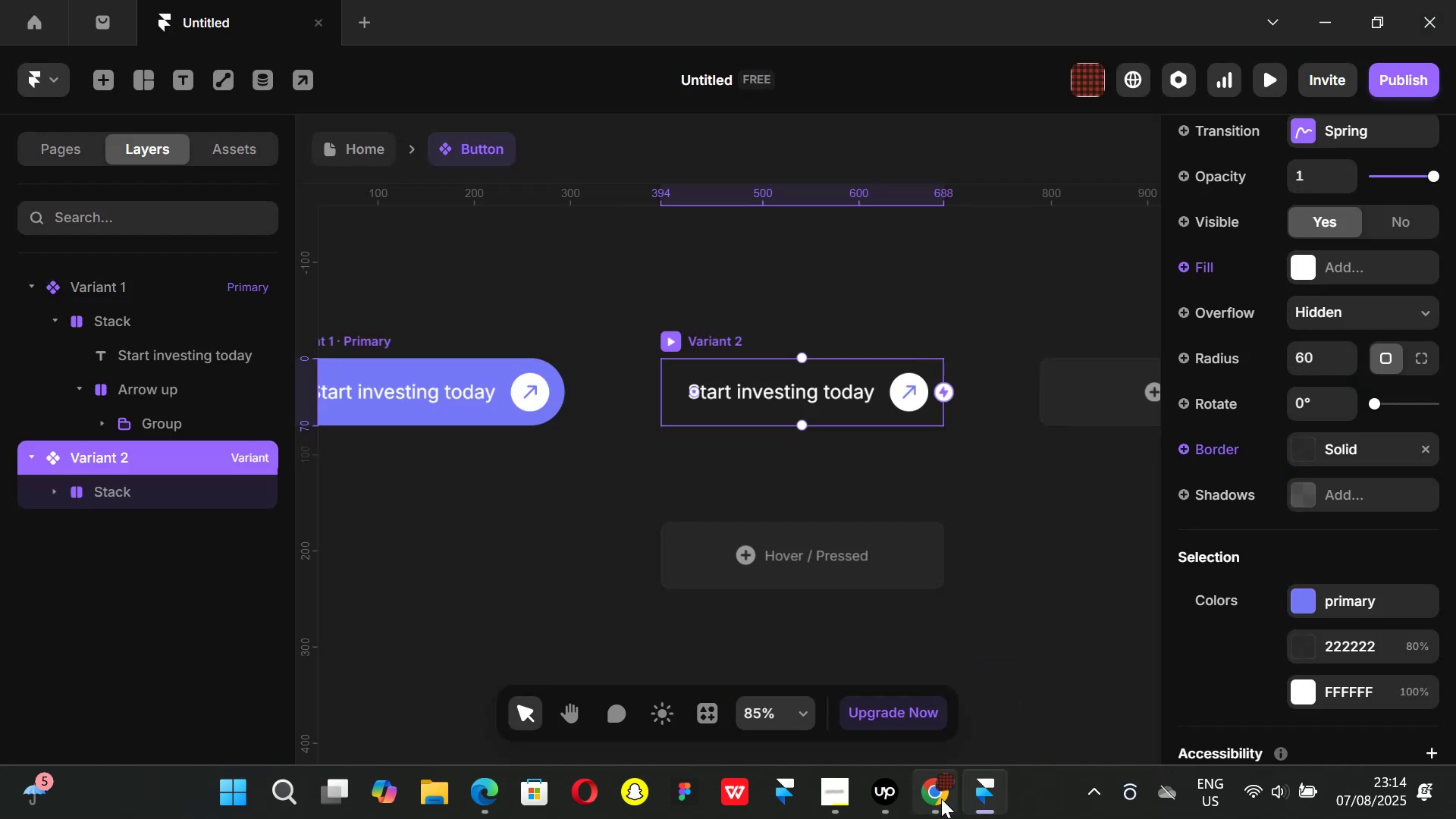 
left_click([934, 794])
 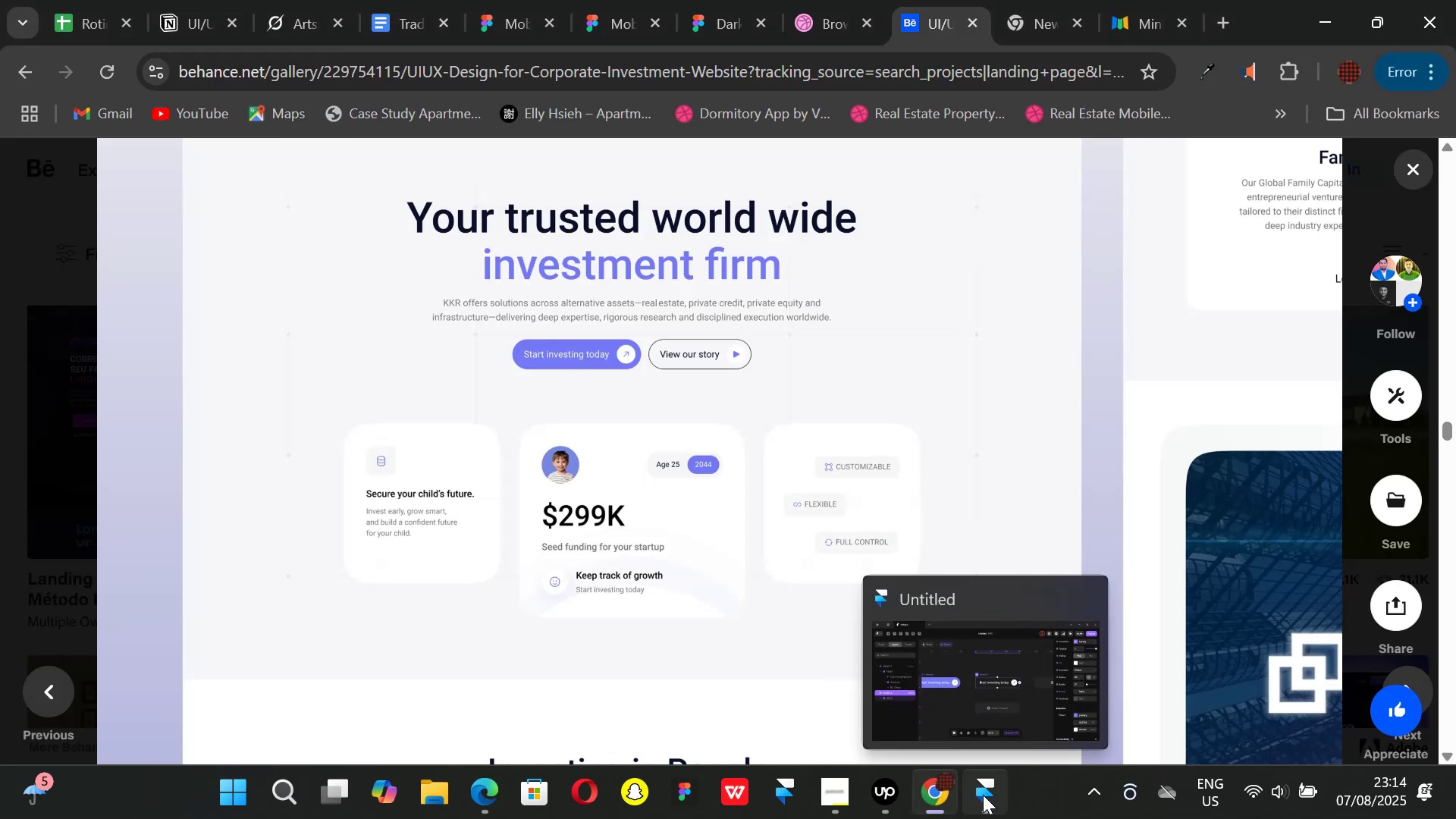 
left_click([987, 795])
 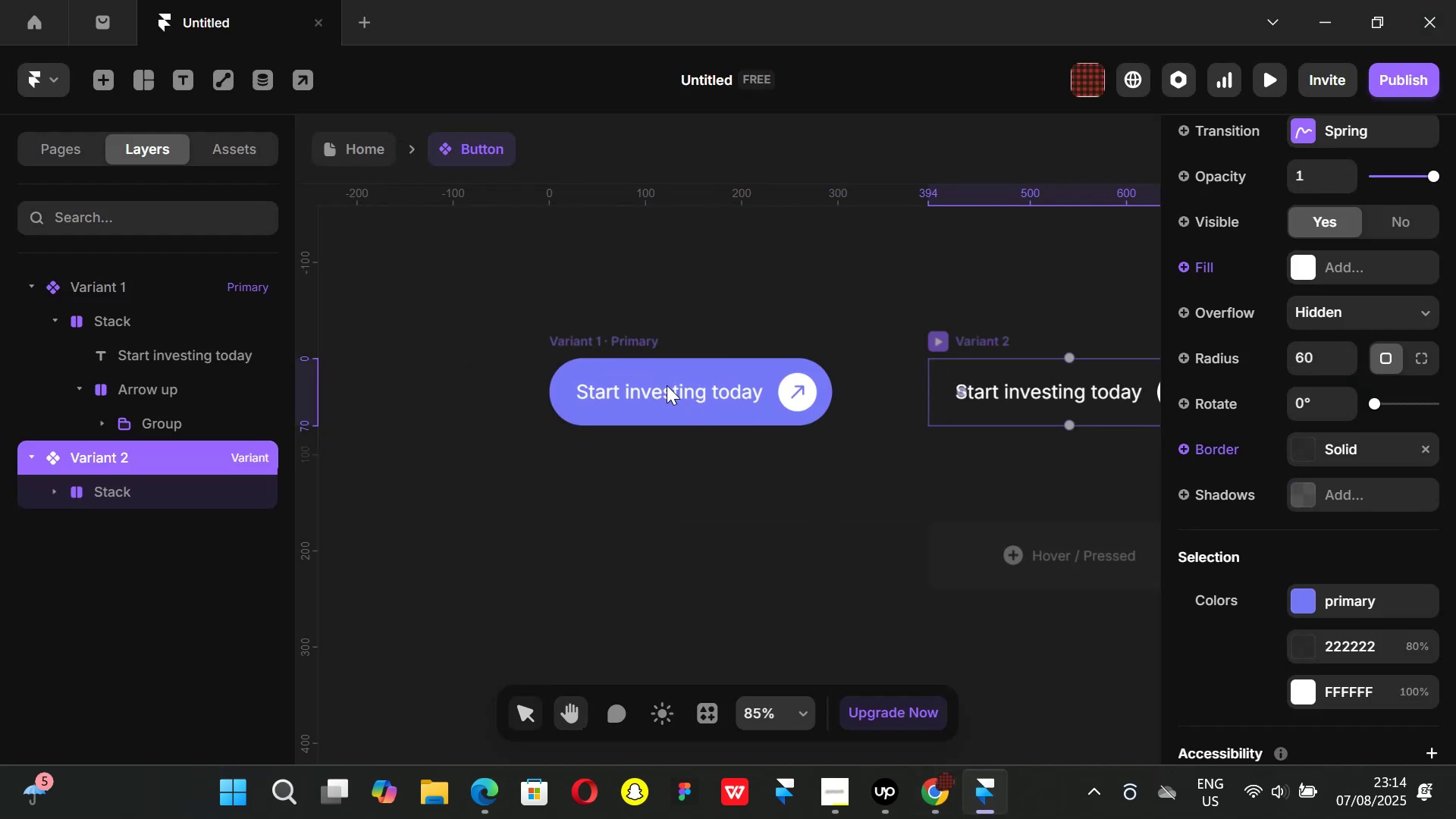 
left_click([669, 386])
 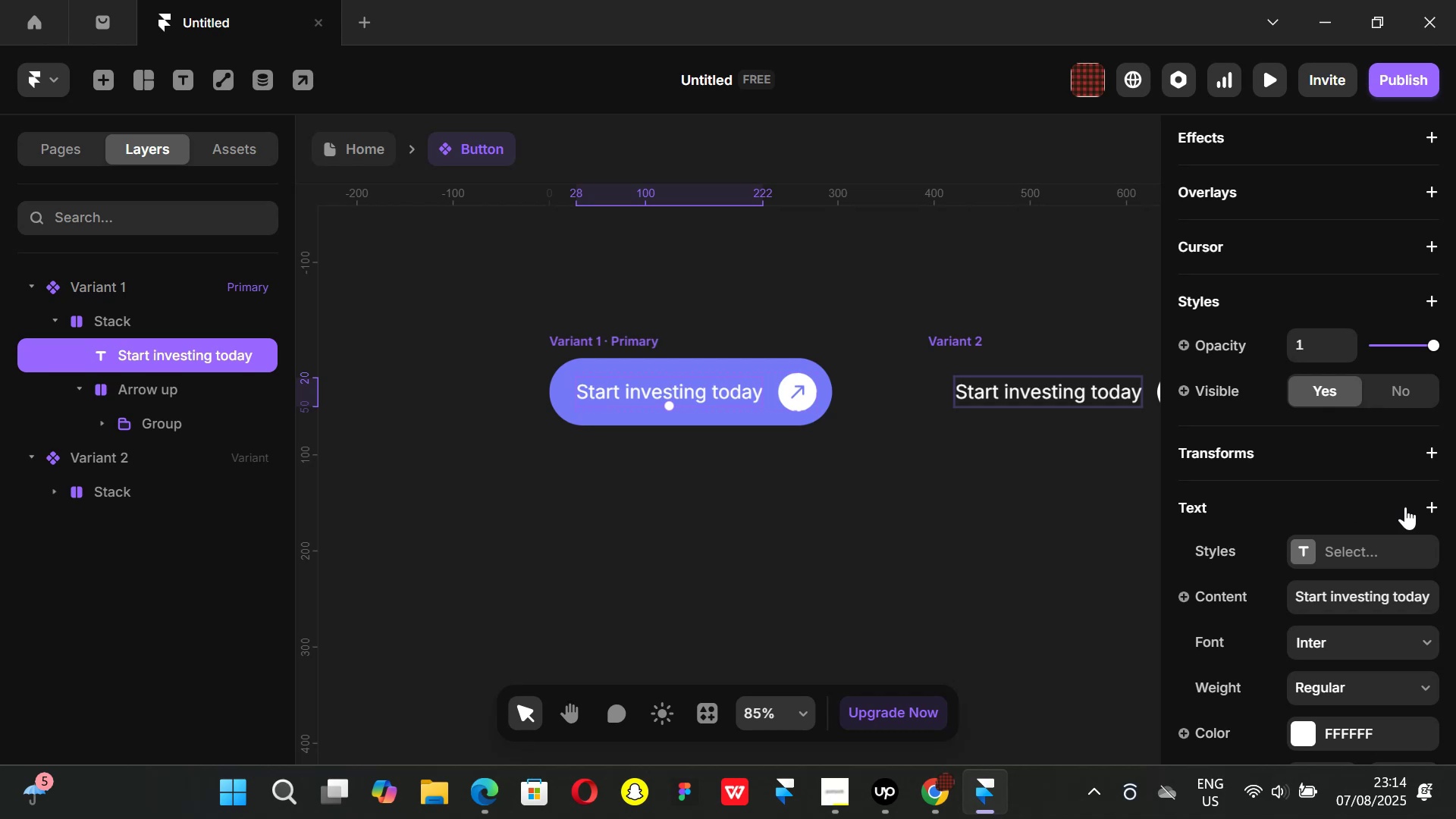 
scroll: coordinate [1334, 515], scroll_direction: down, amount: 1.0
 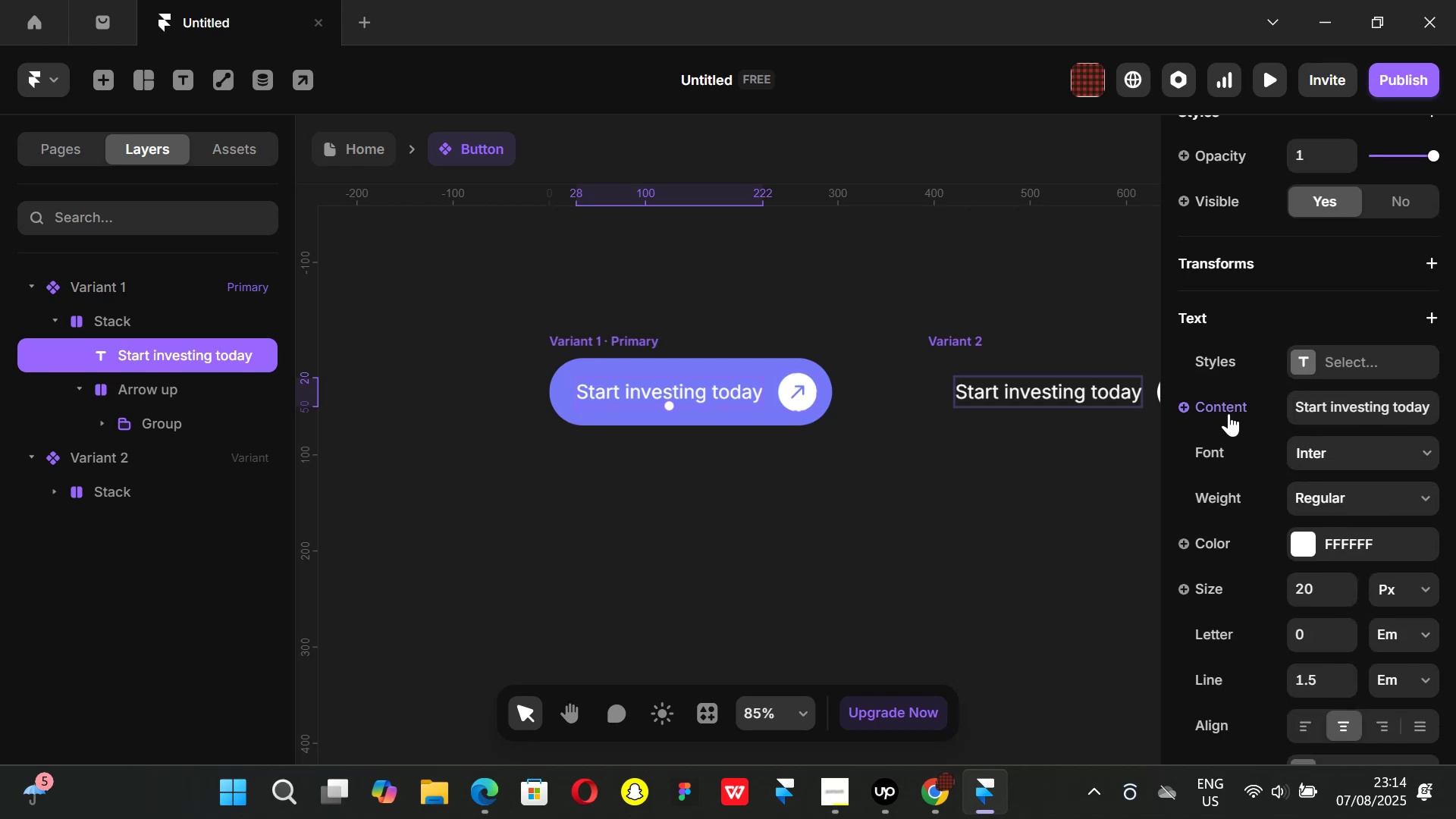 
left_click([1227, 408])
 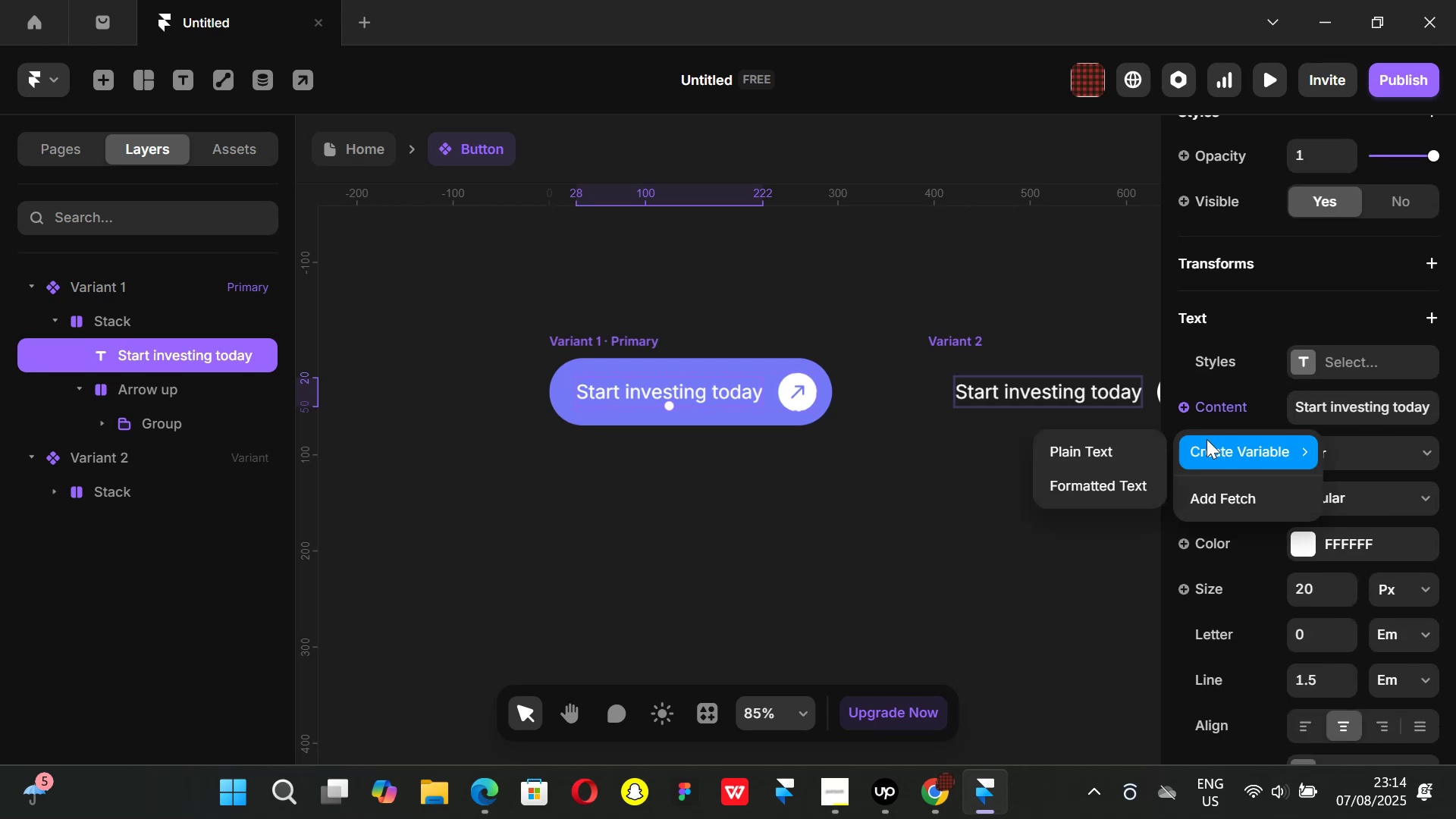 
left_click([1109, 442])
 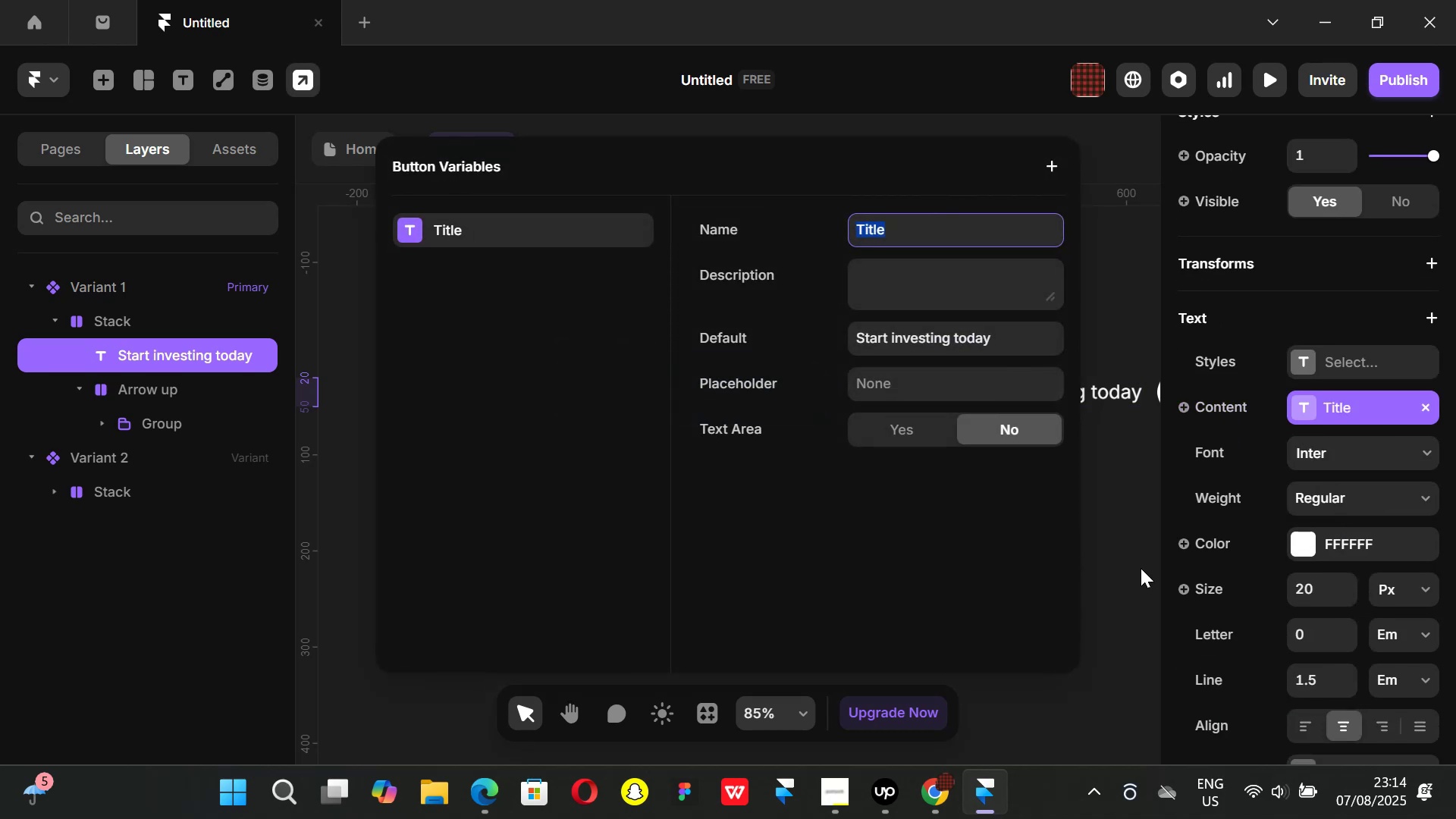 
left_click([1119, 585])
 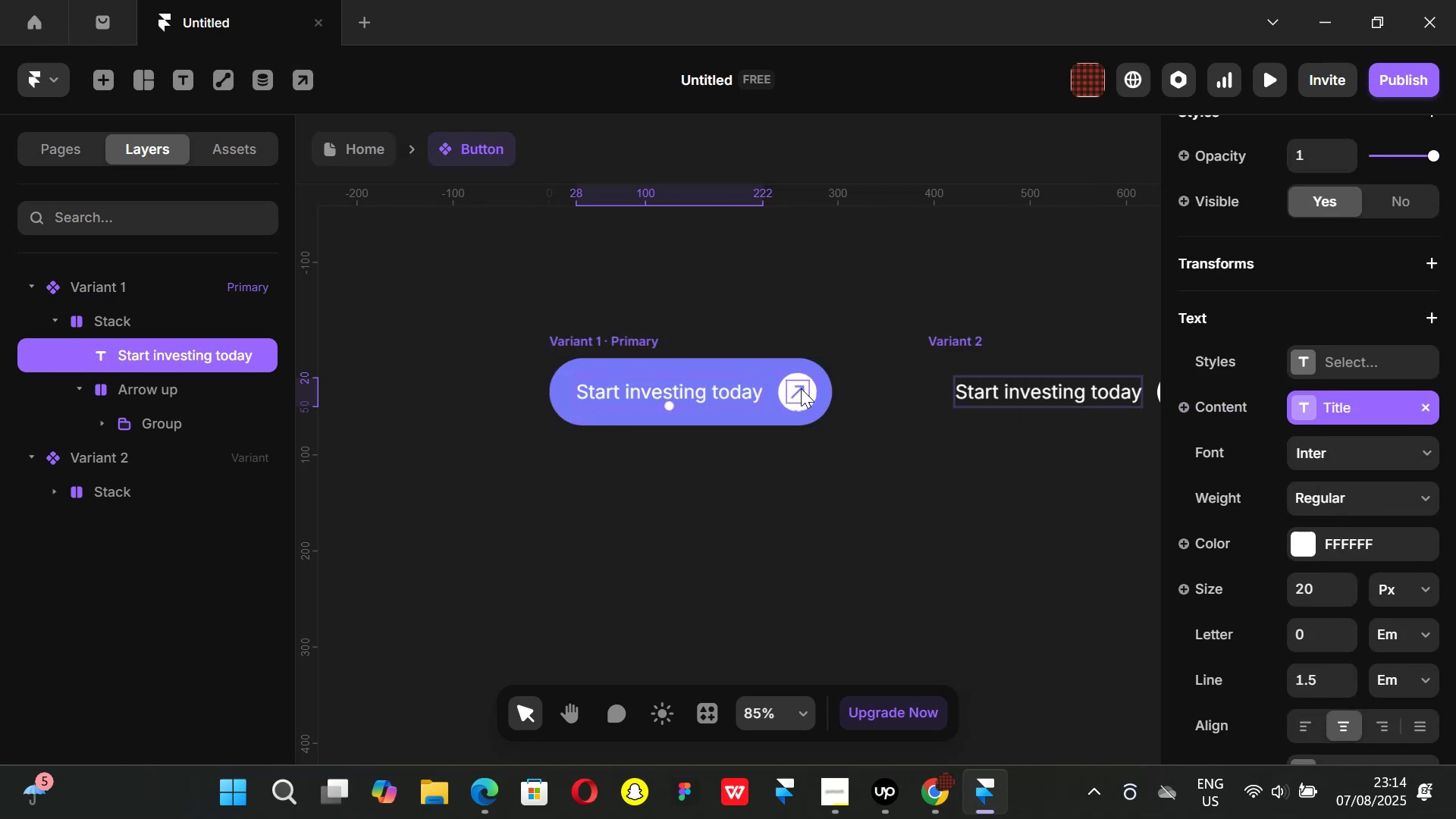 
left_click([798, 388])
 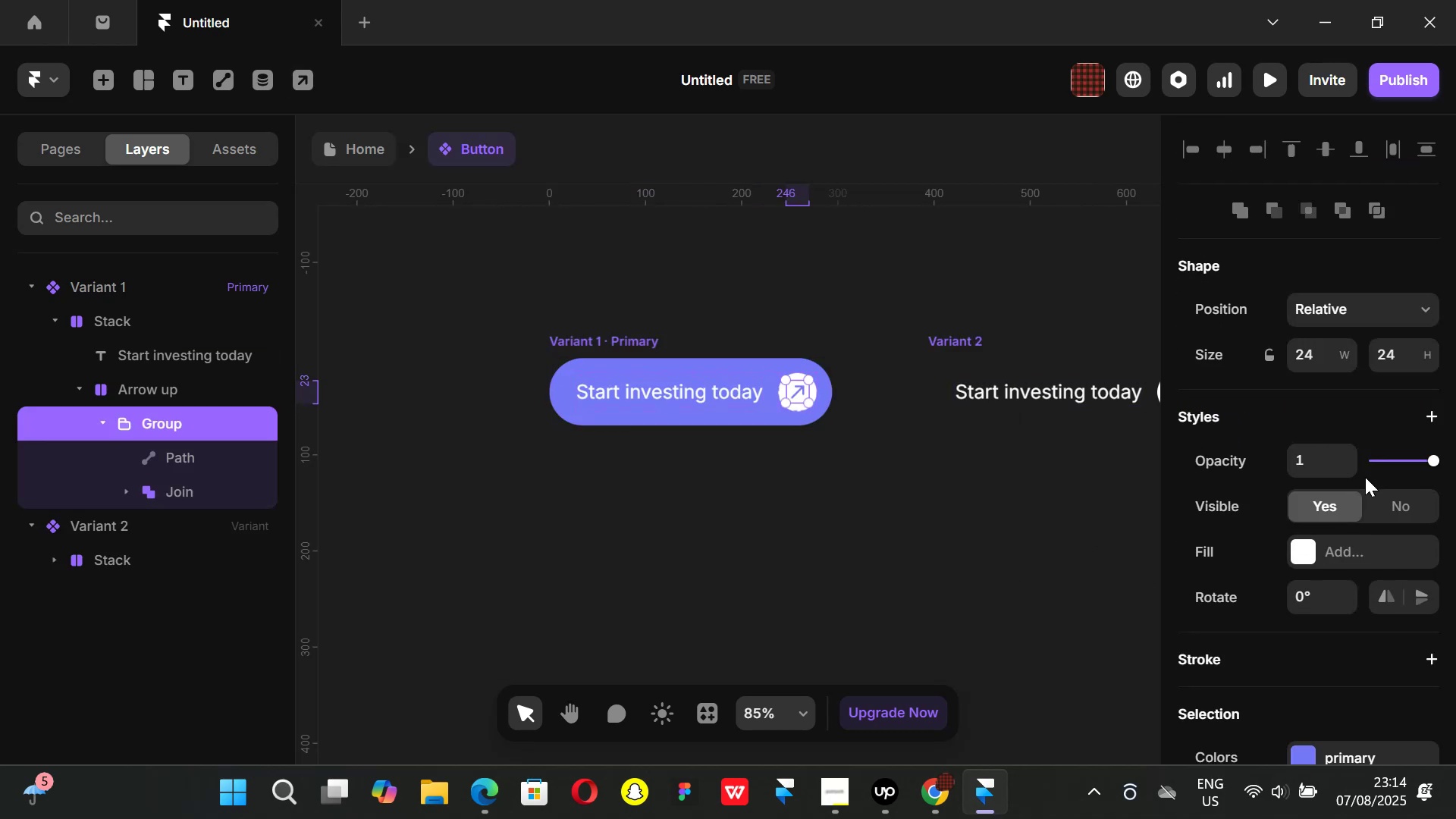 
scroll: coordinate [1318, 499], scroll_direction: down, amount: 5.0
 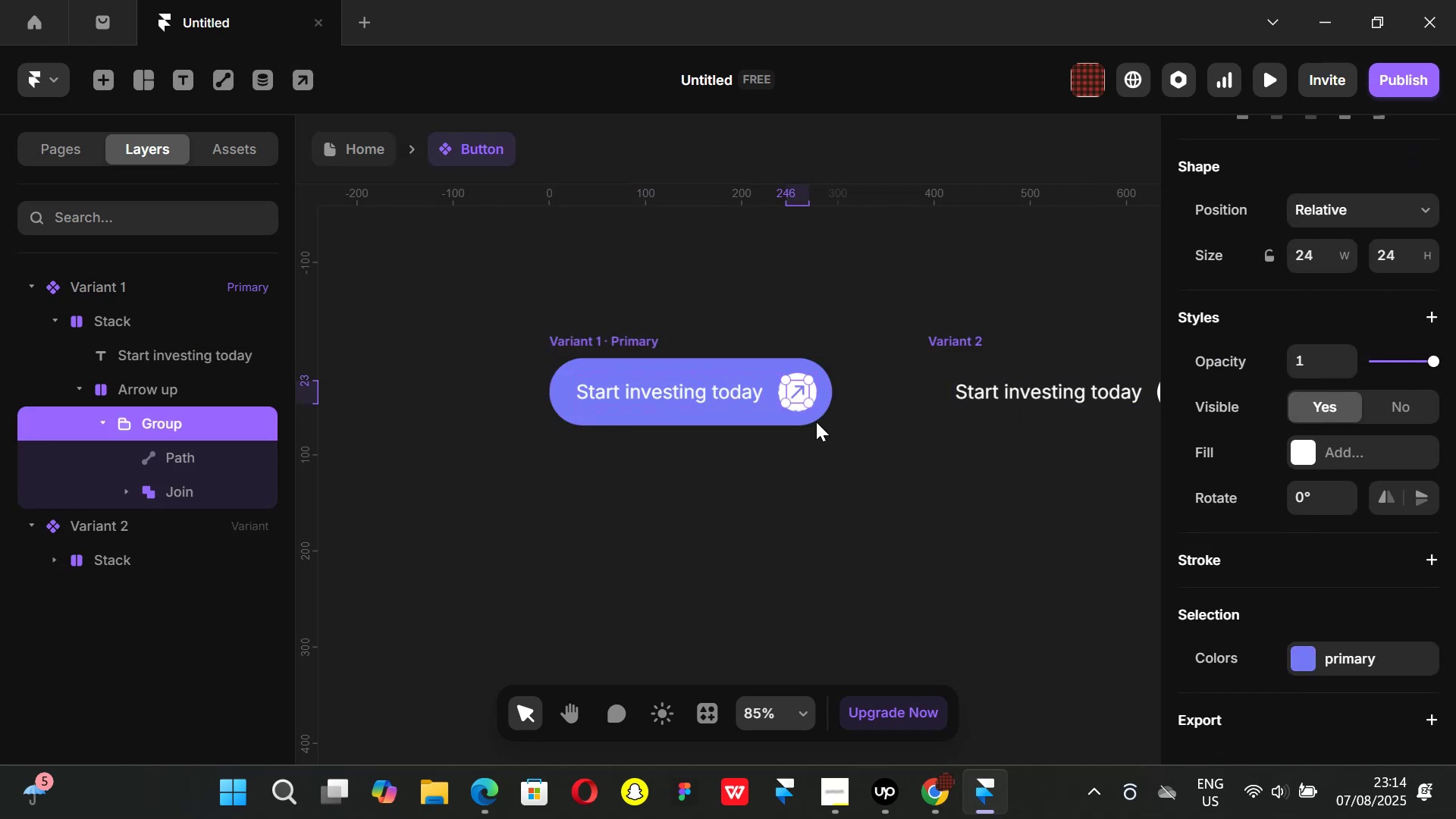 
left_click([849, 464])
 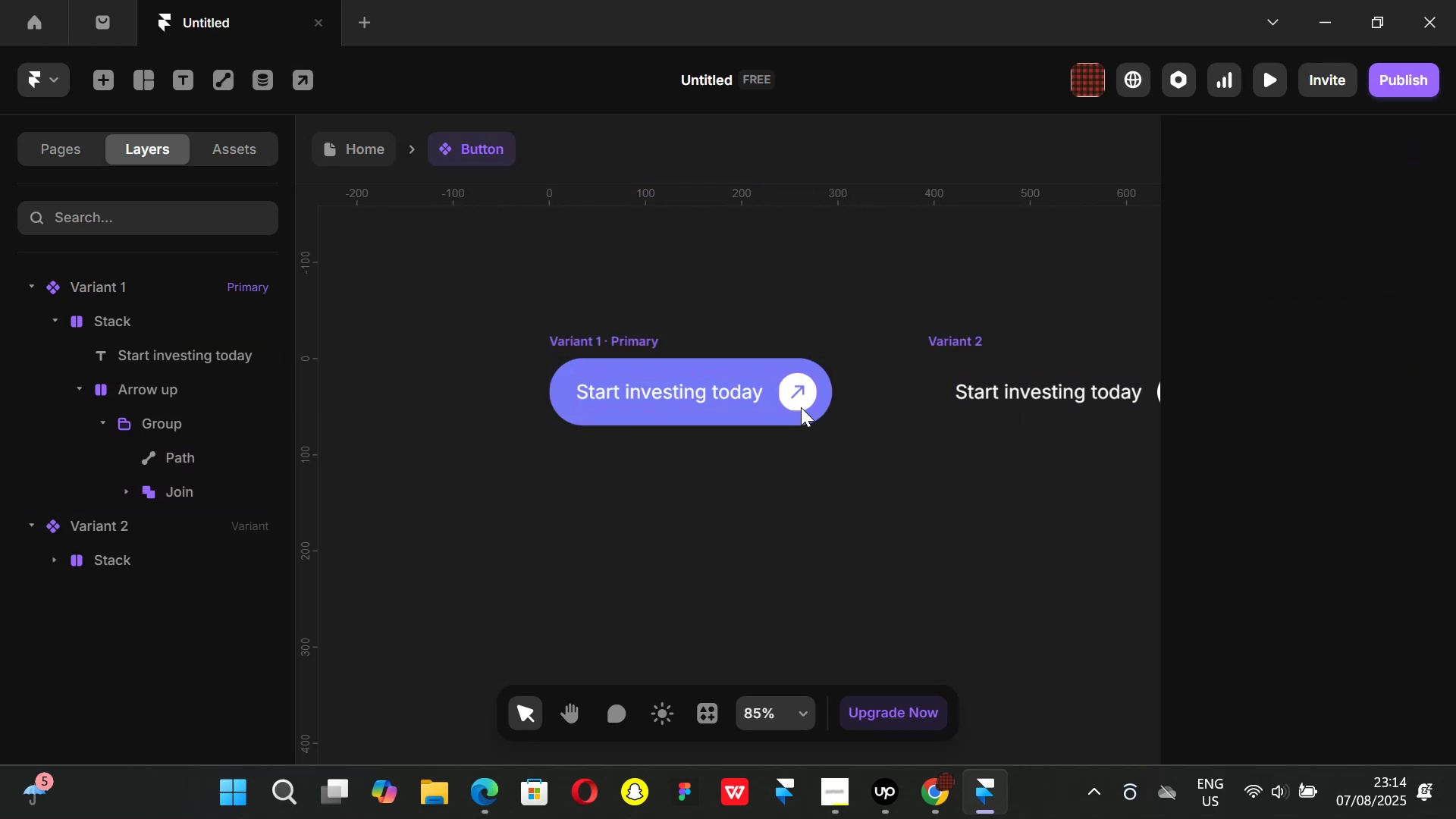 
left_click([801, 407])
 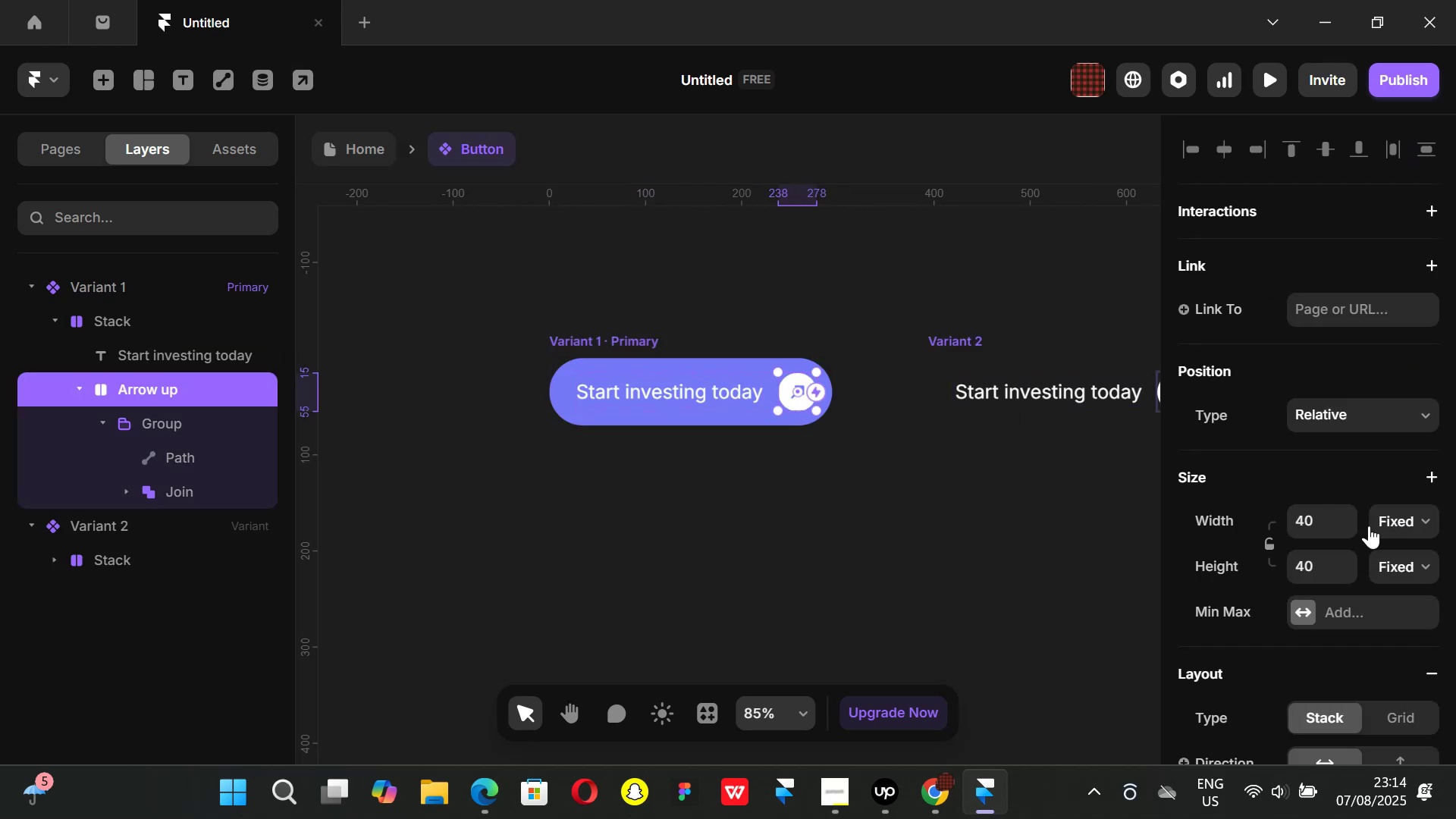 
scroll: coordinate [1290, 522], scroll_direction: down, amount: 7.0
 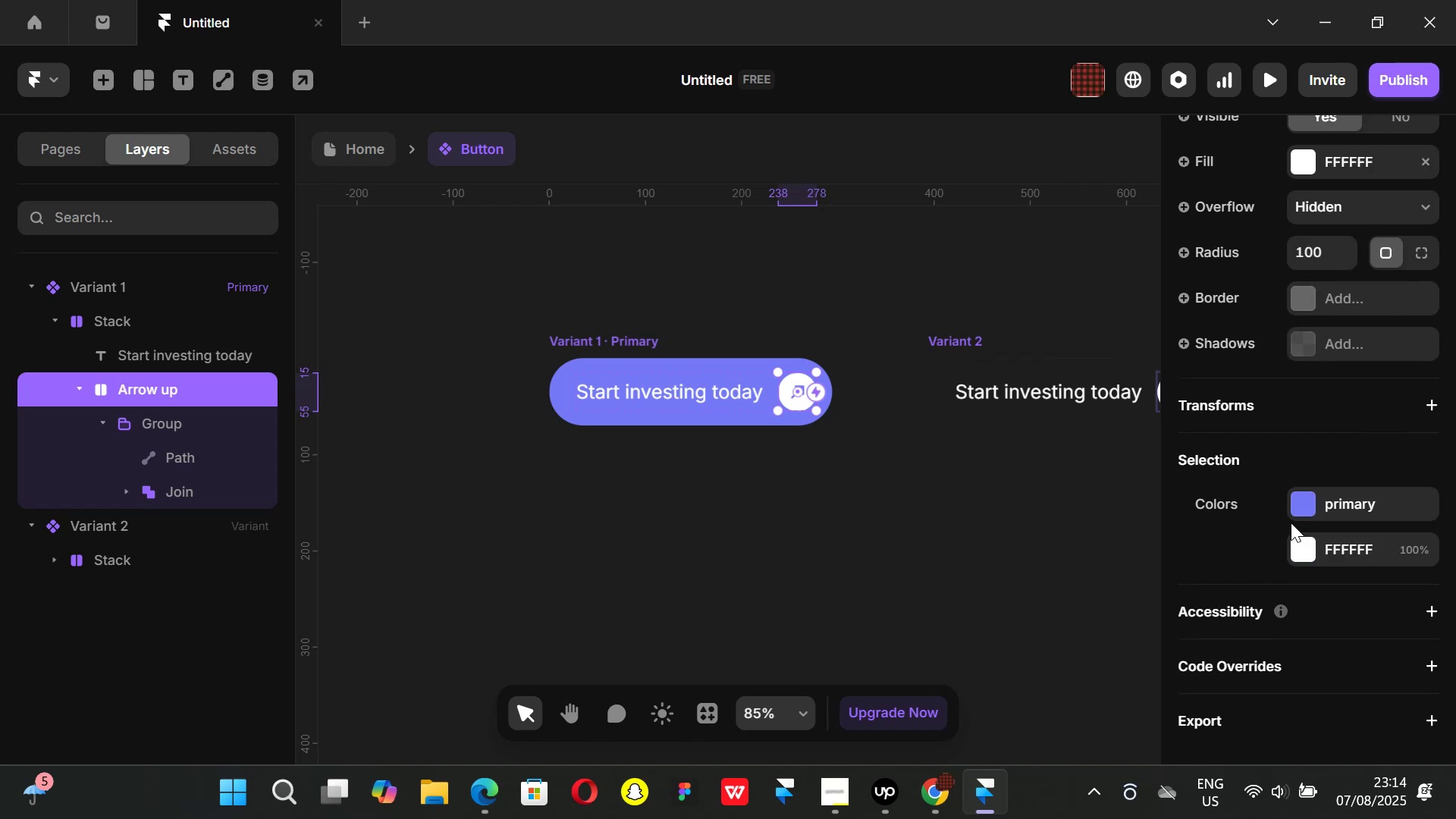 
scroll: coordinate [1291, 522], scroll_direction: up, amount: 1.0
 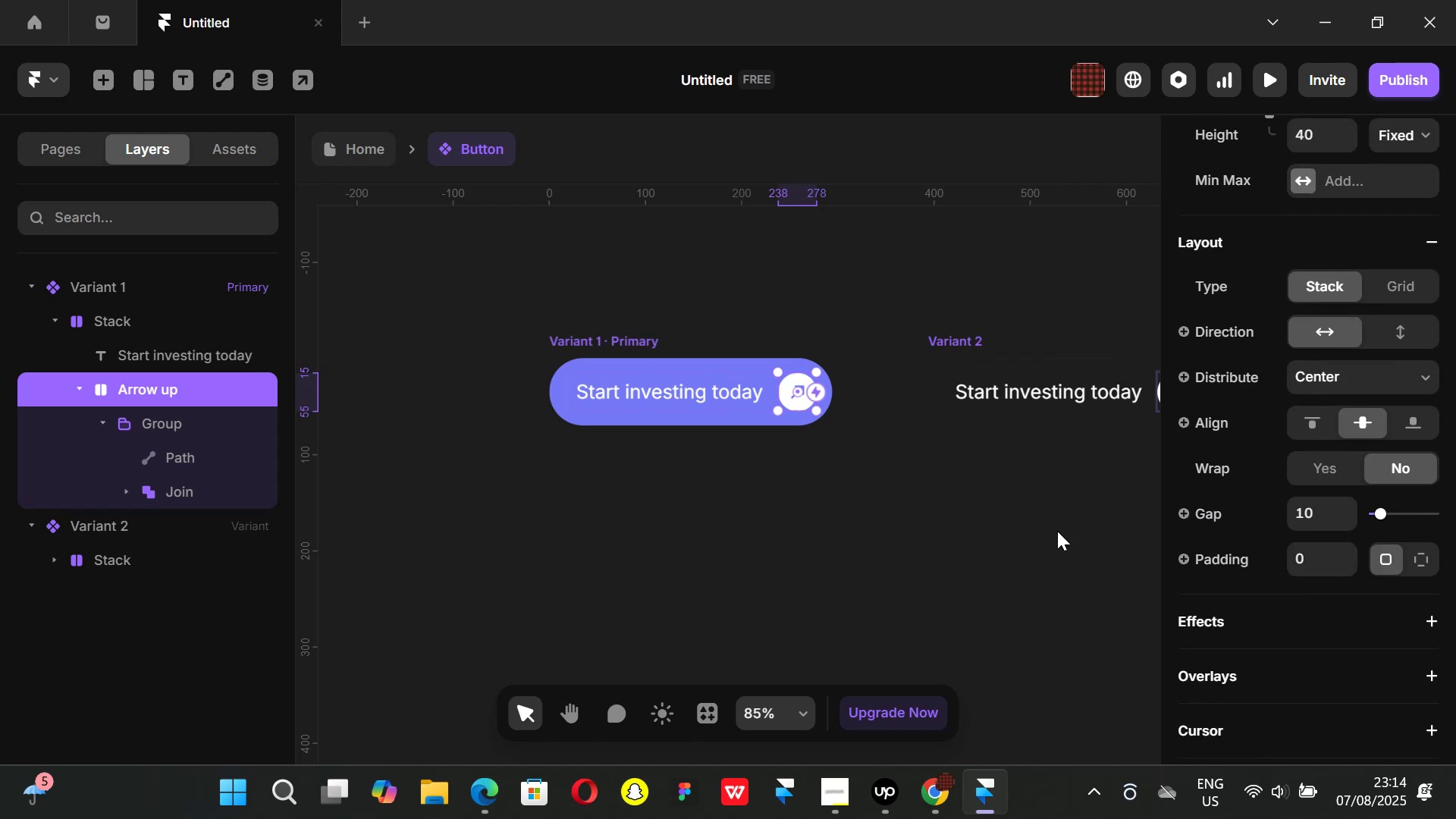 
left_click([1015, 537])
 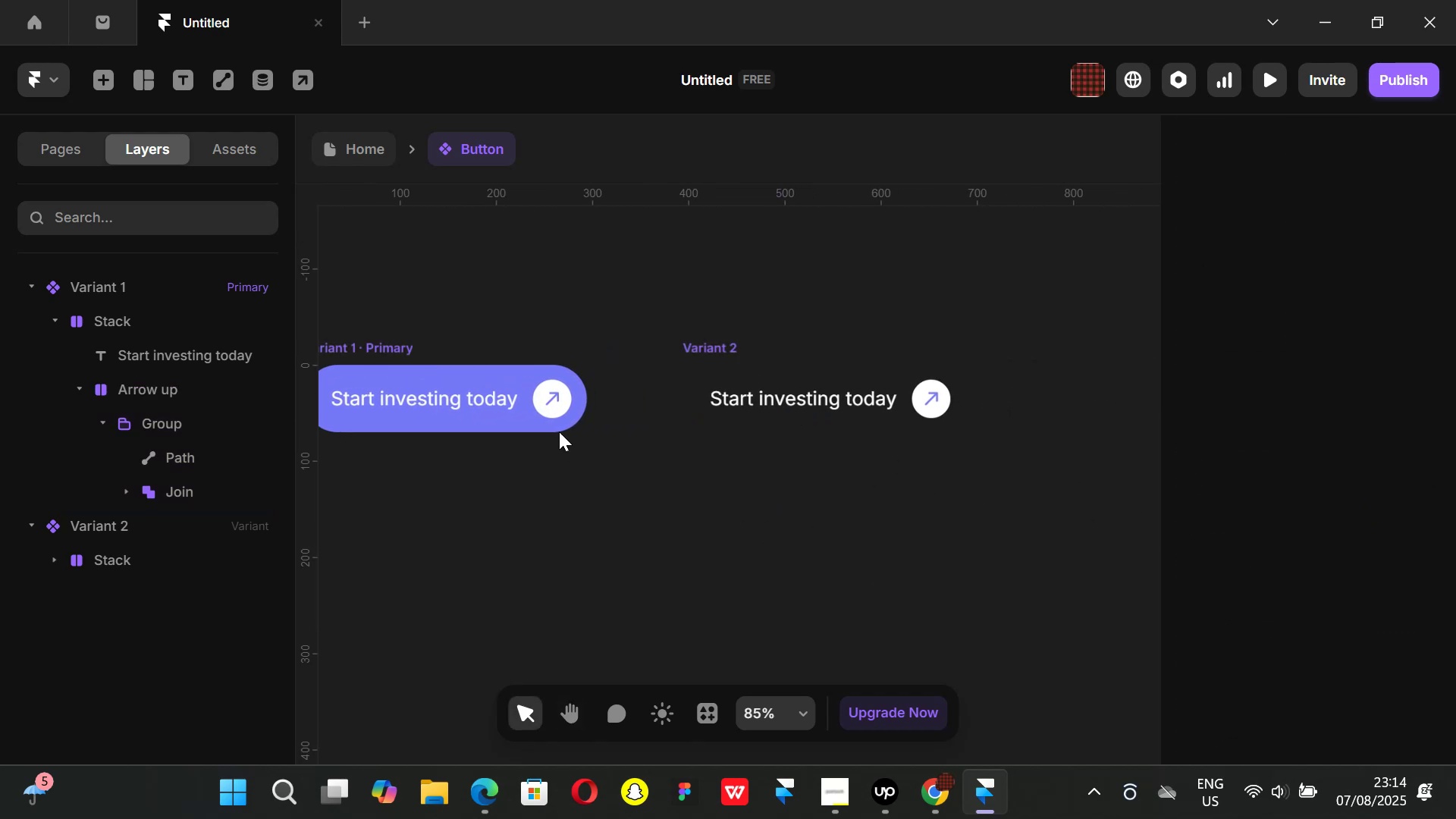 
left_click([556, 412])
 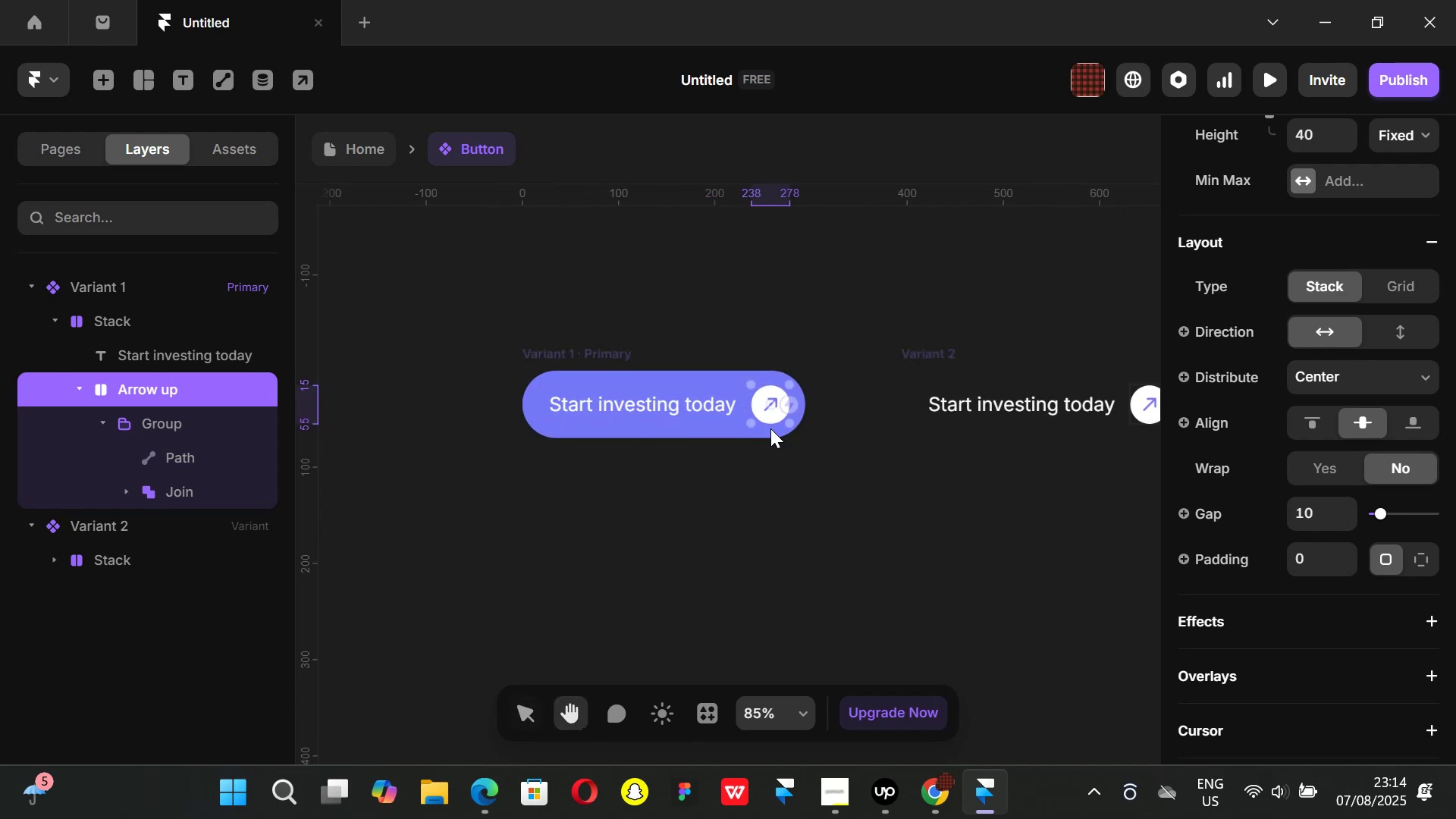 
wait(5.94)
 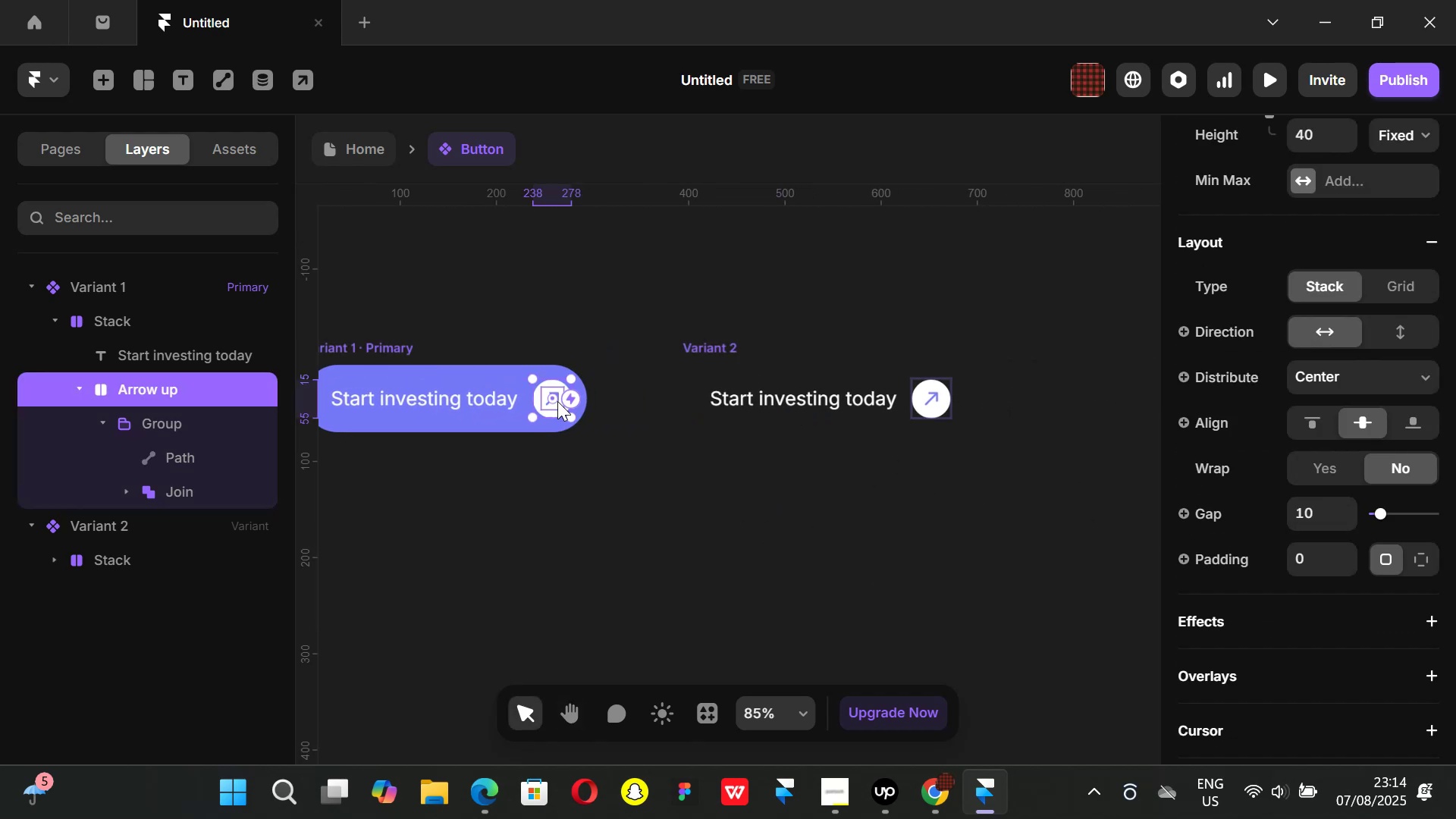 
left_click([801, 488])
 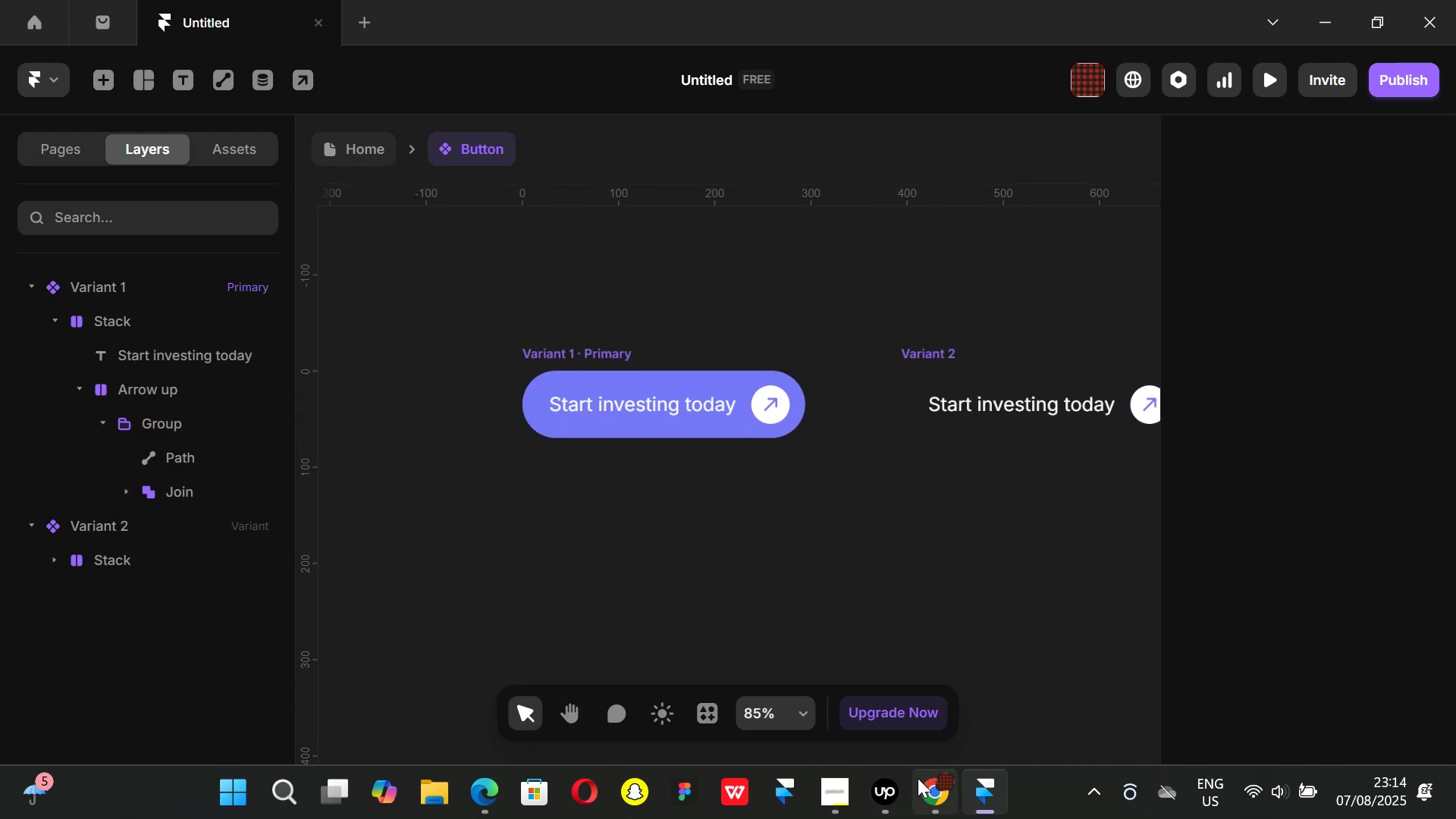 
left_click([924, 789])
 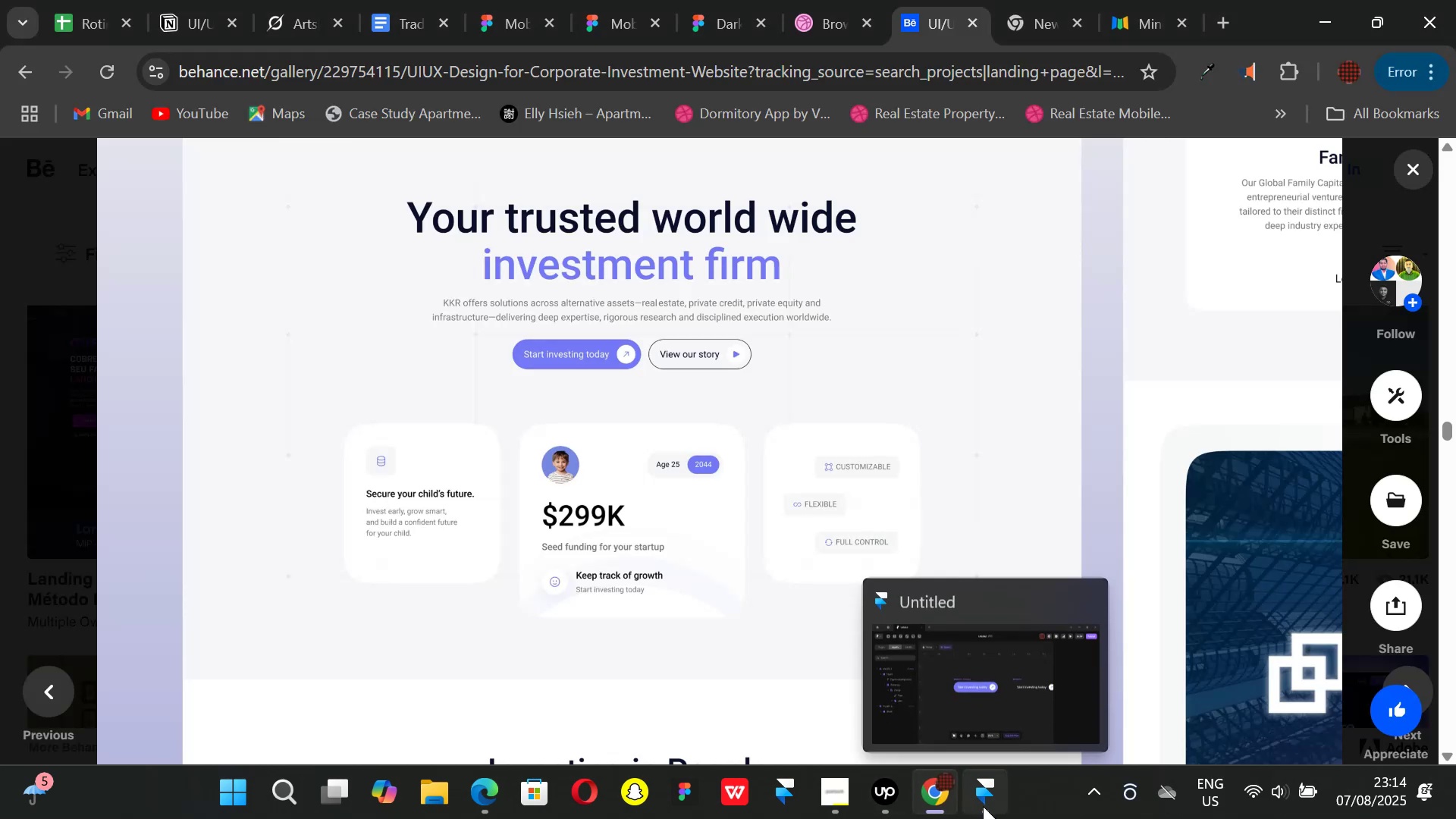 
left_click([983, 806])
 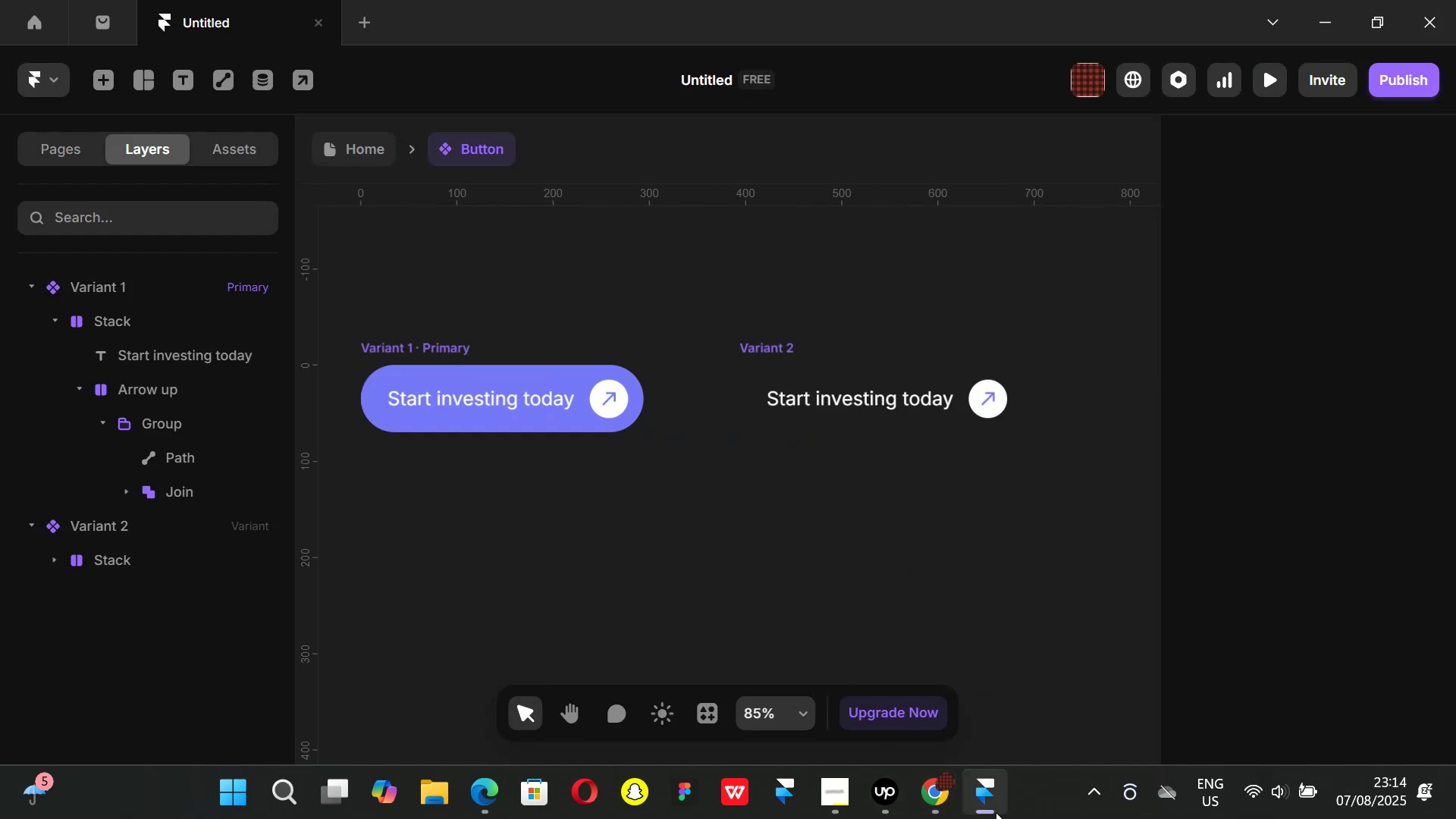 
left_click([937, 789])
 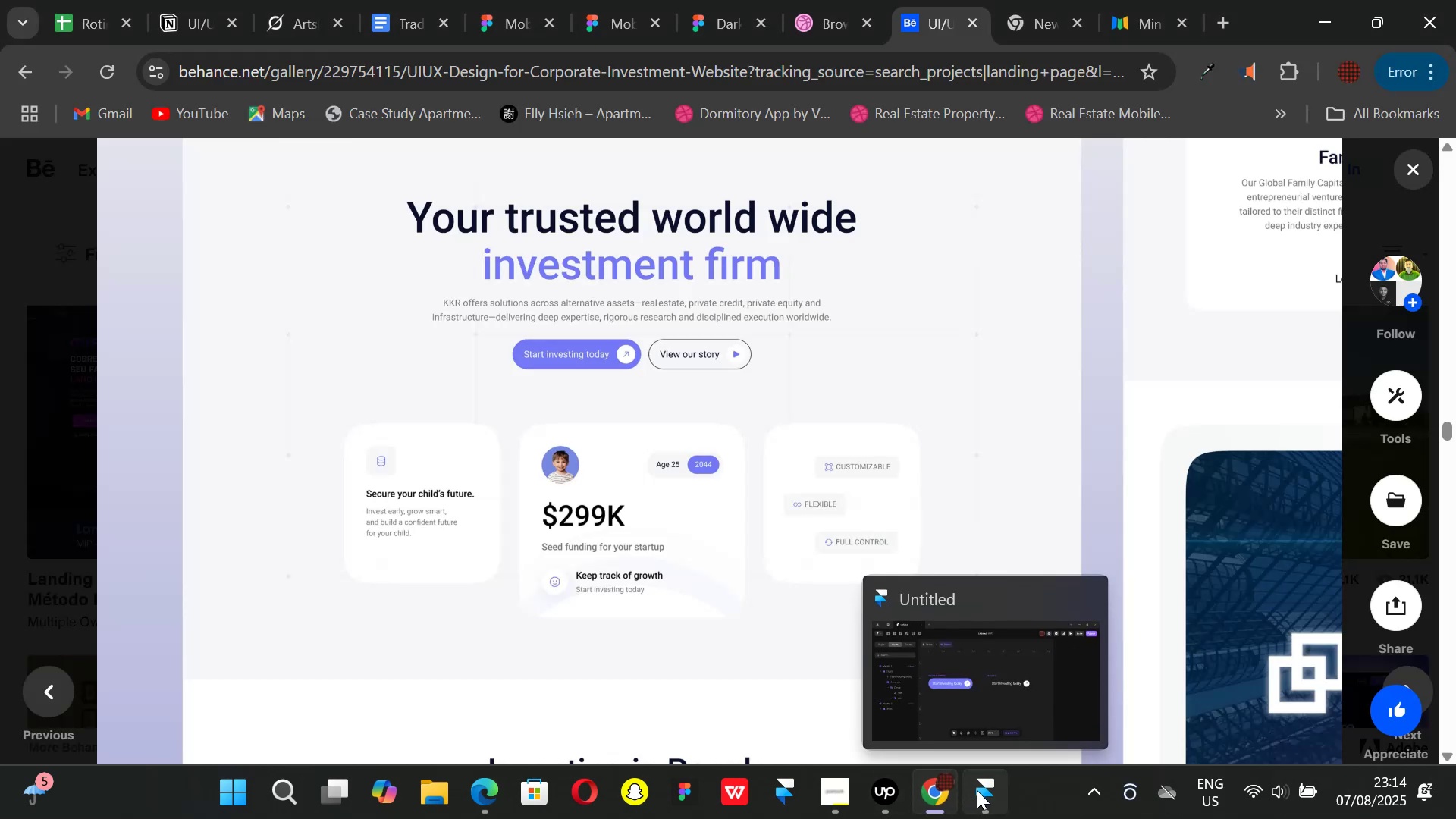 
left_click([977, 790])
 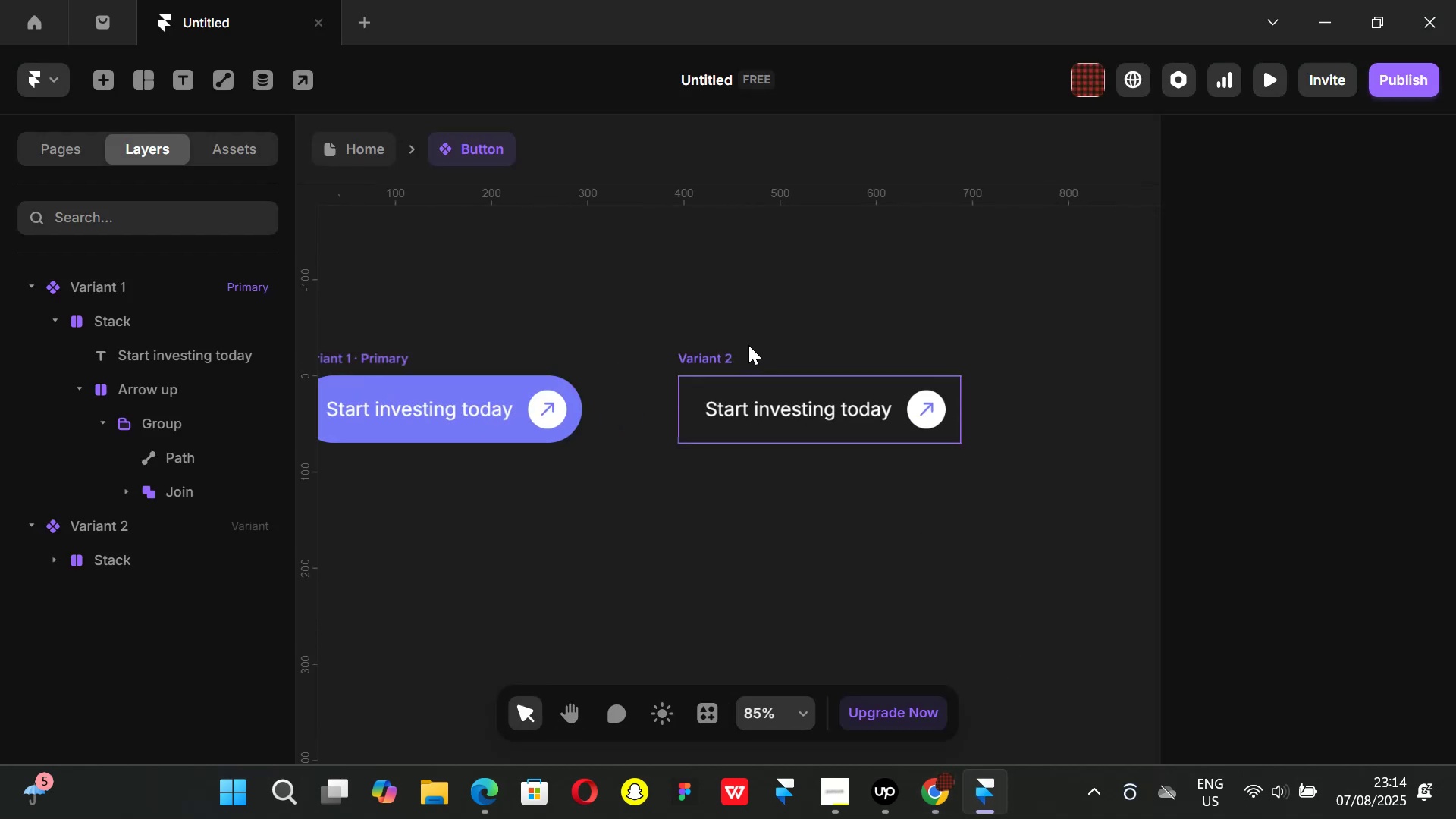 
left_click_drag(start_coordinate=[745, 343], to_coordinate=[744, 350])
 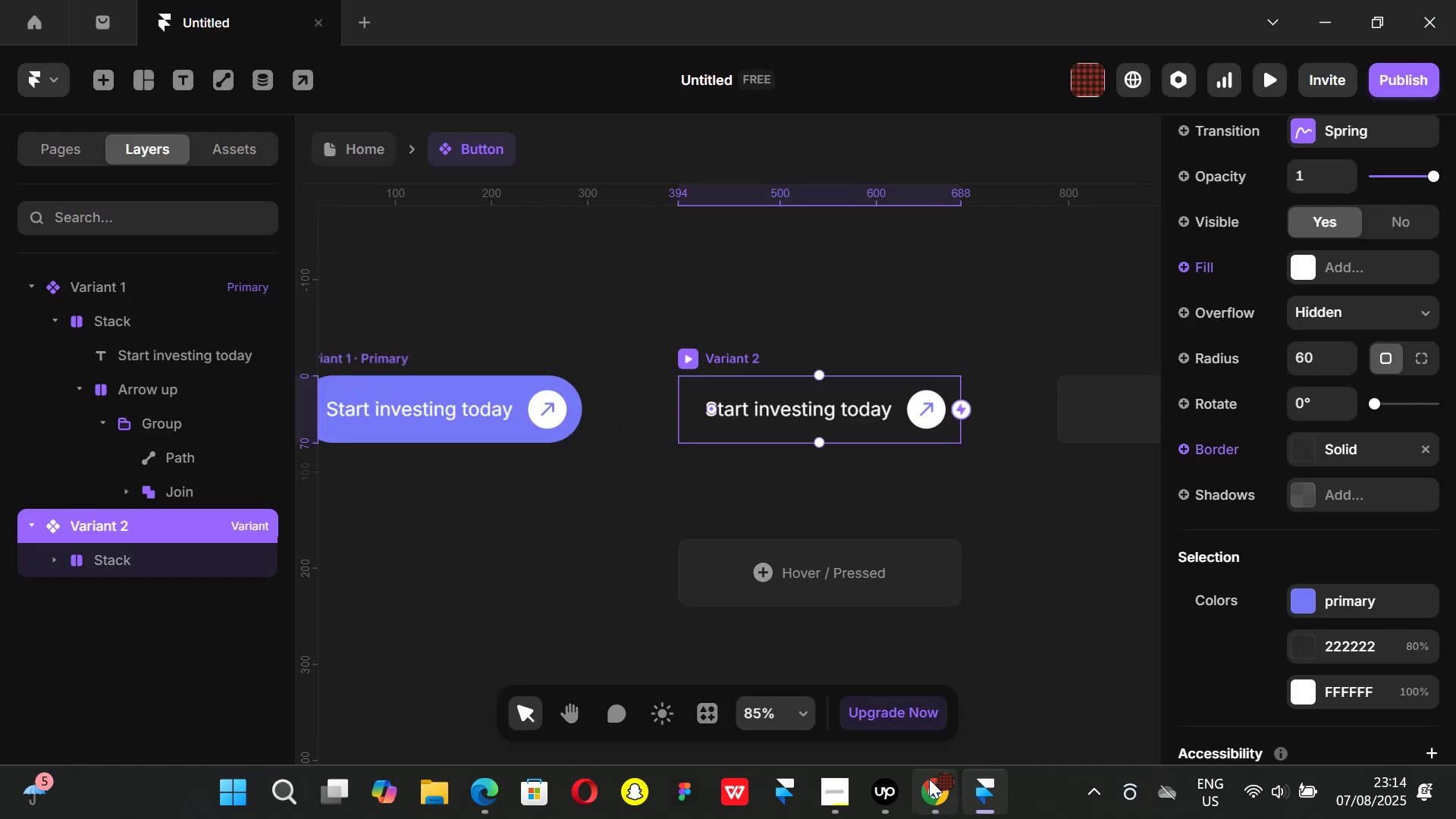 
left_click([929, 779])
 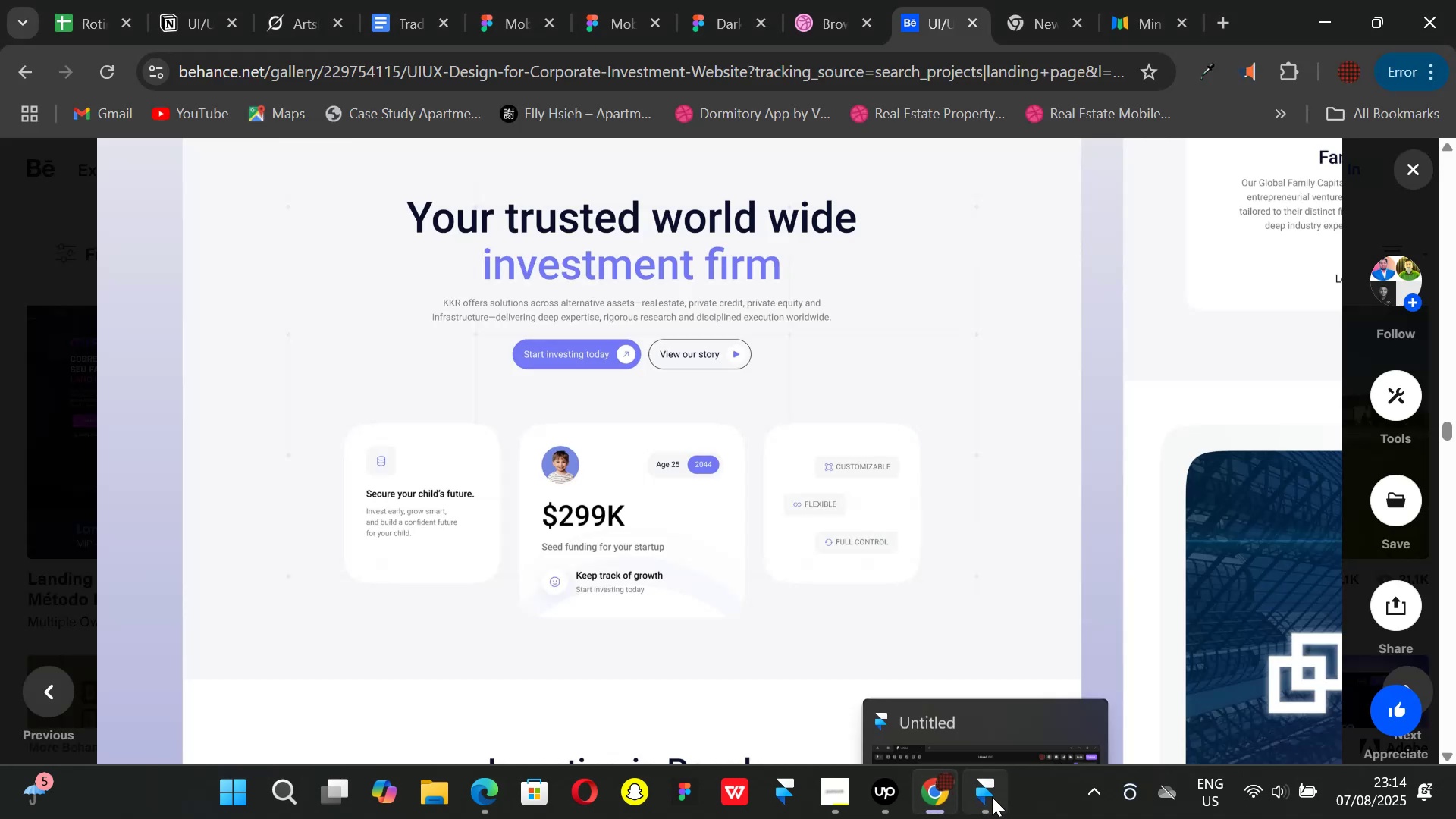 
left_click([992, 797])
 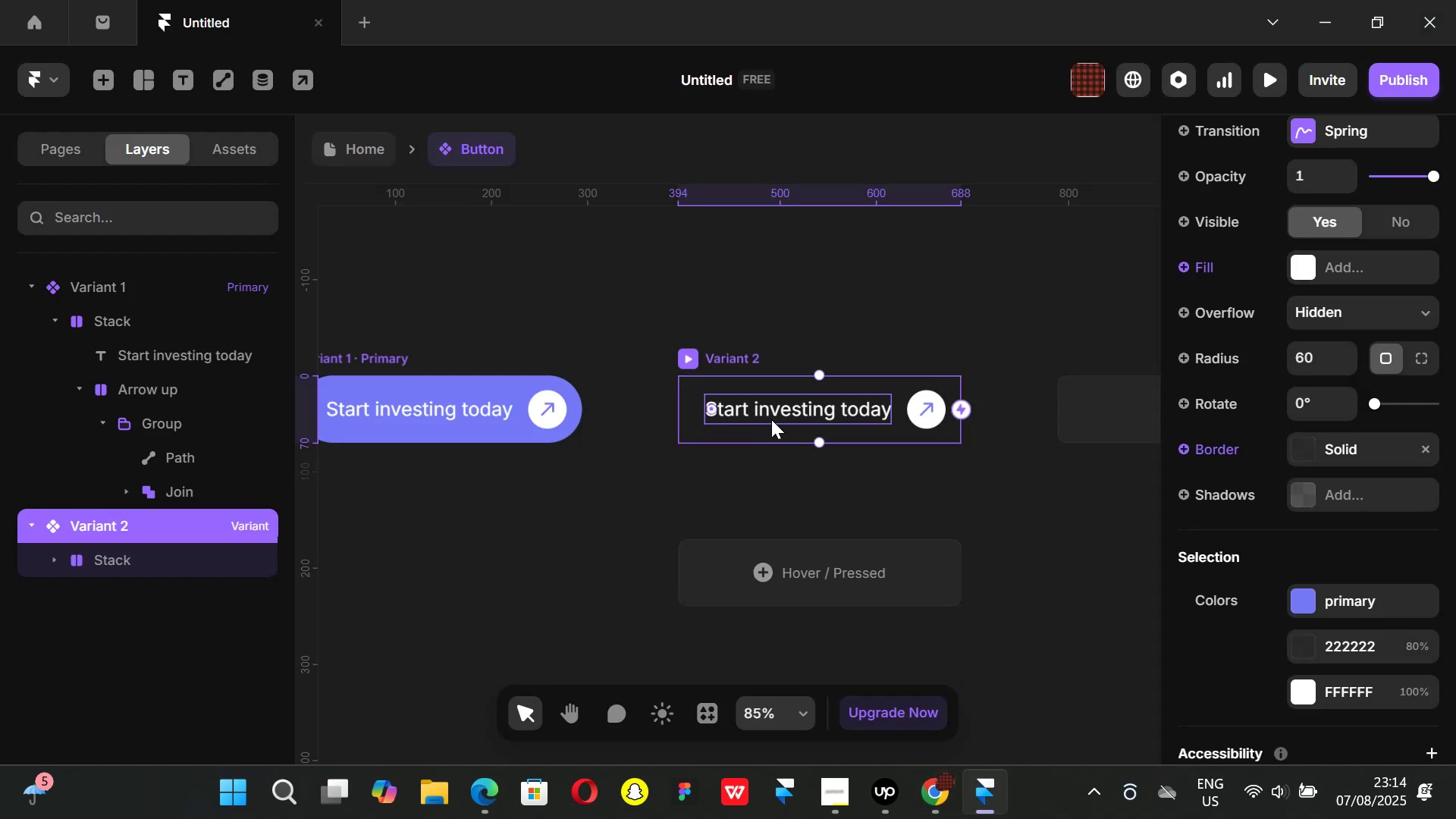 
left_click([771, 419])
 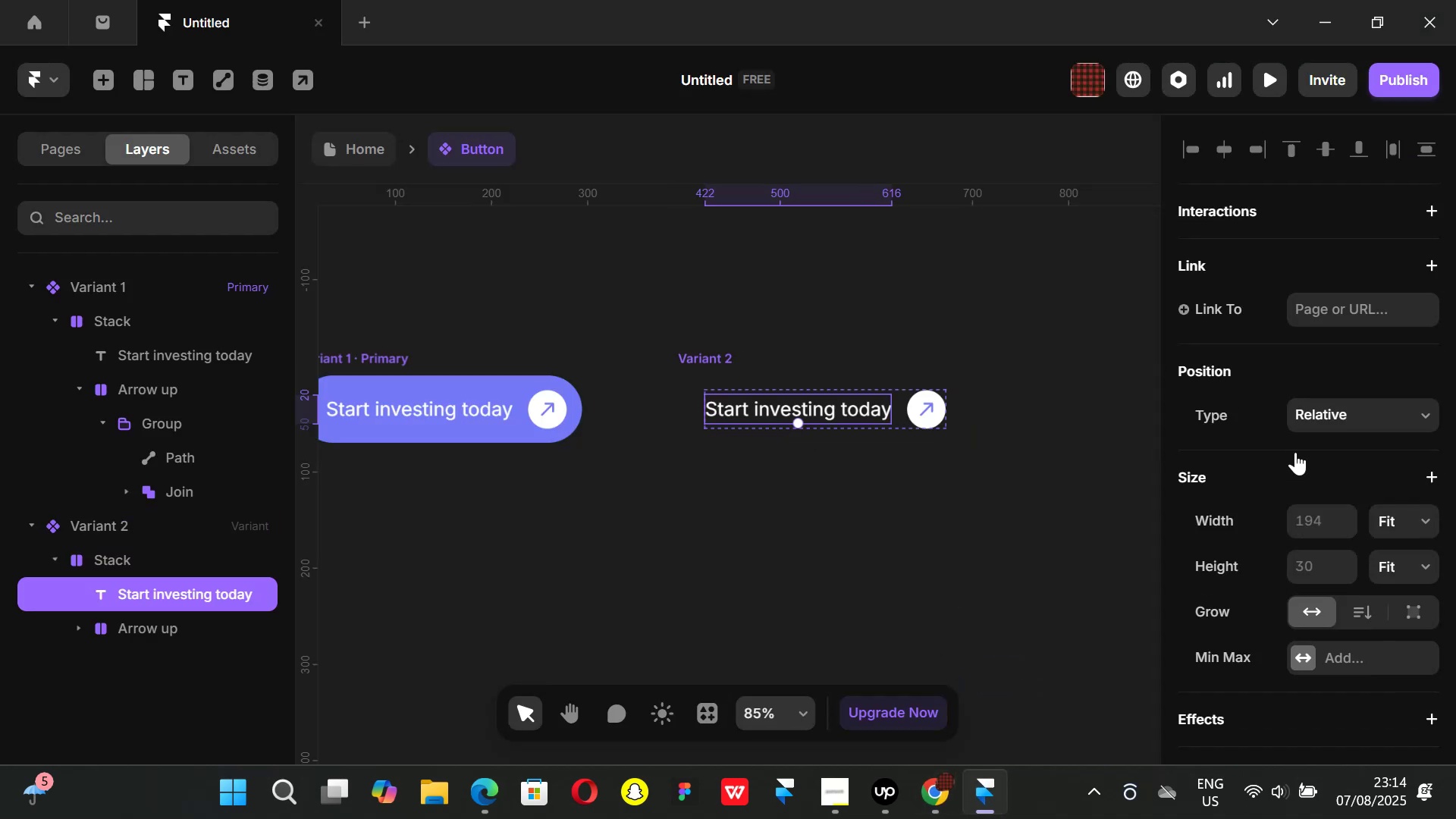 
scroll: coordinate [1306, 483], scroll_direction: down, amount: 5.0
 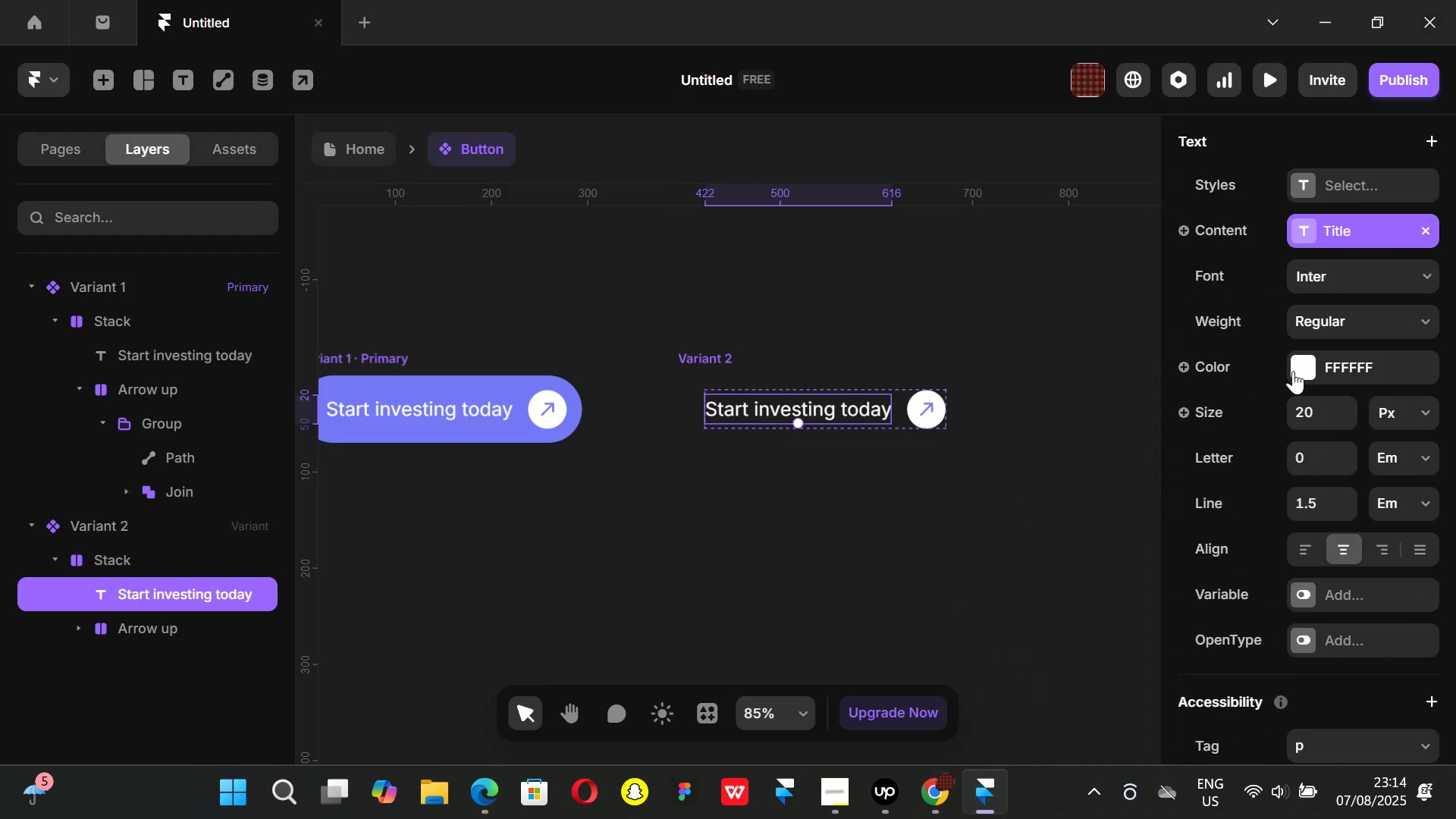 
left_click([1293, 365])
 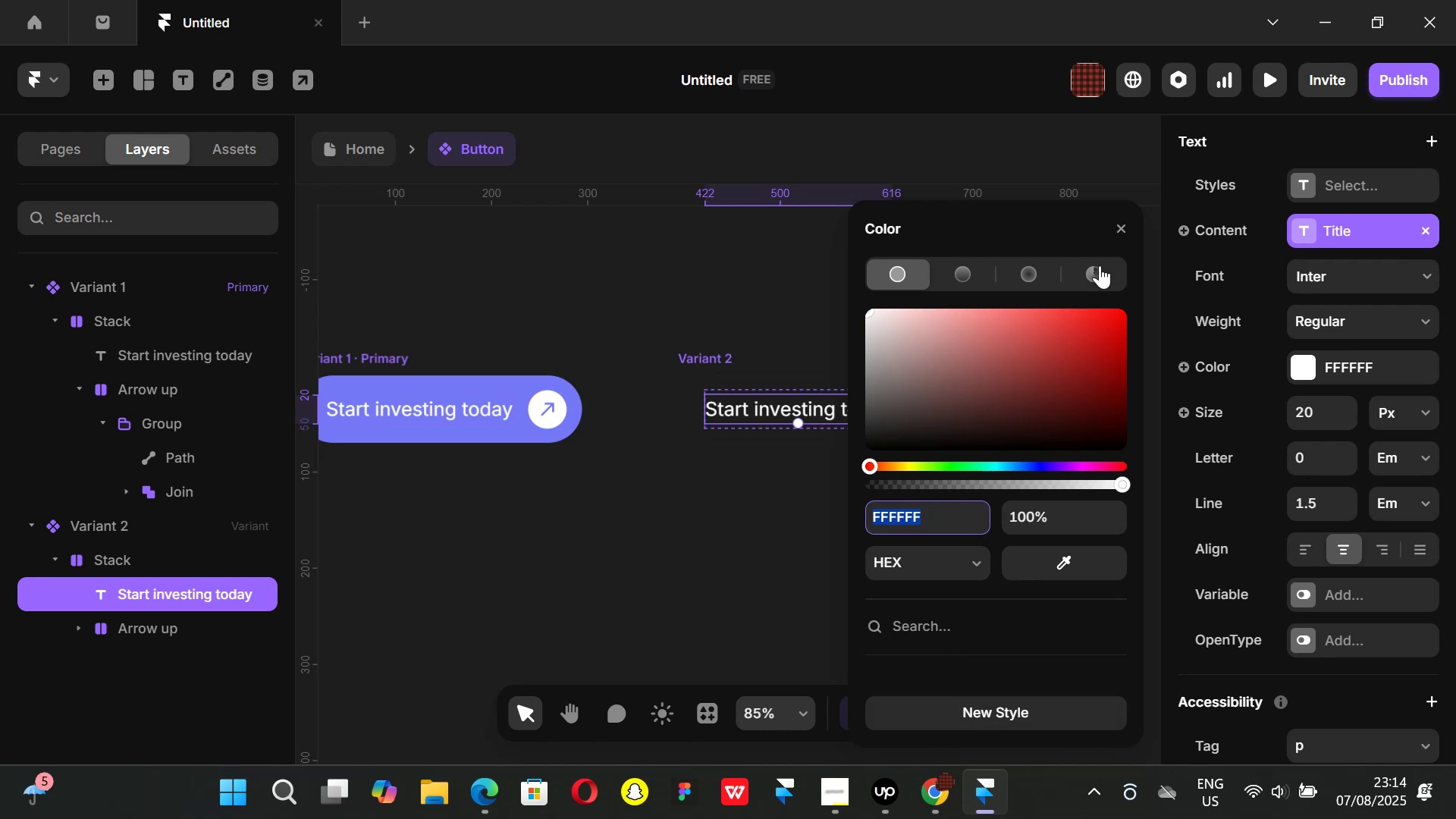 
left_click([1120, 232])
 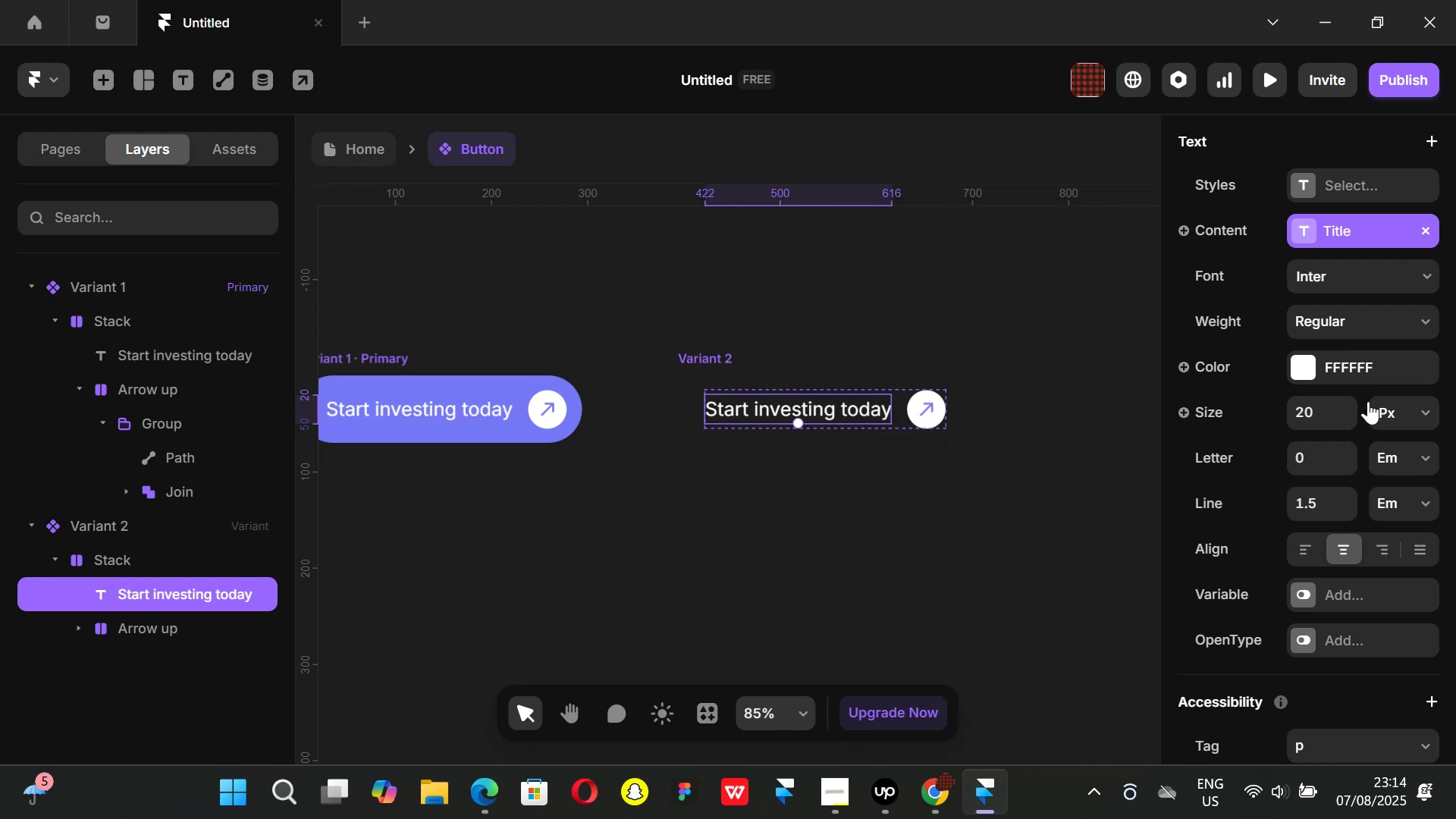 
scroll: coordinate [1320, 523], scroll_direction: down, amount: 5.0
 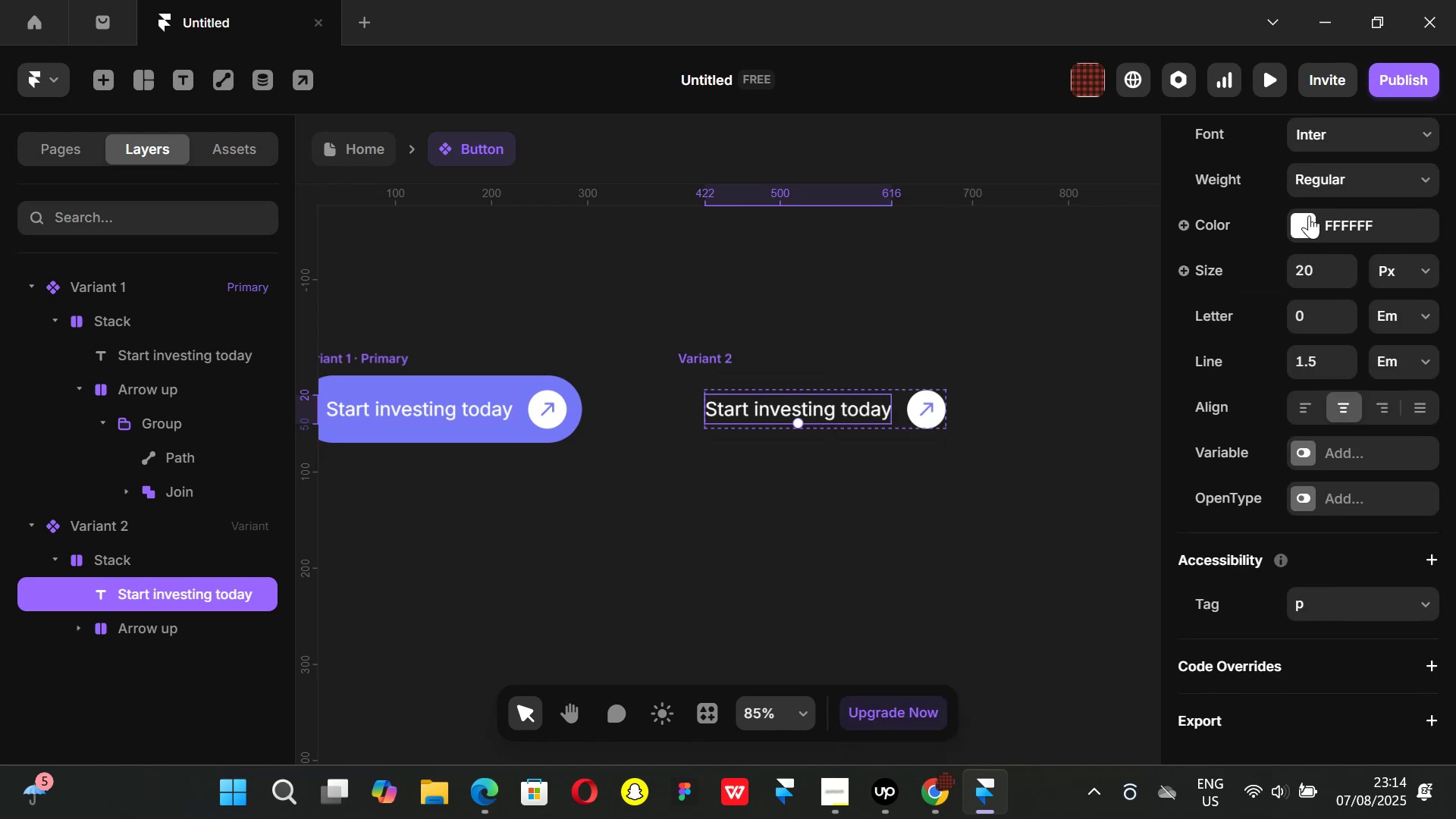 
left_click([1309, 215])
 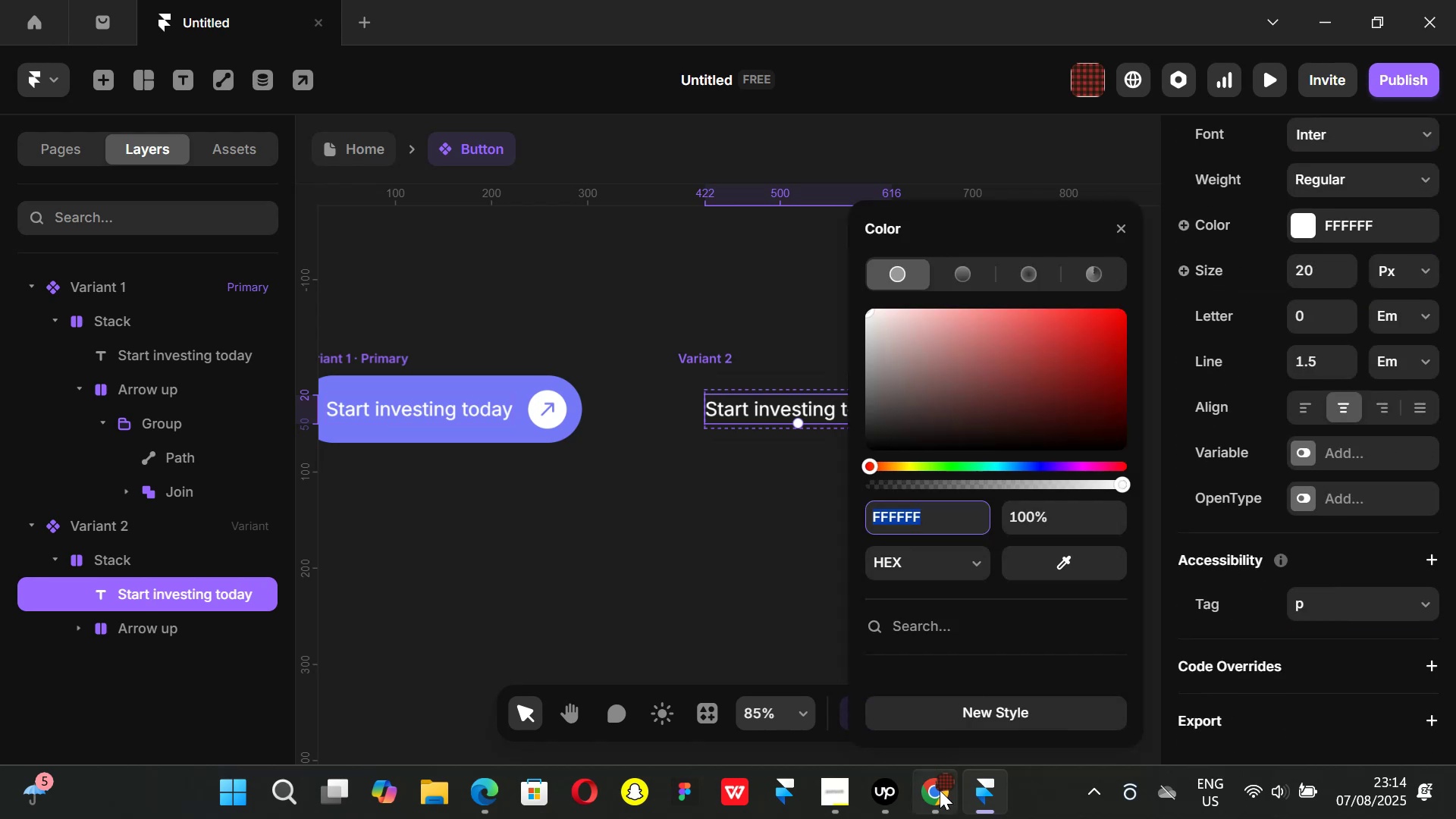 
left_click([940, 790])
 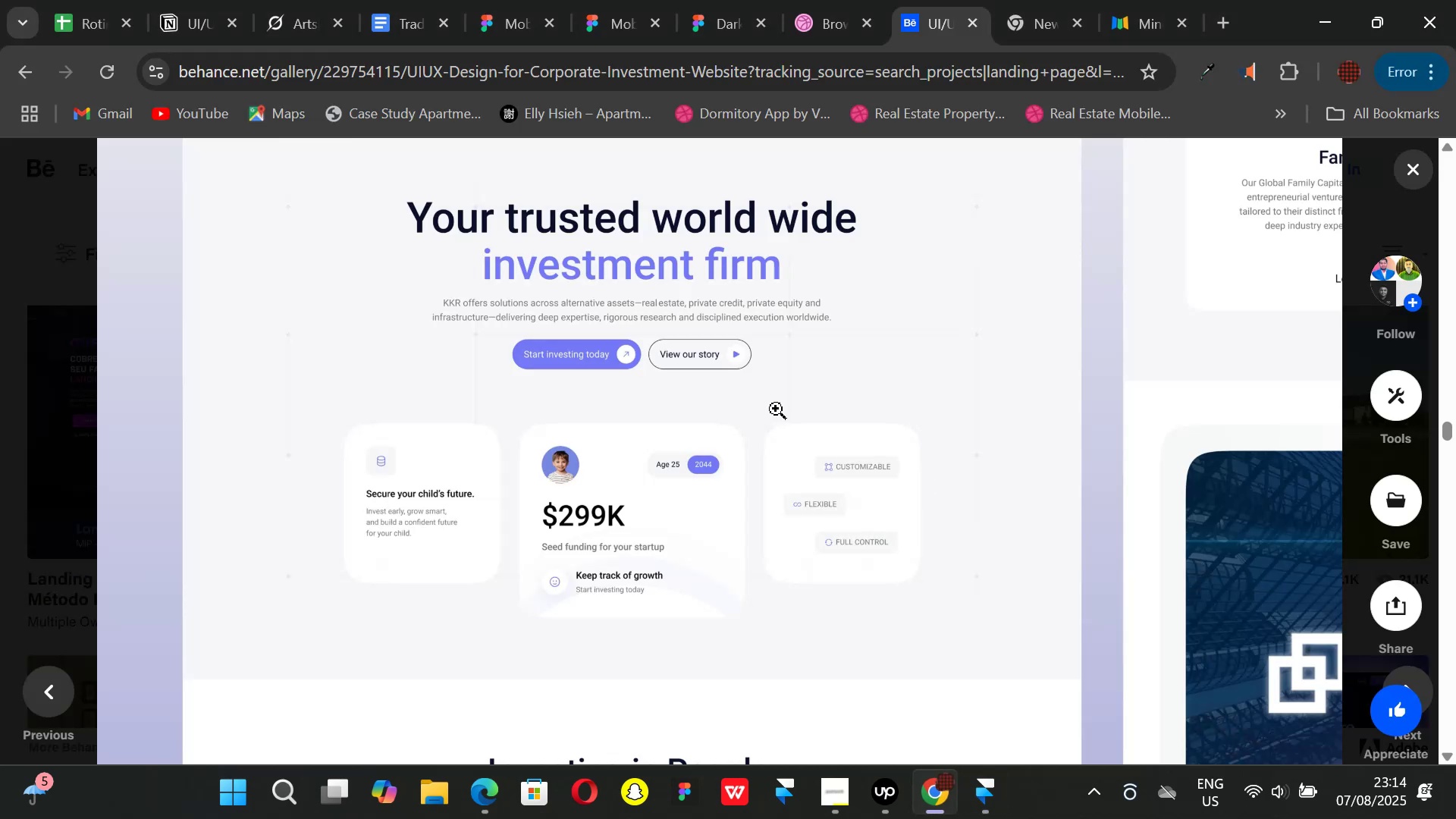 
scroll: coordinate [774, 431], scroll_direction: down, amount: 16.0
 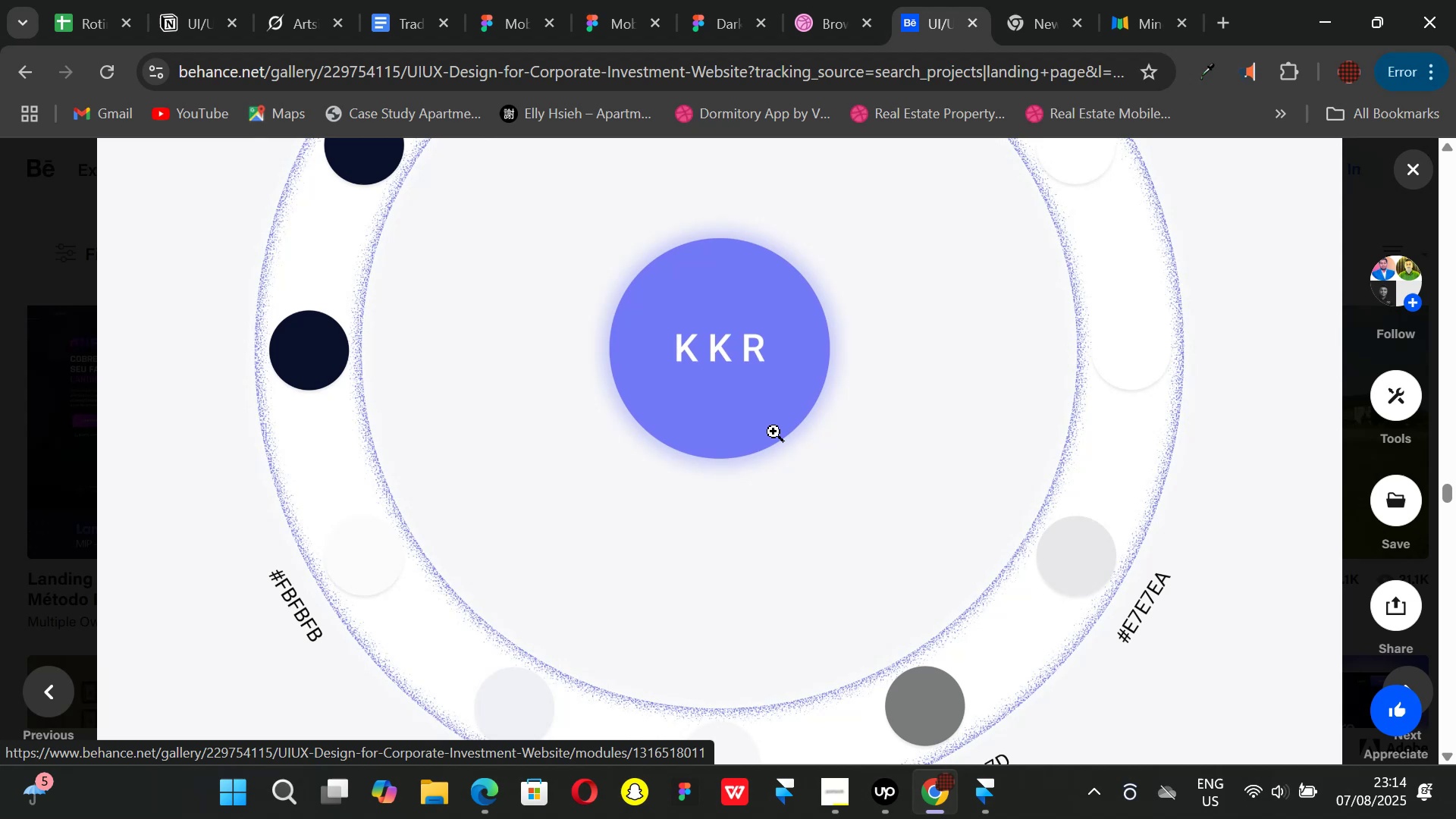 
scroll: coordinate [774, 431], scroll_direction: up, amount: 2.0
 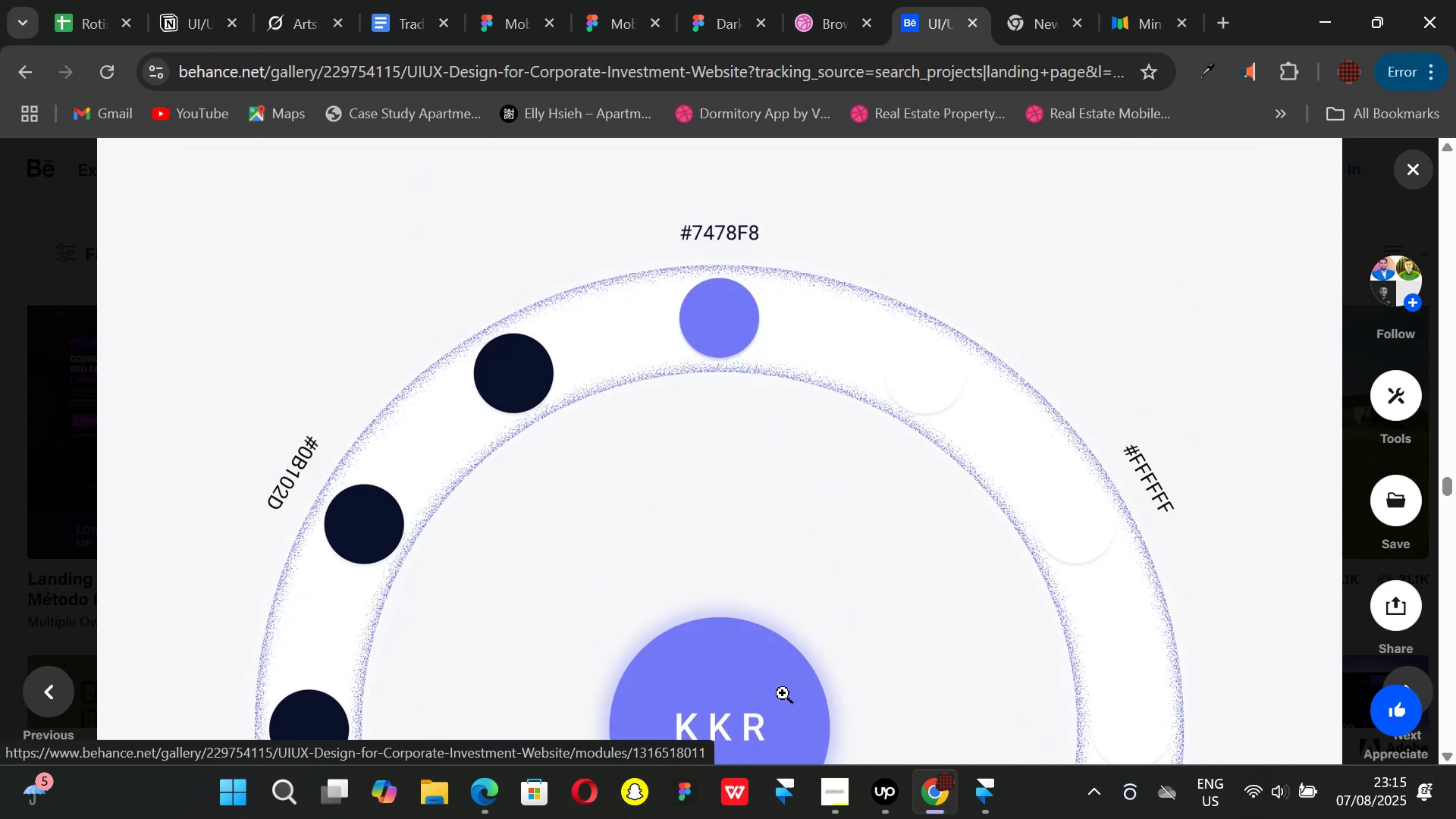 
left_click([974, 798])
 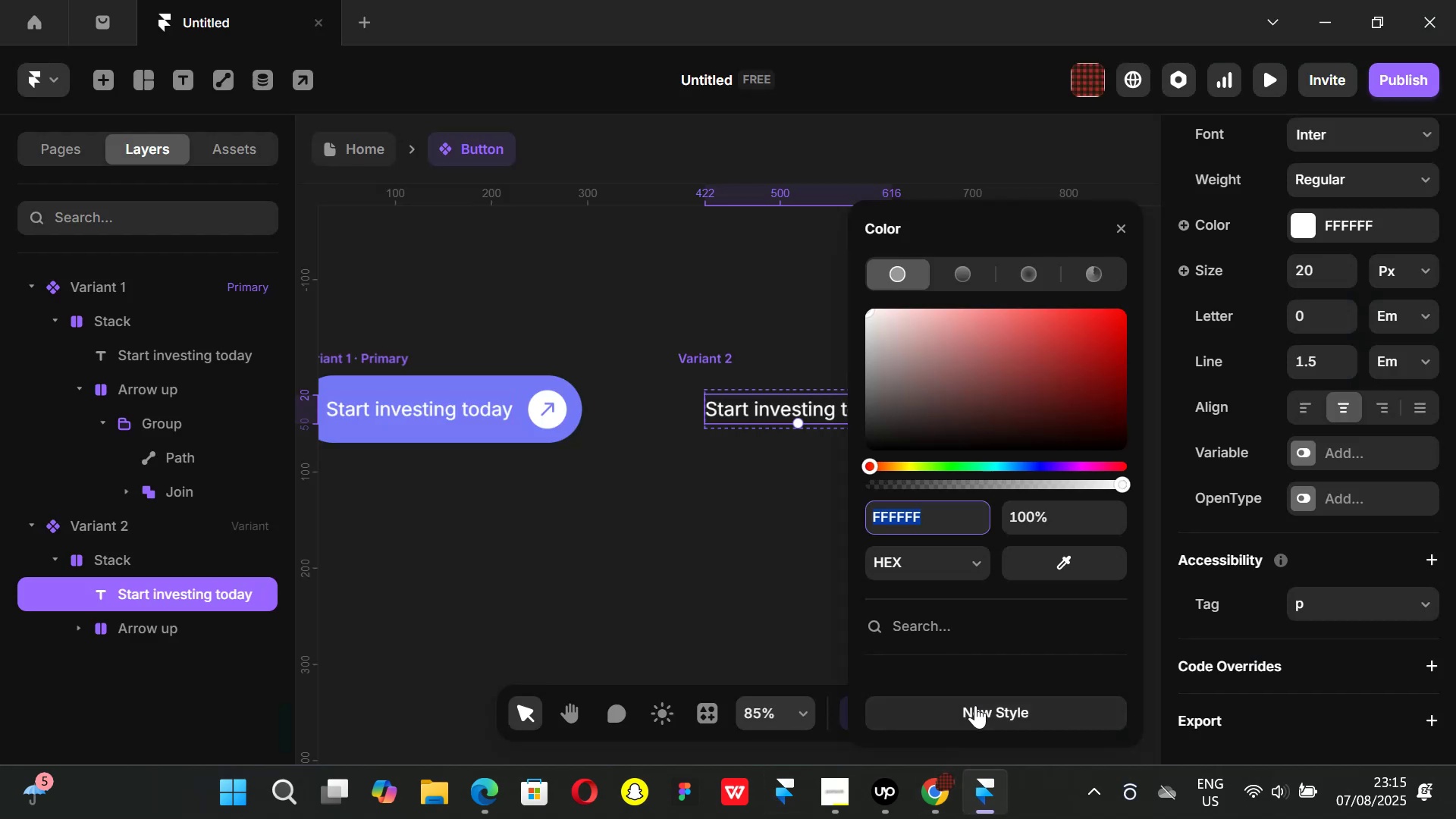 
left_click([978, 711])
 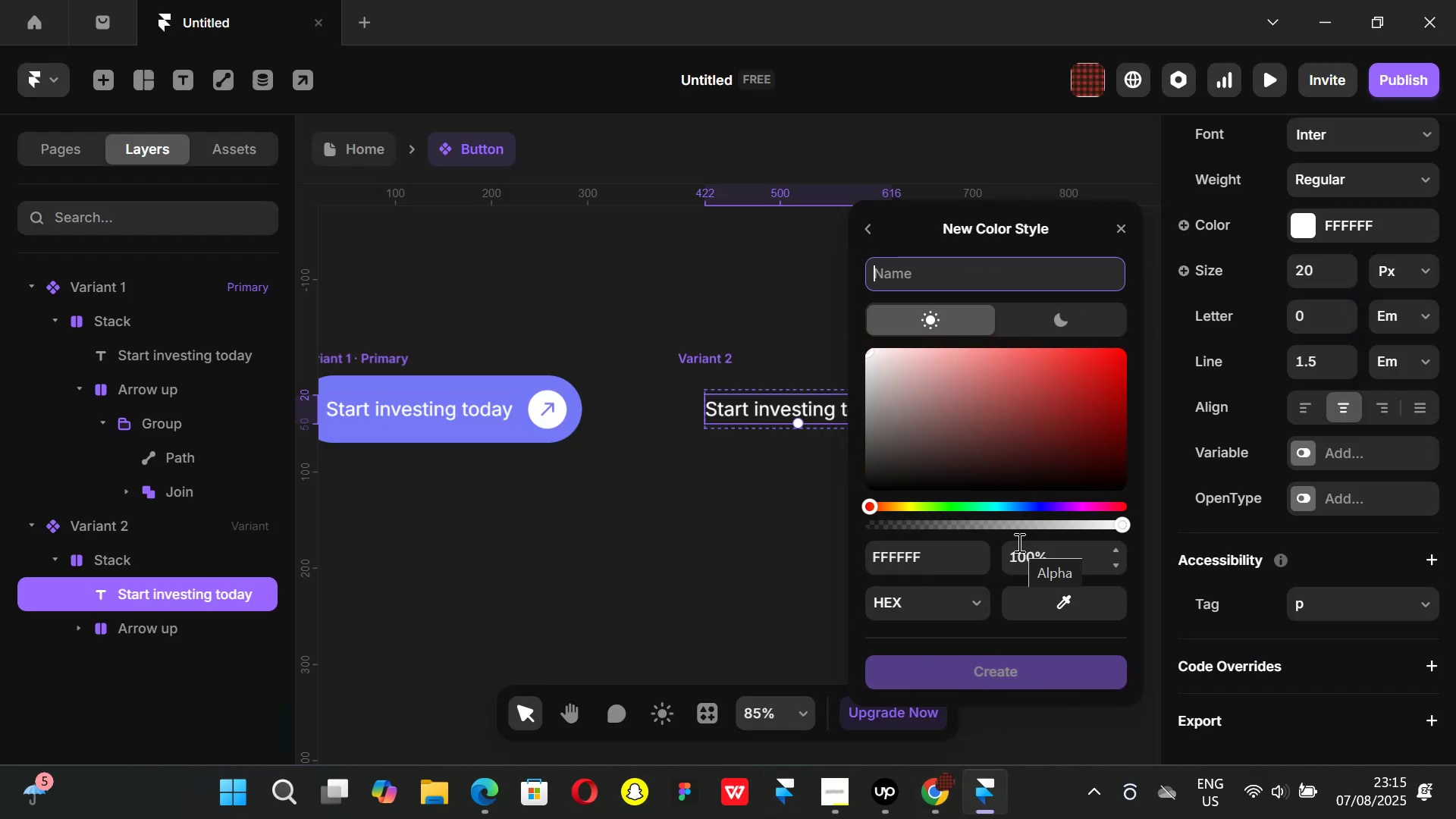 
type(text)
 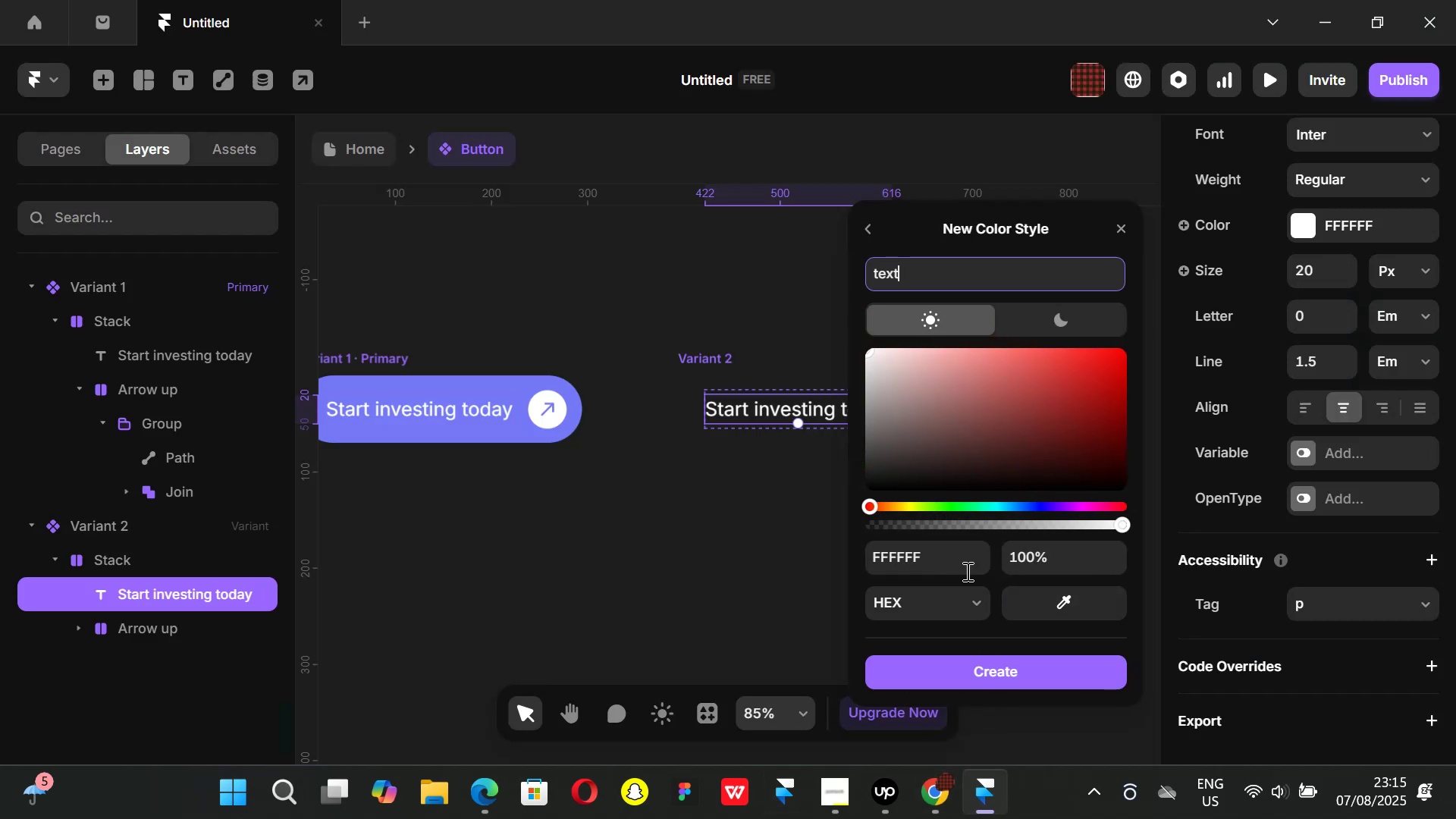 
left_click([942, 552])
 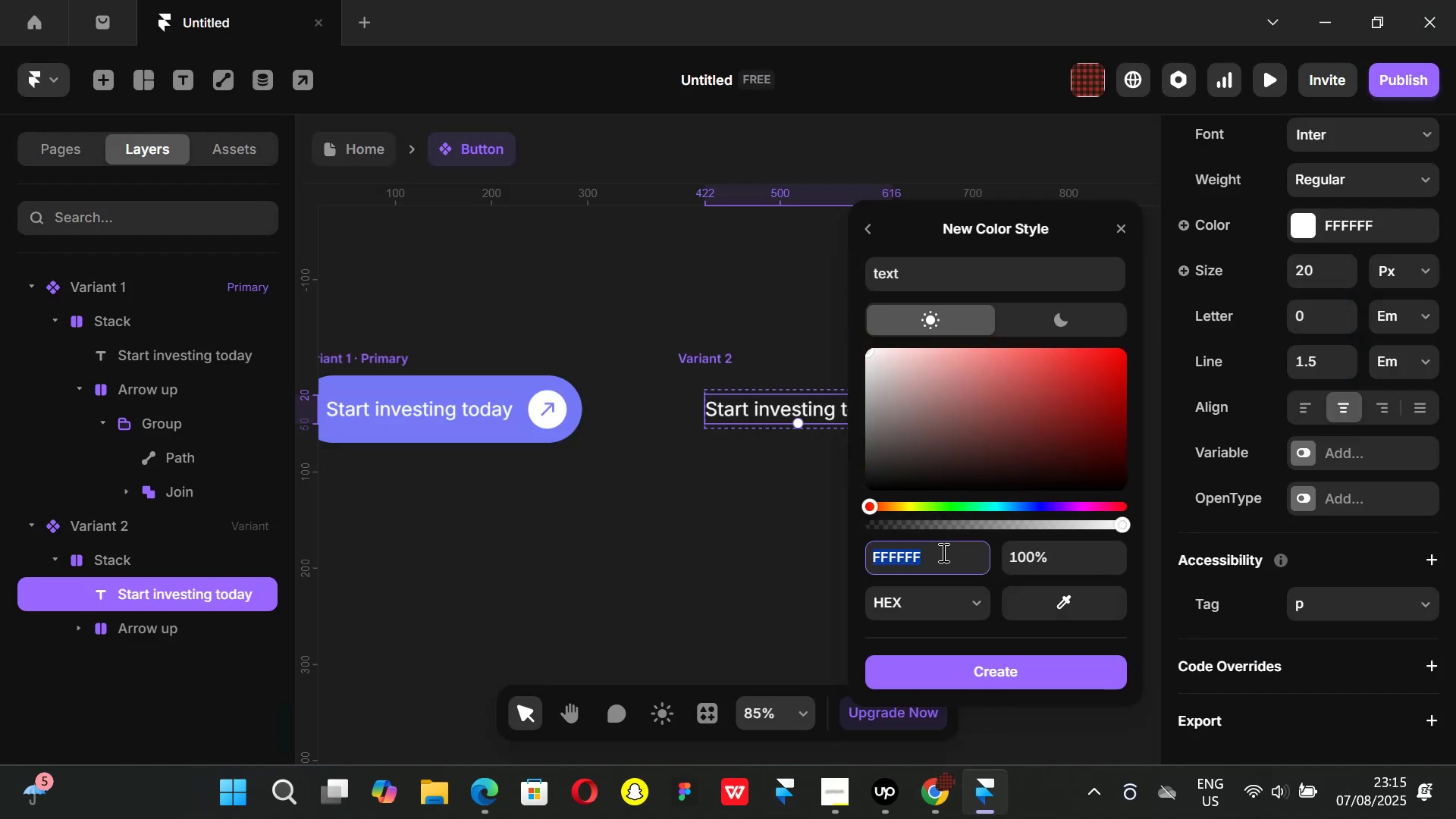 
key(Backspace)
type(0b102d)
 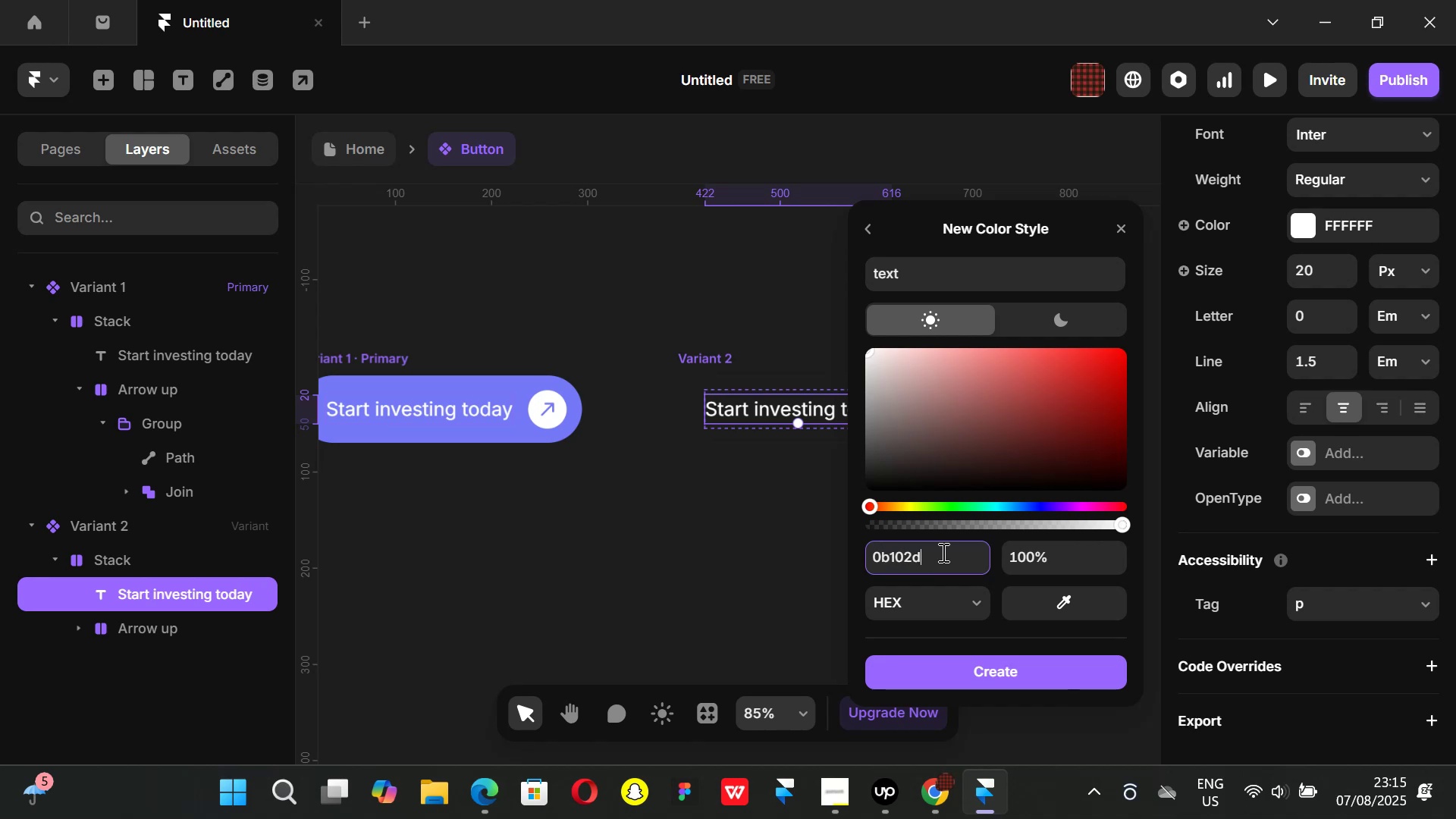 
key(Enter)
 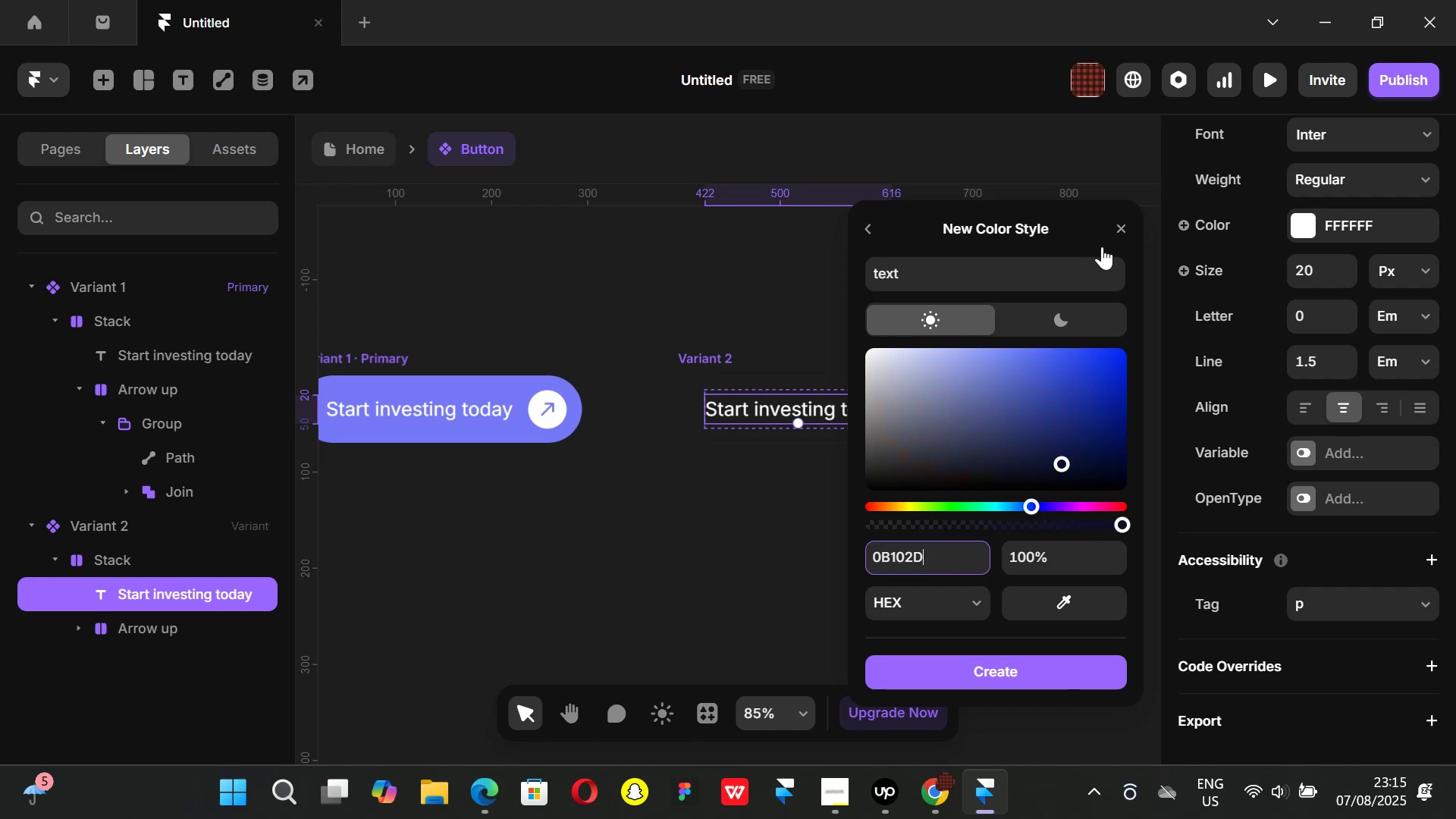 
left_click([1118, 227])
 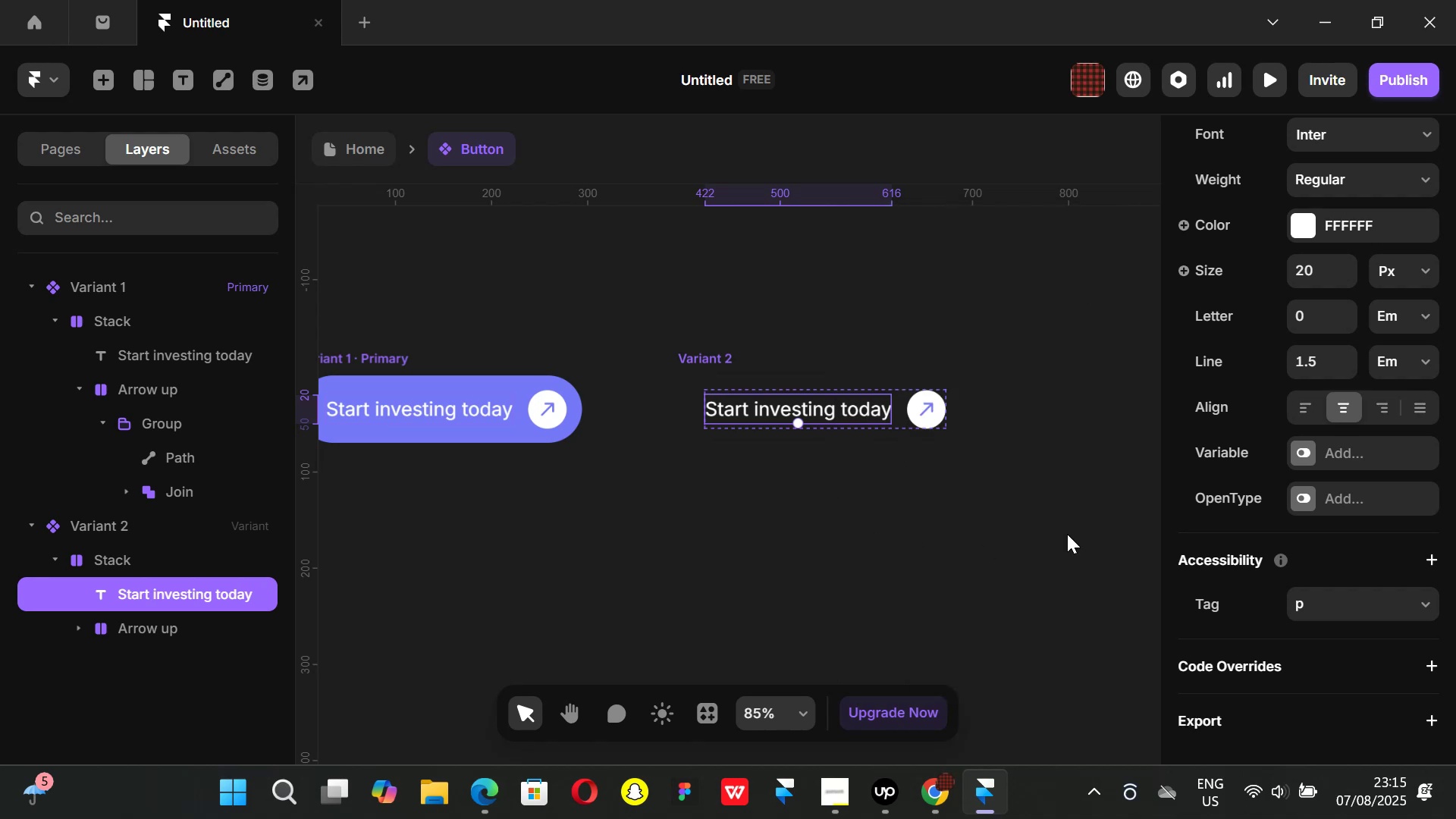 
scroll: coordinate [1264, 381], scroll_direction: up, amount: 1.0
 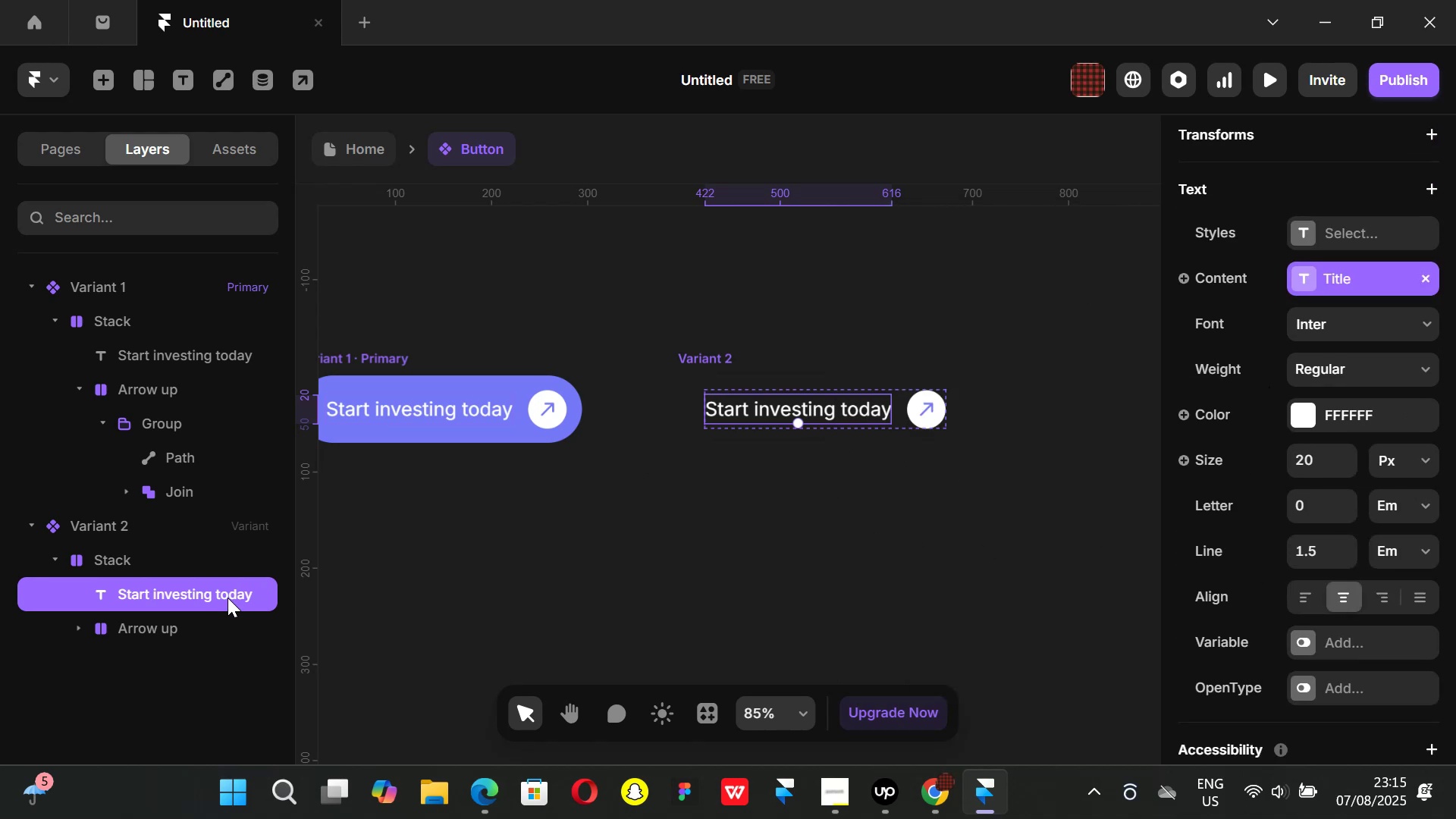 
scroll: coordinate [1341, 433], scroll_direction: none, amount: 0.0
 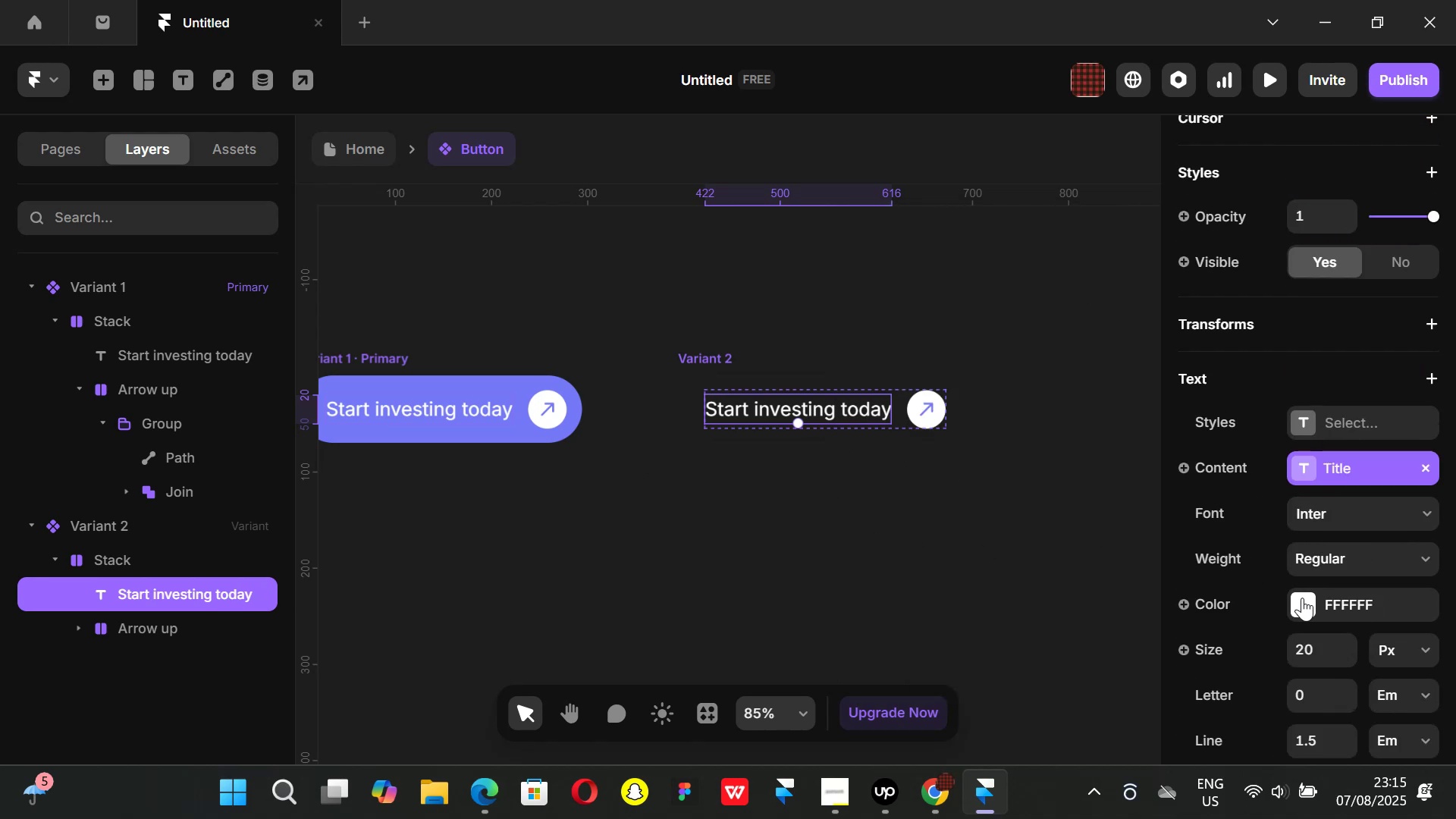 
left_click([1302, 598])
 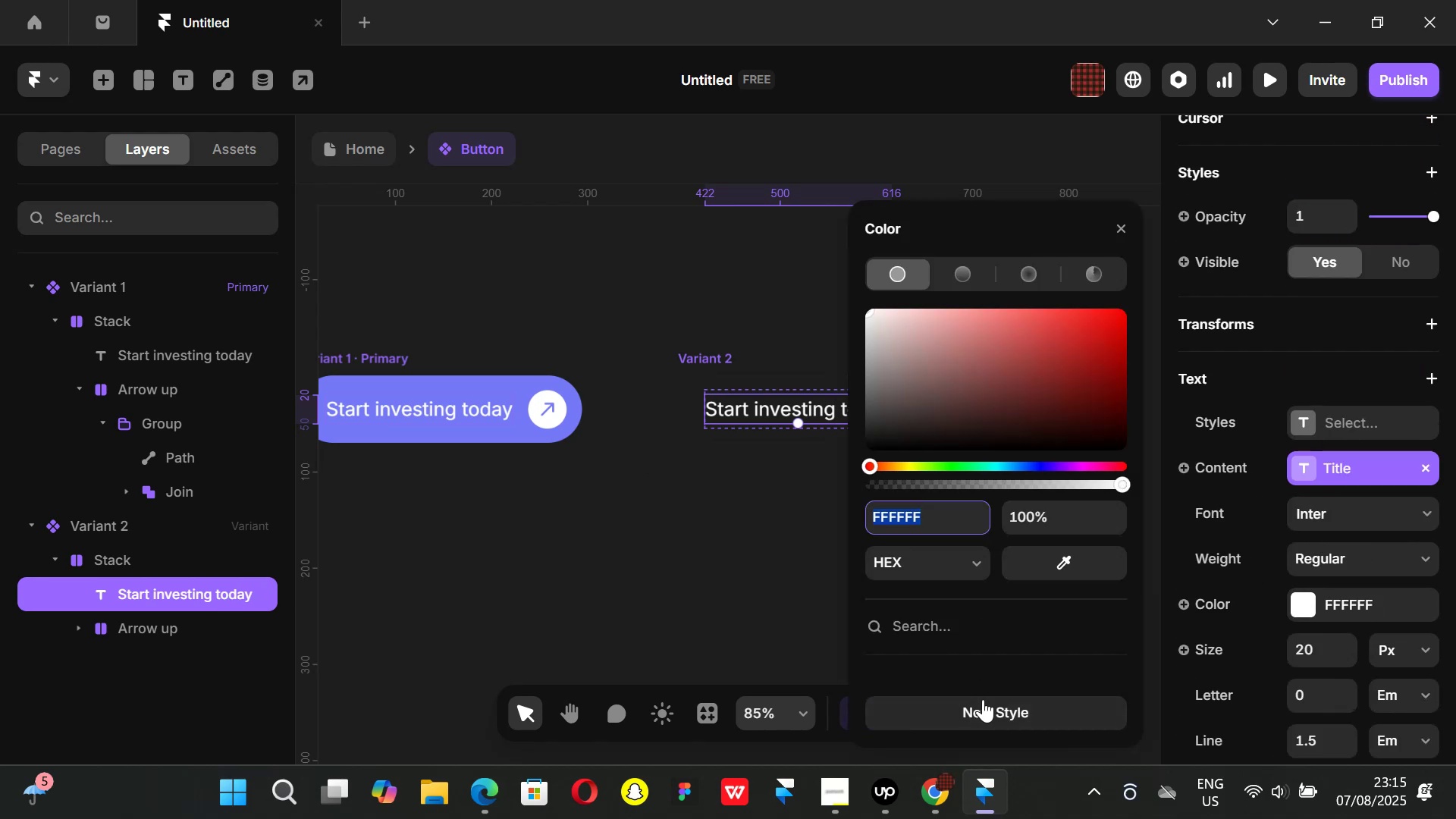 
left_click([987, 708])
 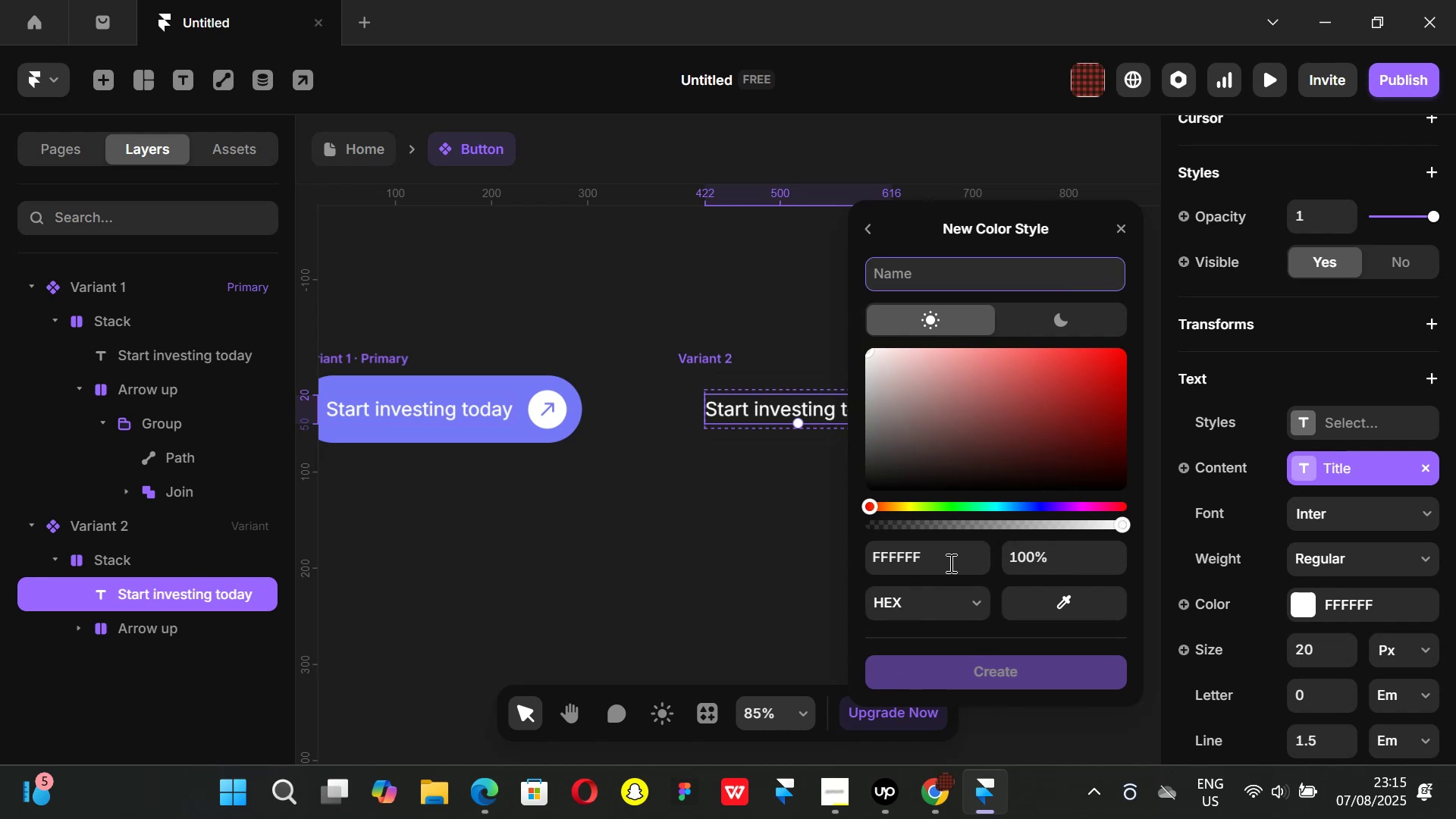 
left_click([949, 563])
 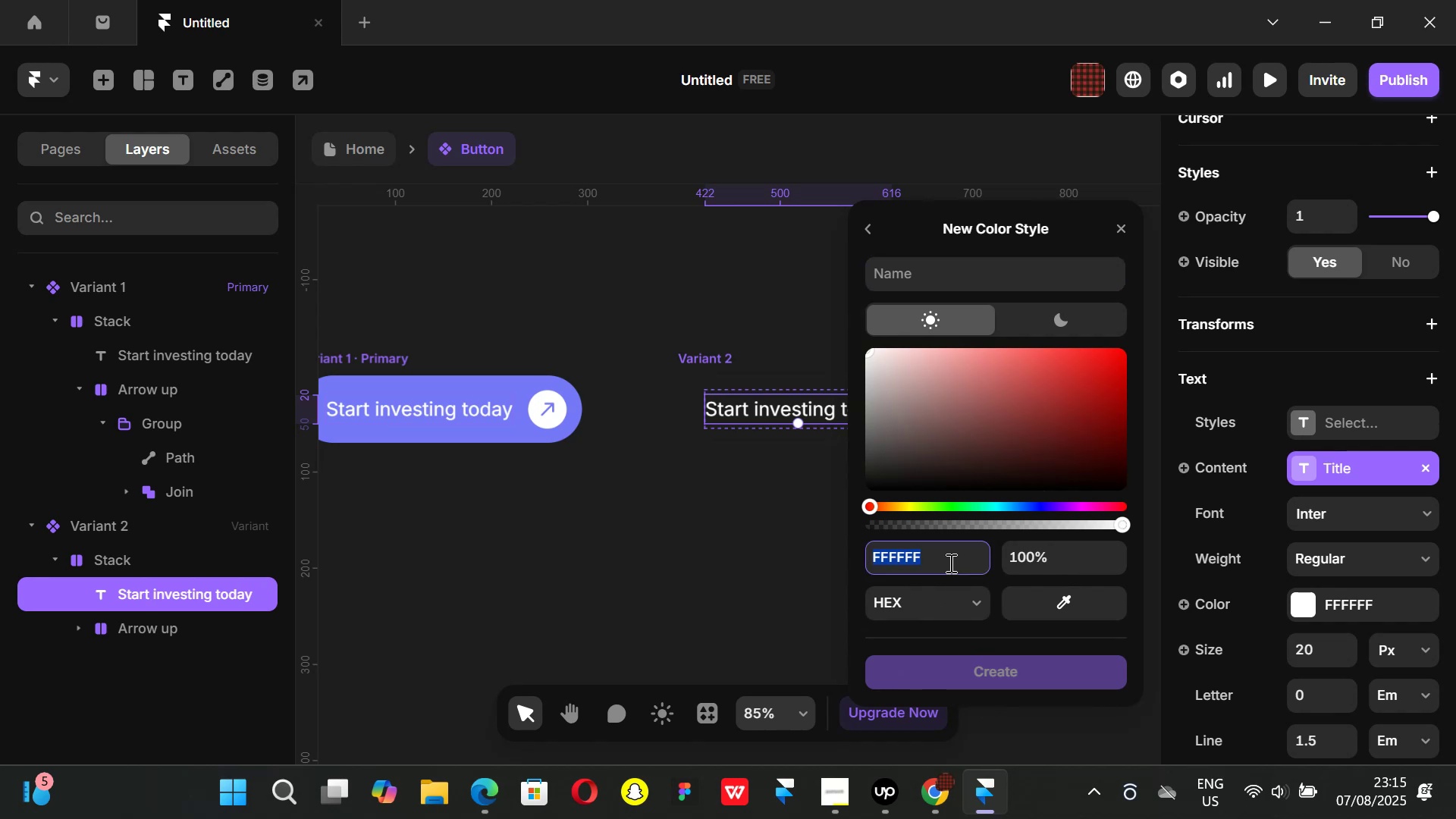 
type(0b102d)
 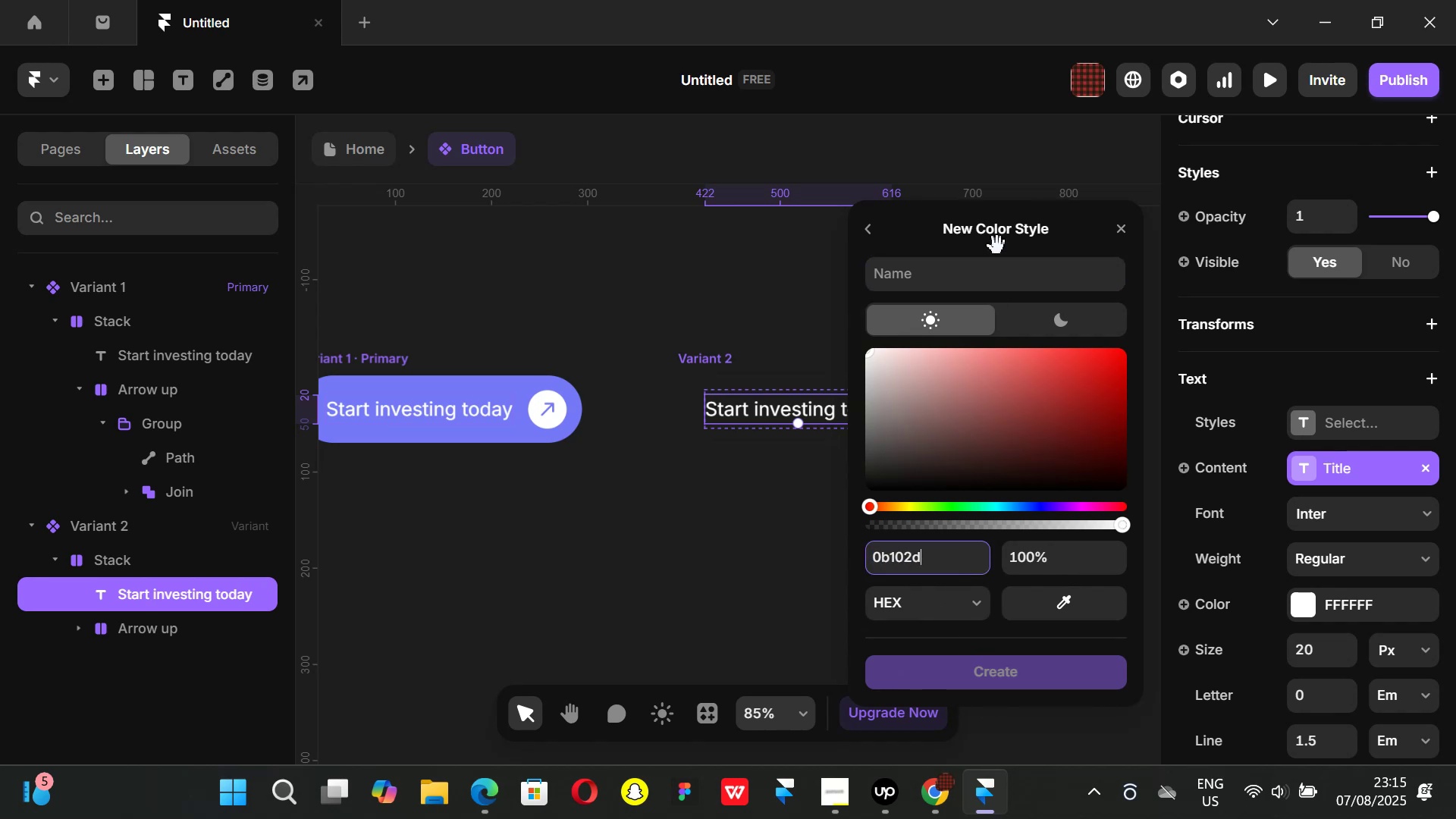 
left_click([990, 274])
 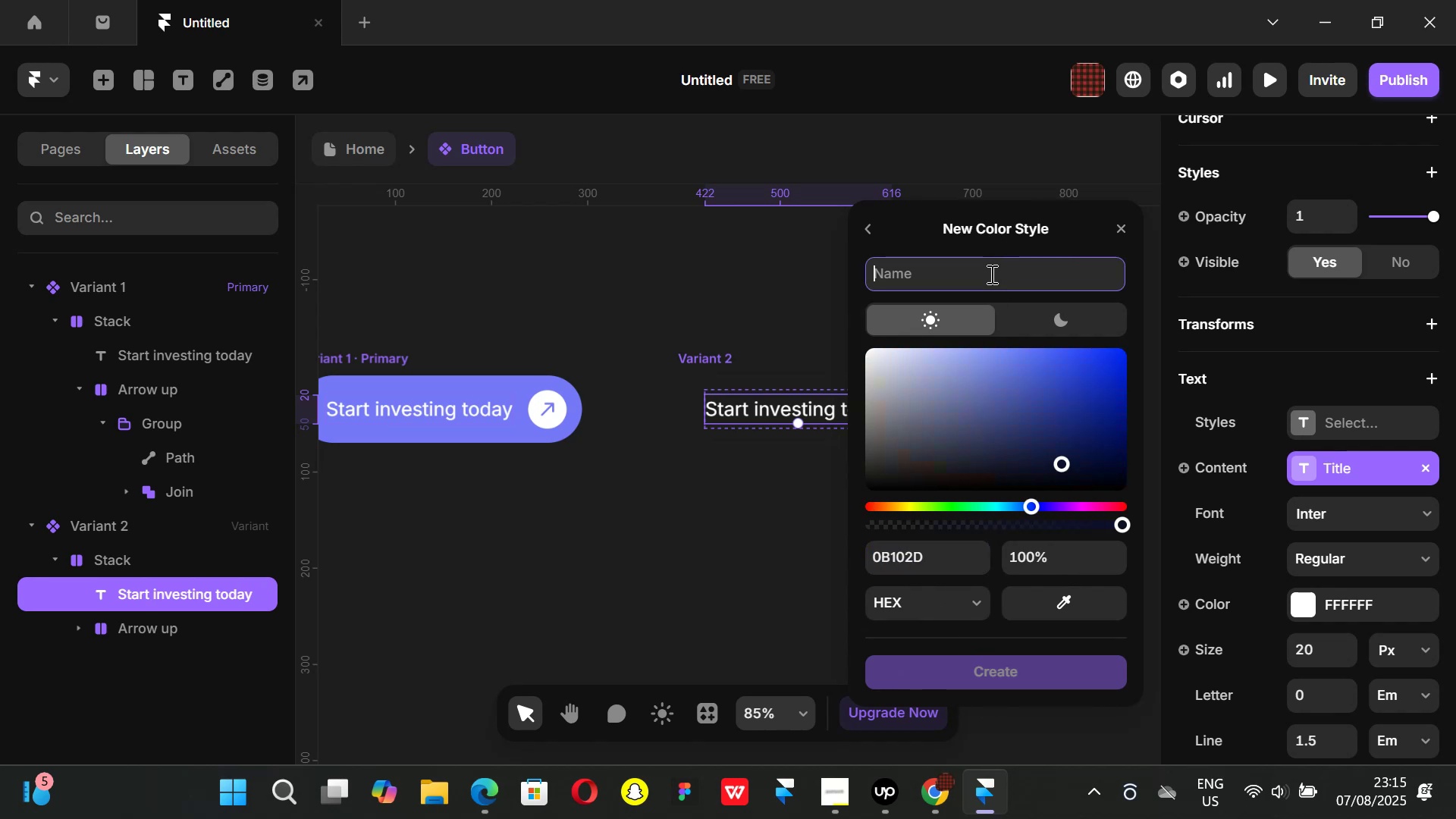 
type(text)
 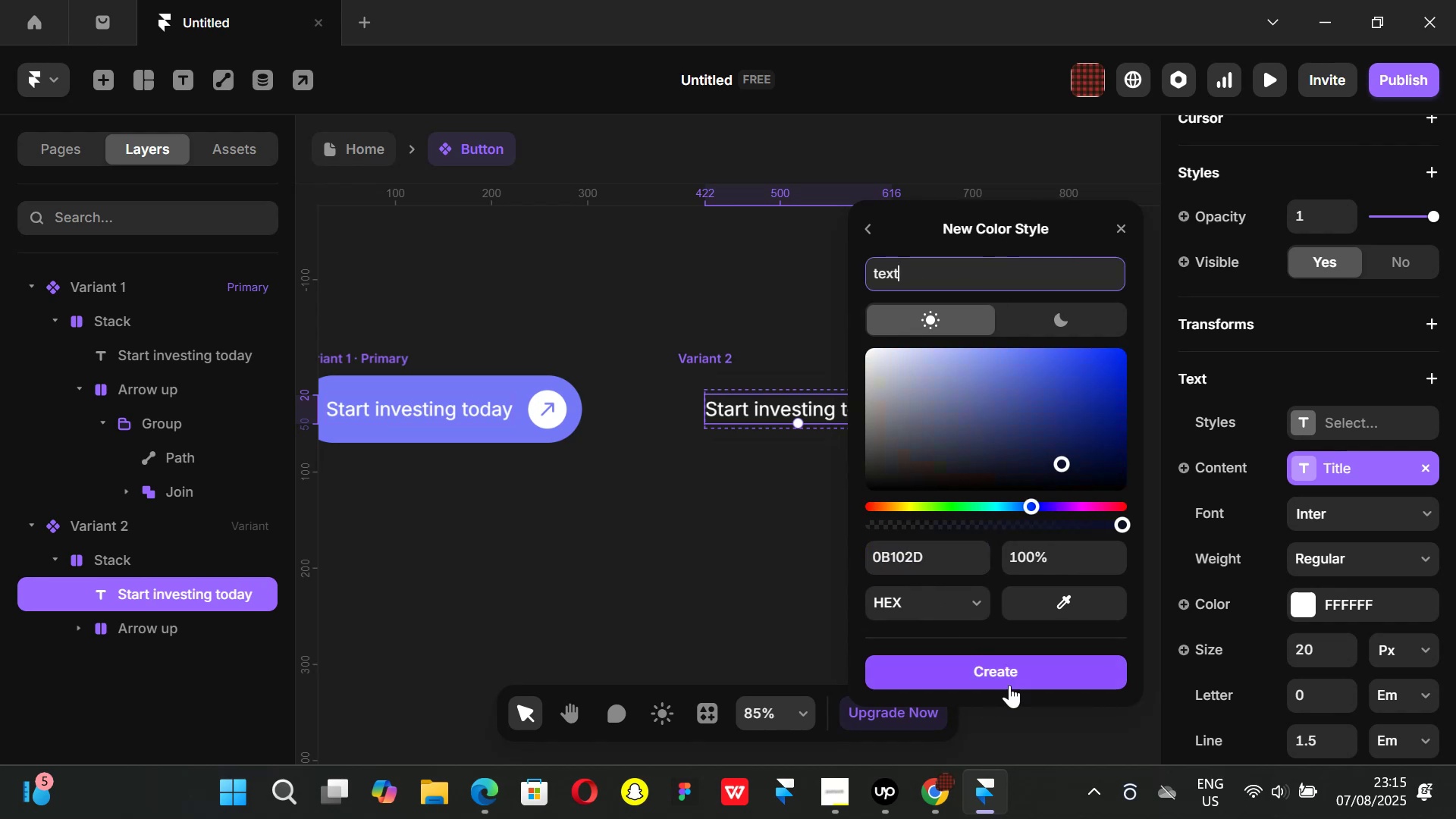 
left_click([1006, 676])
 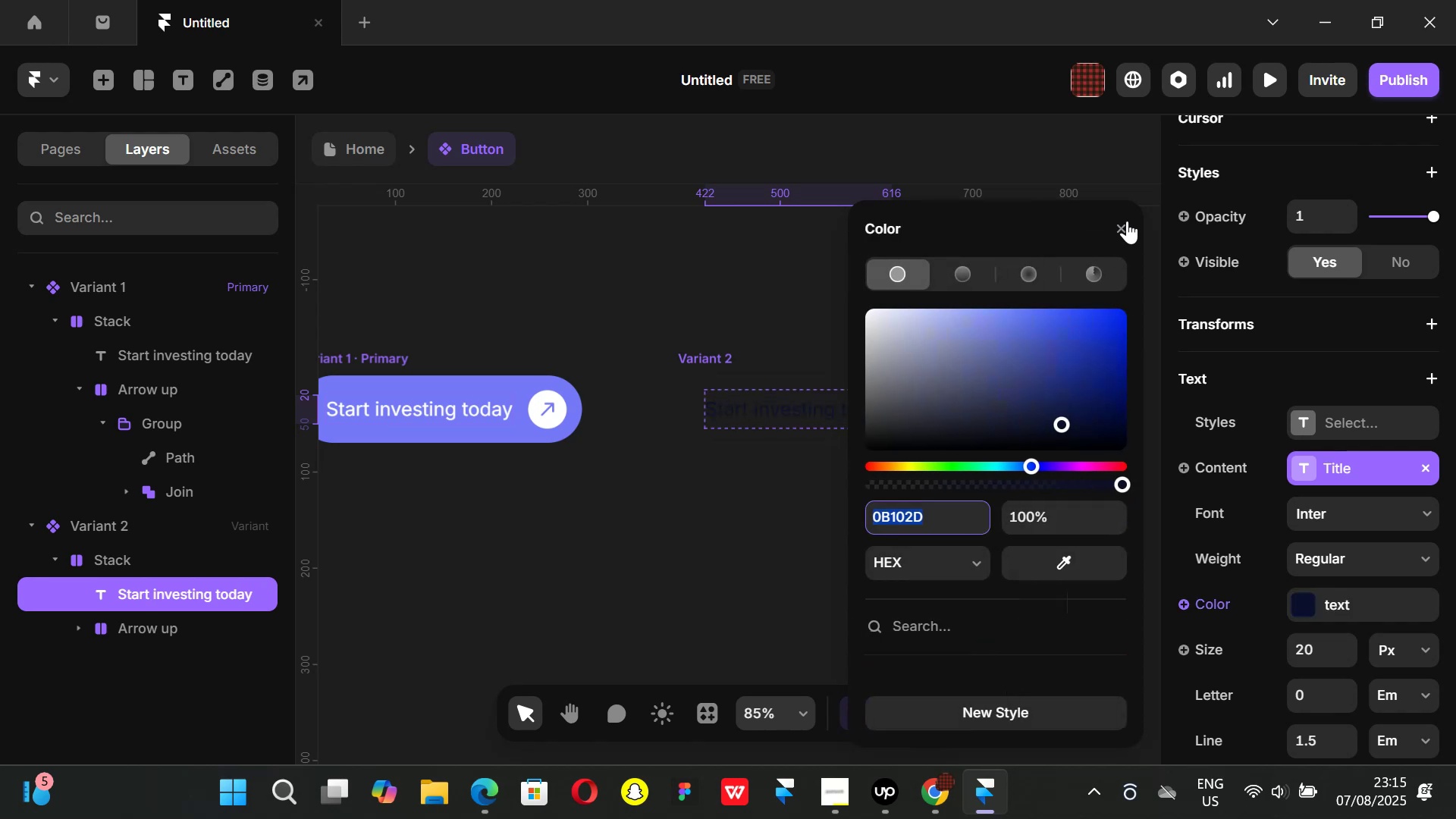 
left_click([1124, 223])
 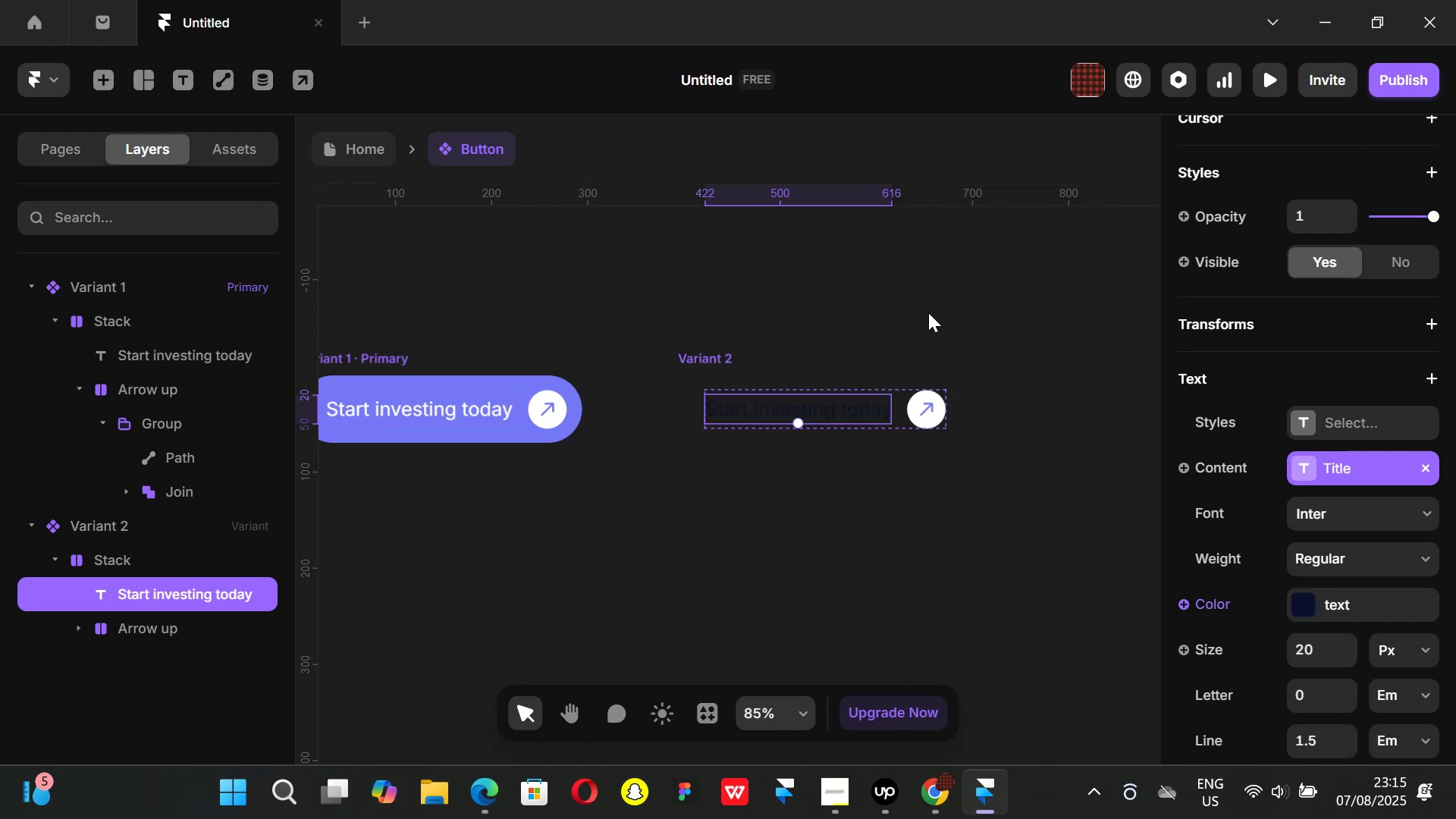 
left_click([928, 312])
 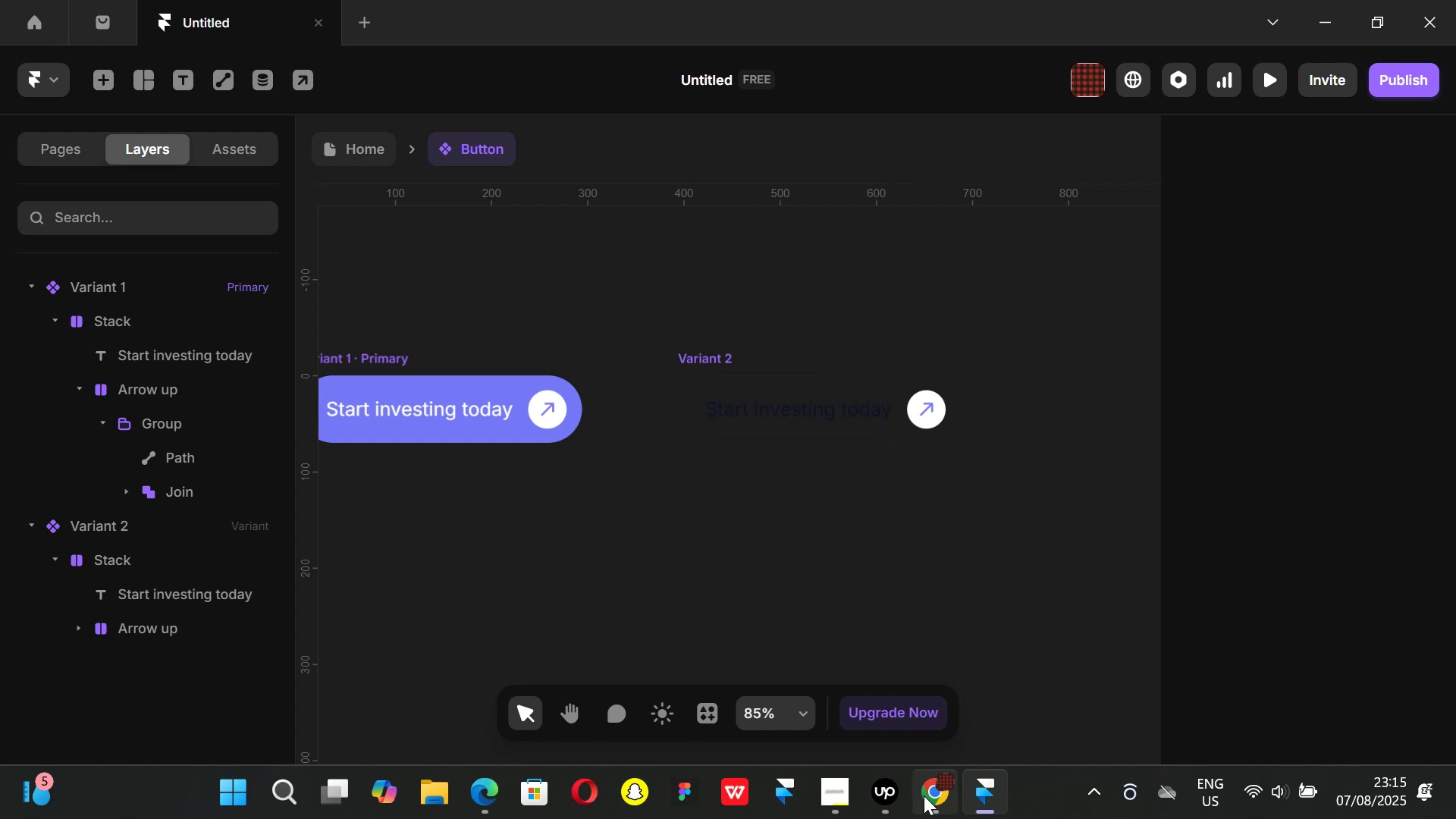 
left_click([925, 795])
 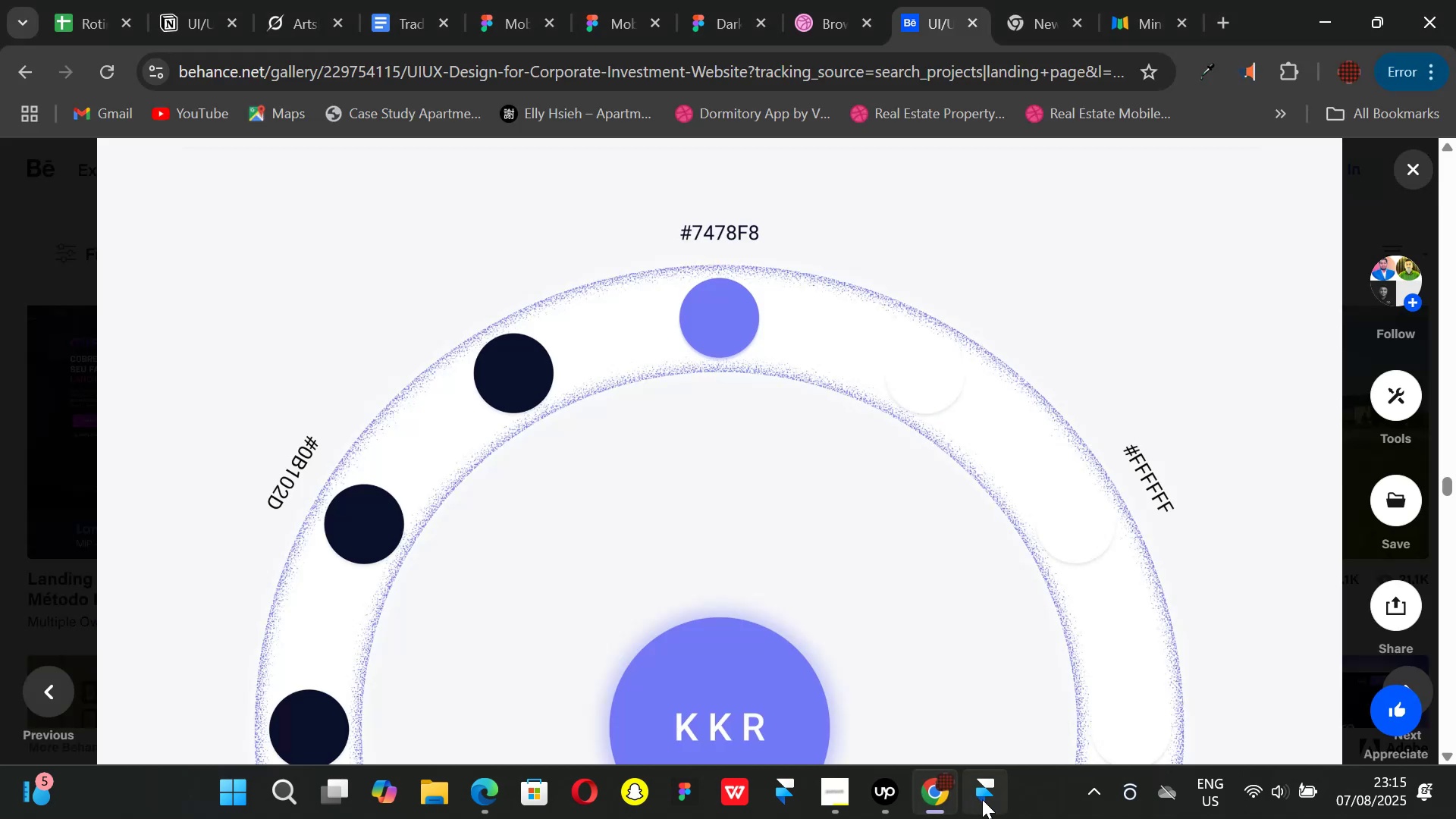 
left_click([982, 799])
 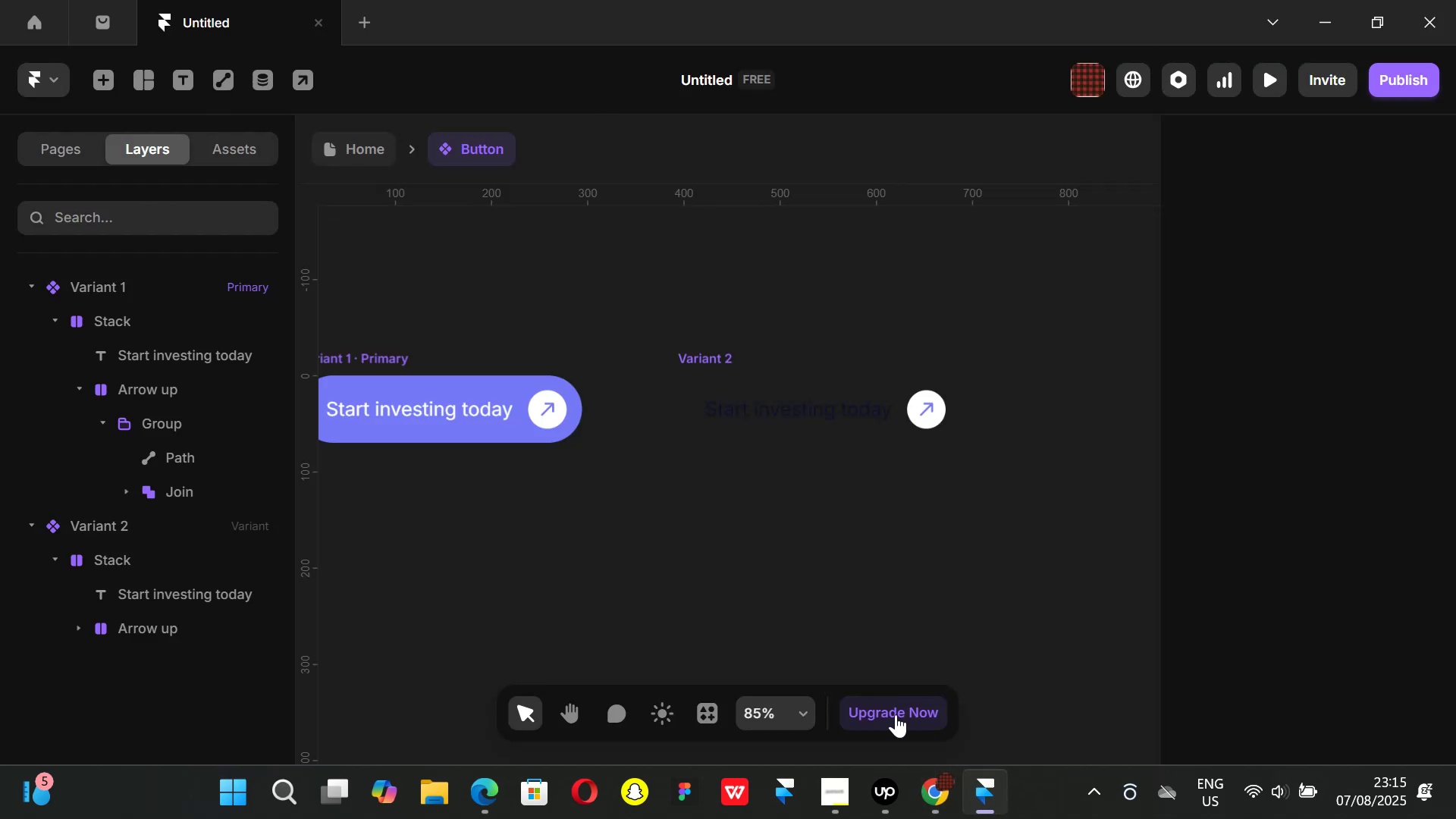 
left_click([937, 802])
 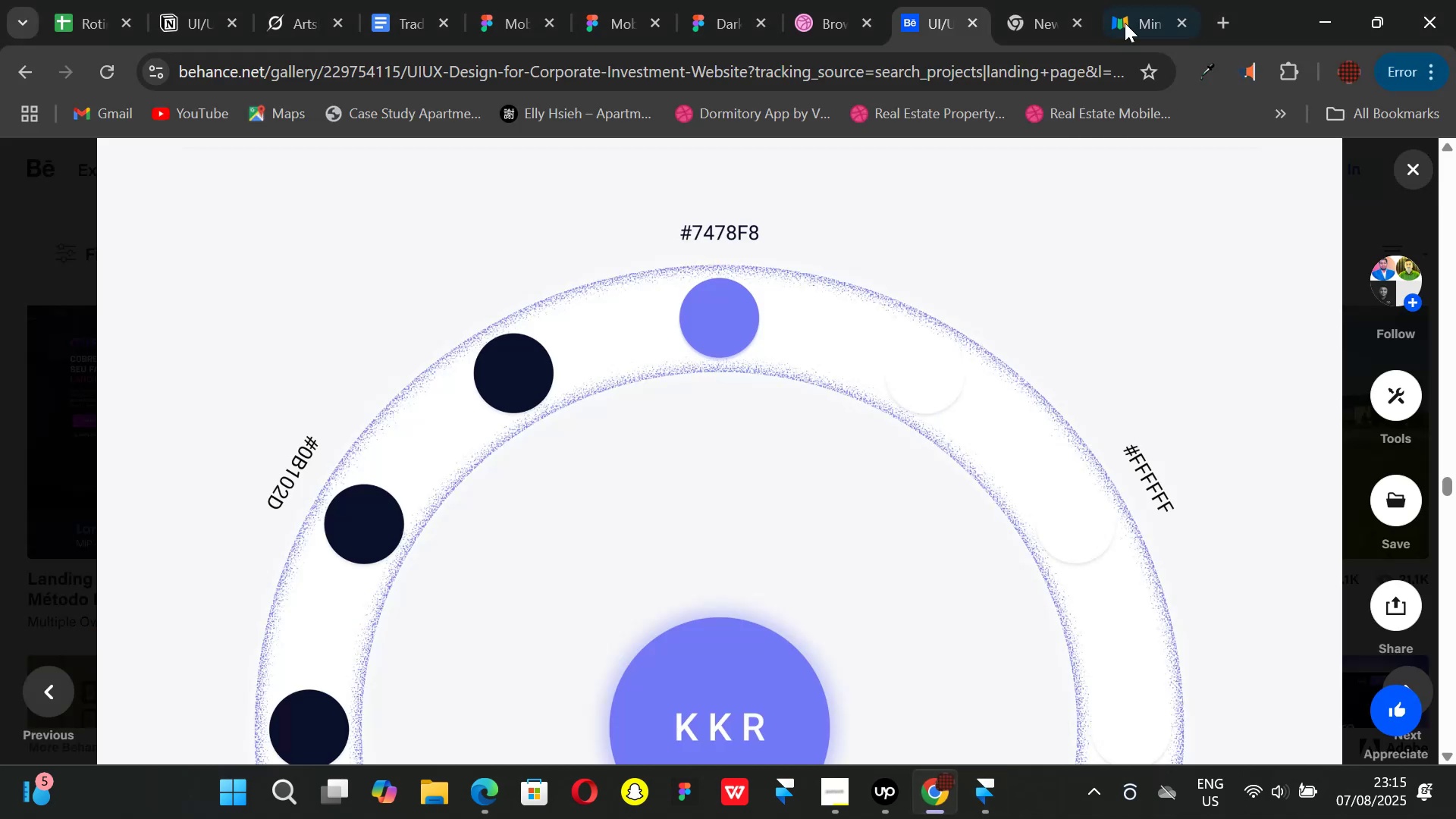 
left_click([1127, 15])
 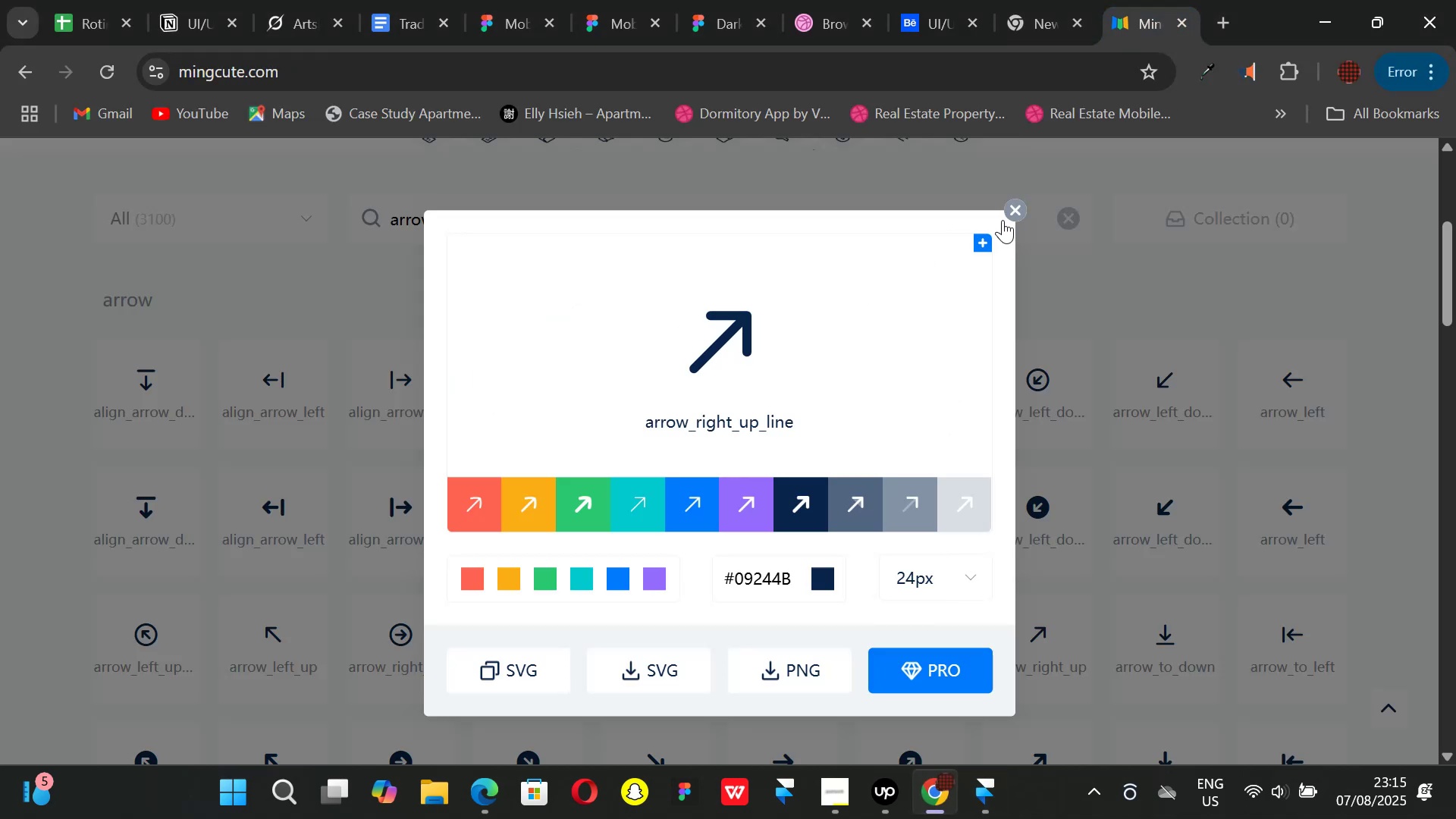 
left_click_drag(start_coordinate=[1014, 212], to_coordinate=[1008, 217])
 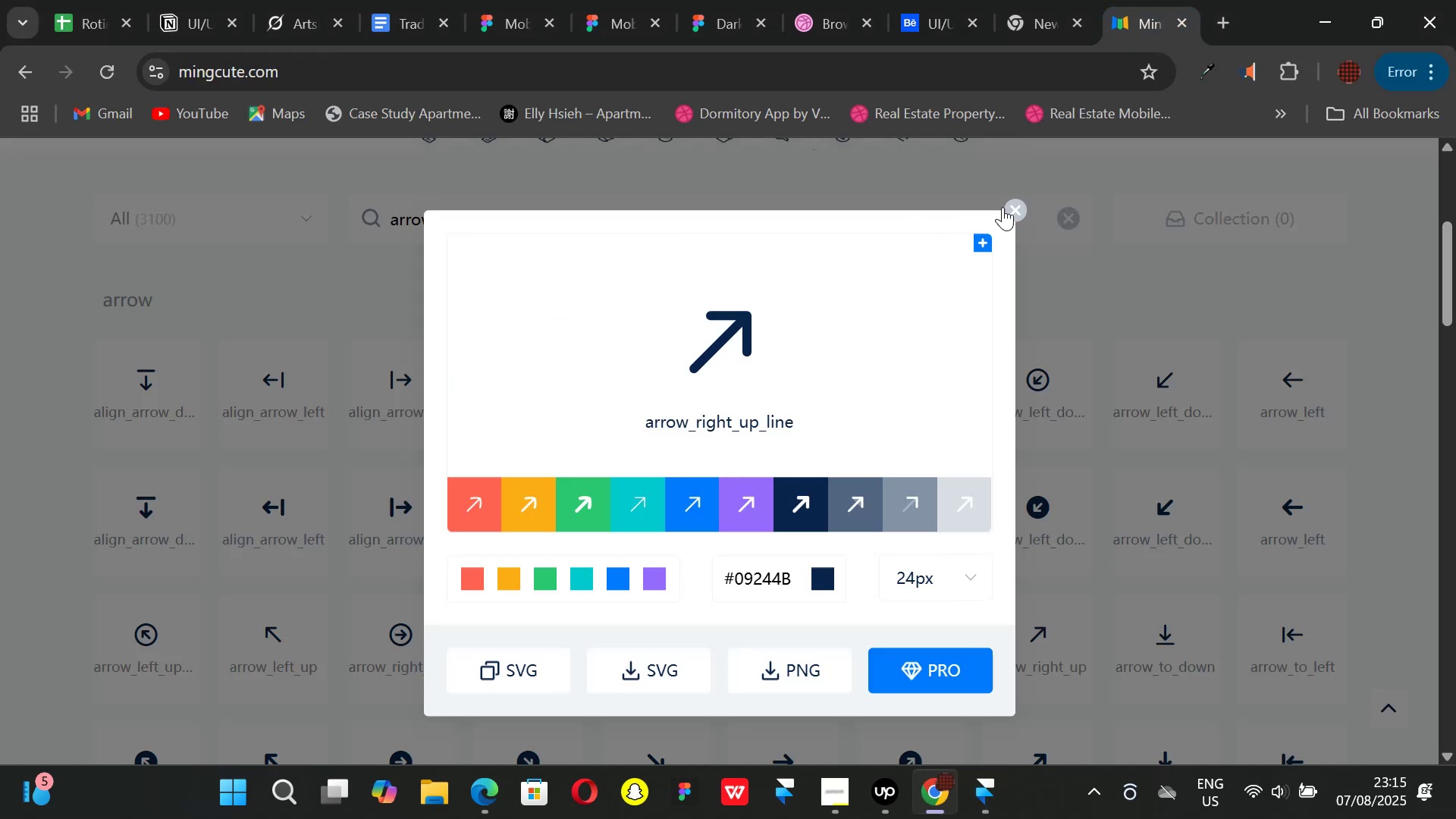 
left_click([1012, 207])
 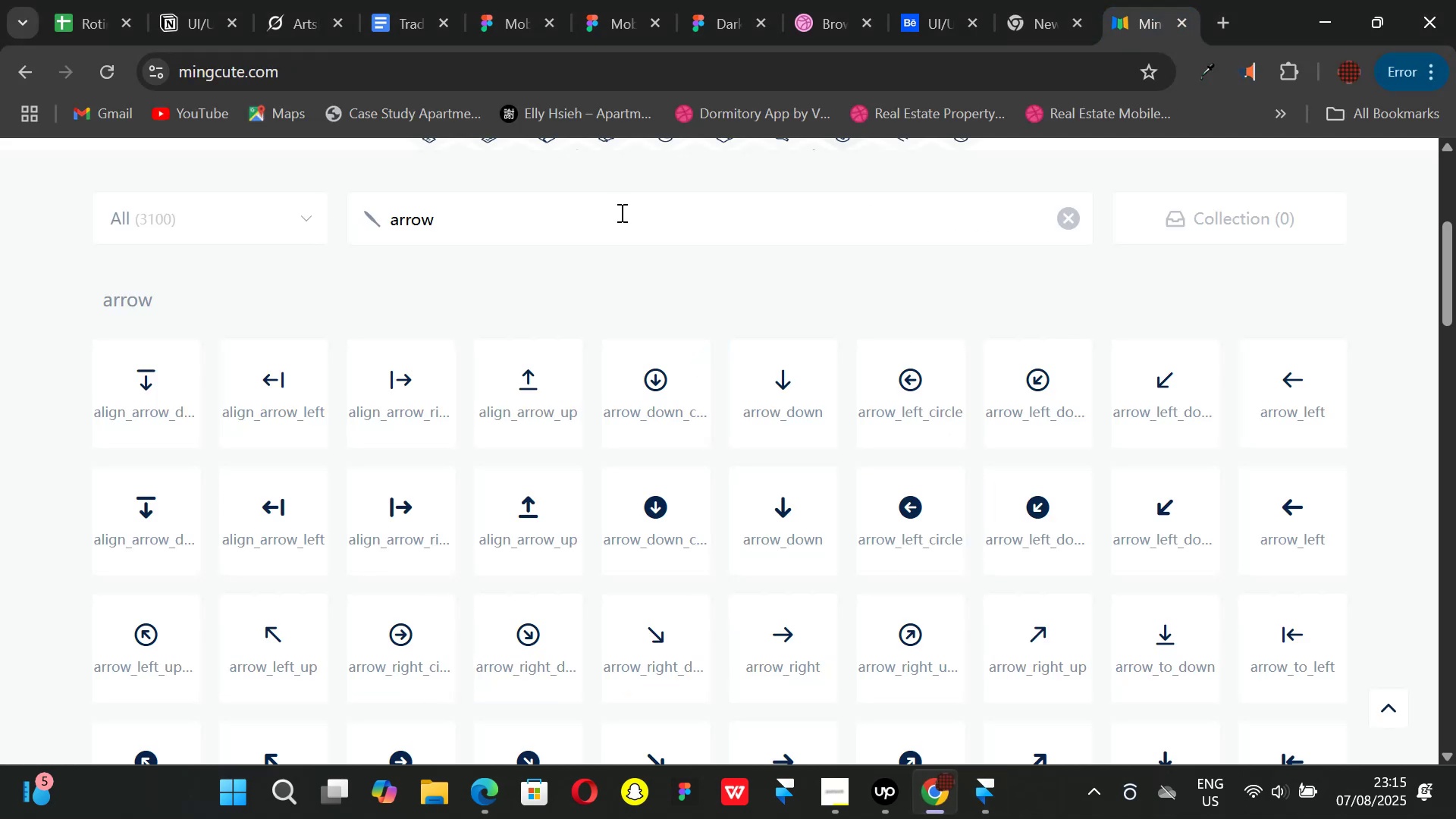 
left_click_drag(start_coordinate=[620, 224], to_coordinate=[377, 218])
 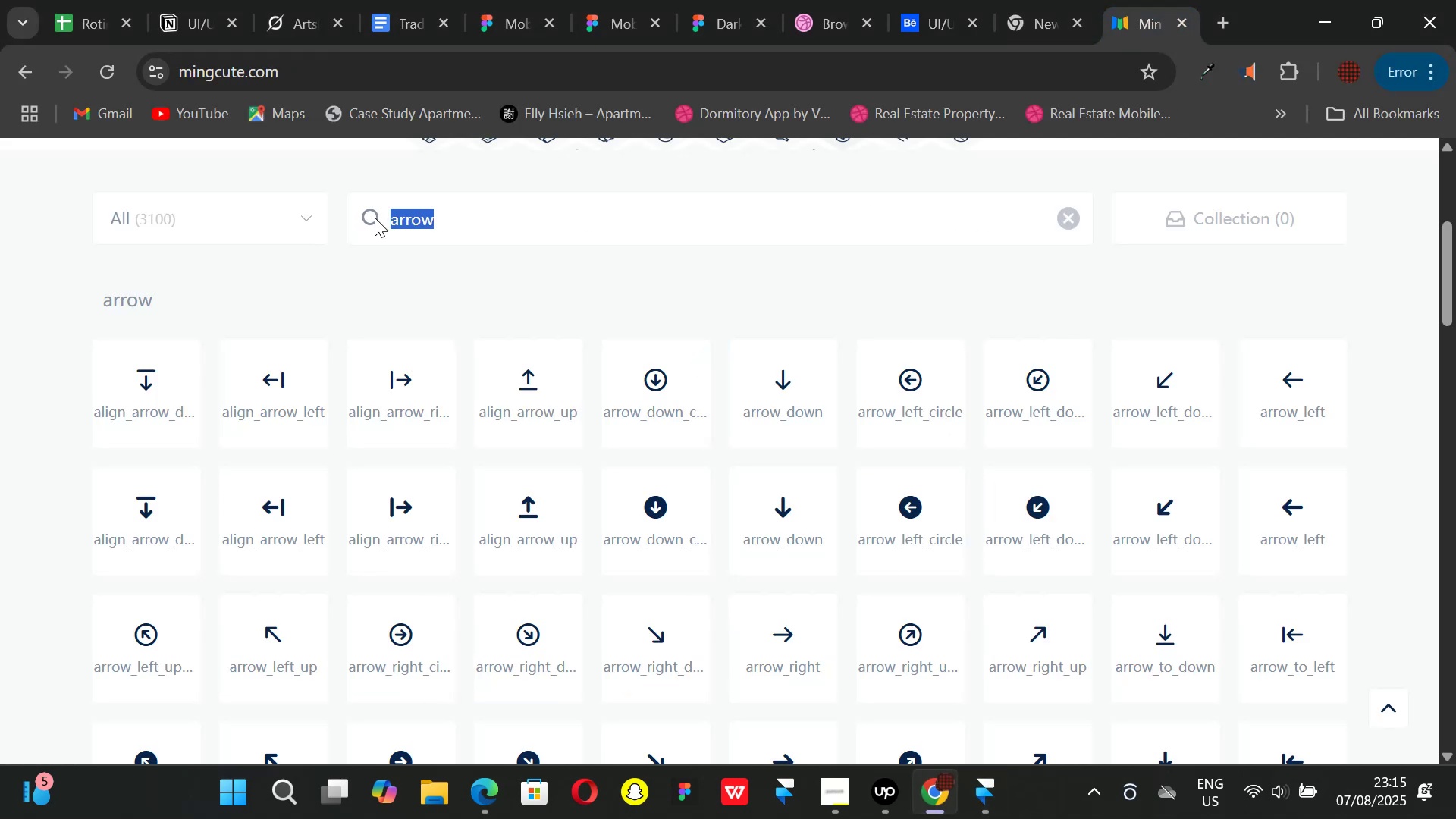 
key(Backspace)
type(play)
 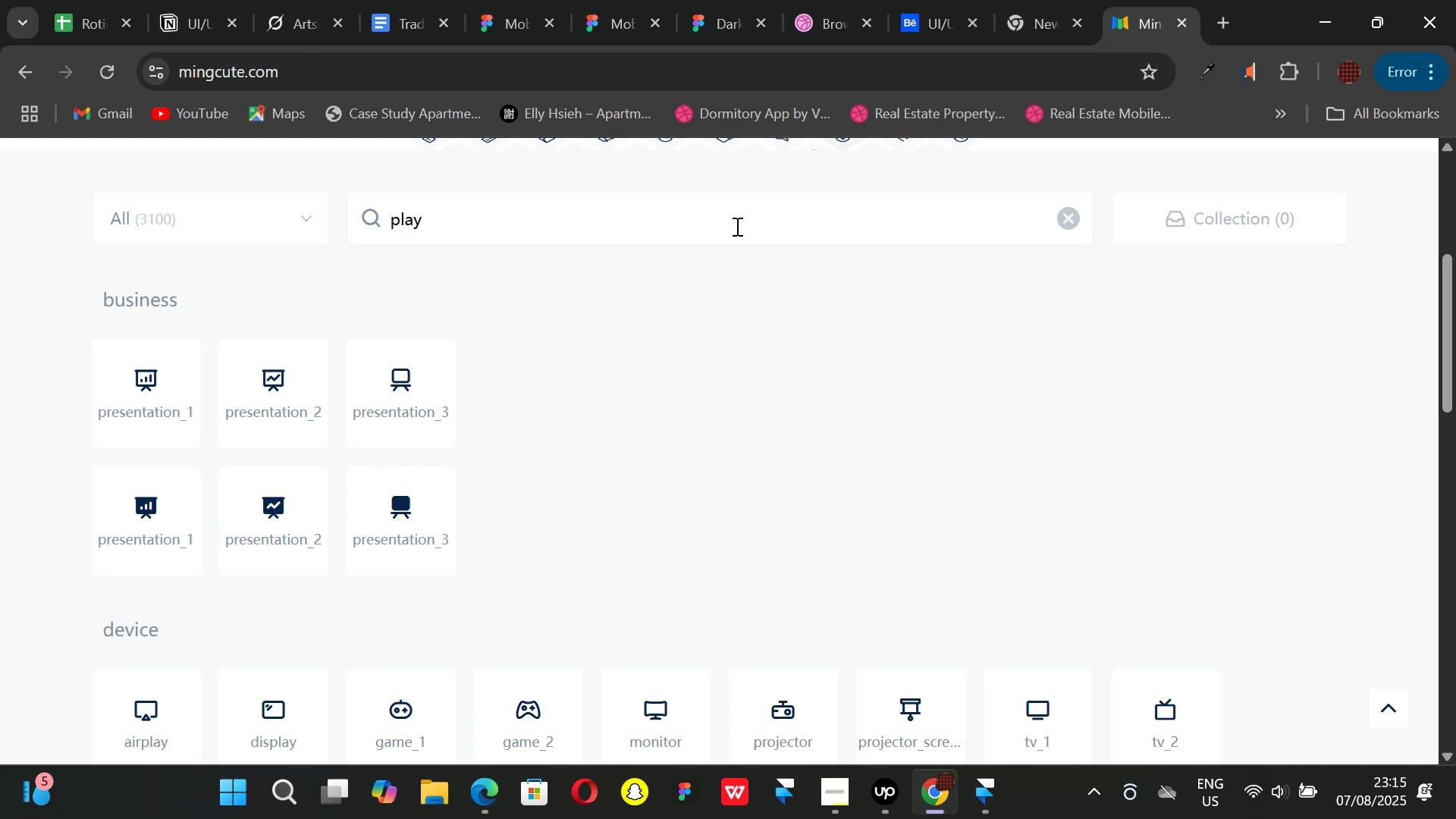 
scroll: coordinate [509, 448], scroll_direction: down, amount: 6.0
 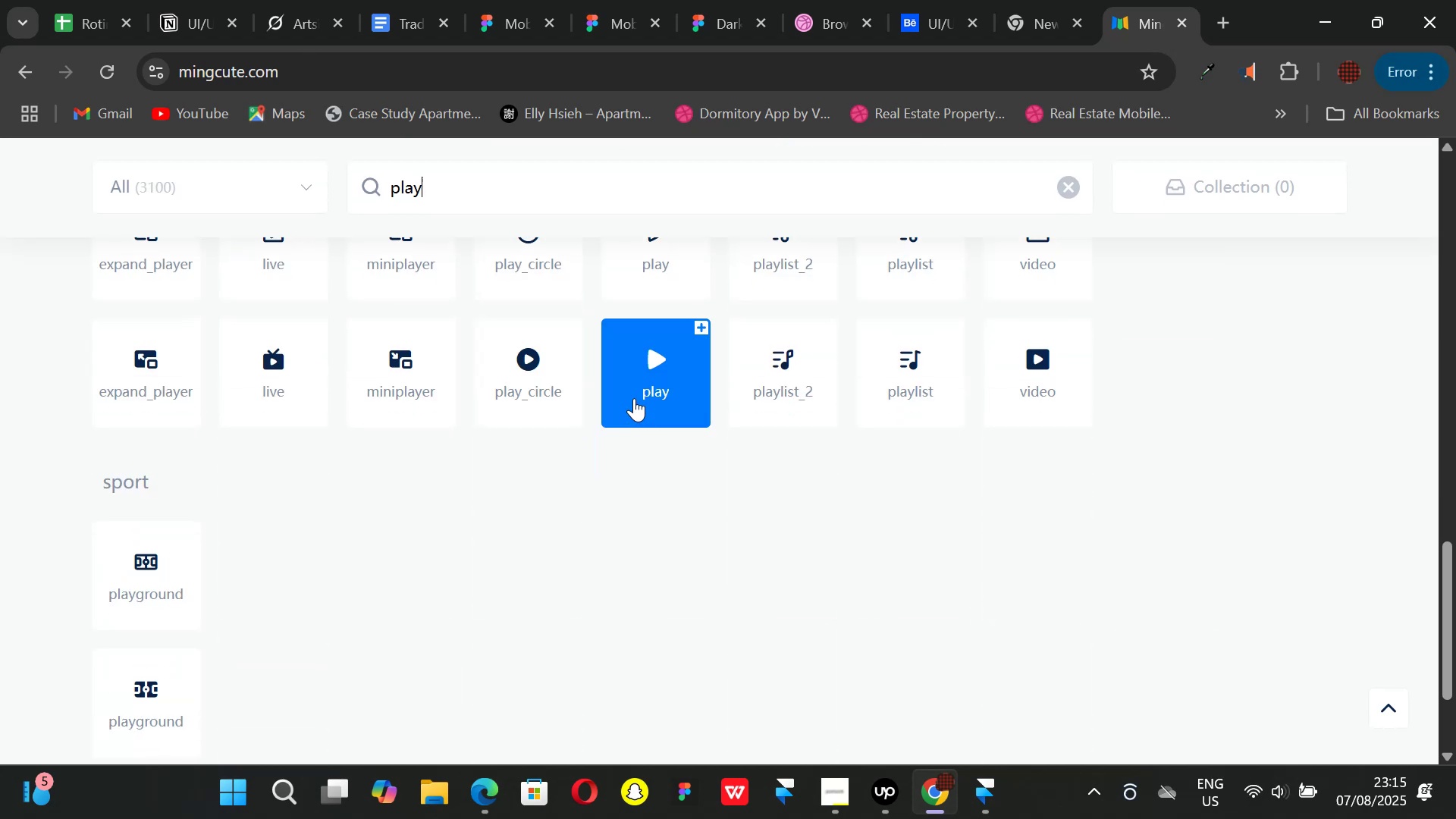 
left_click([638, 392])
 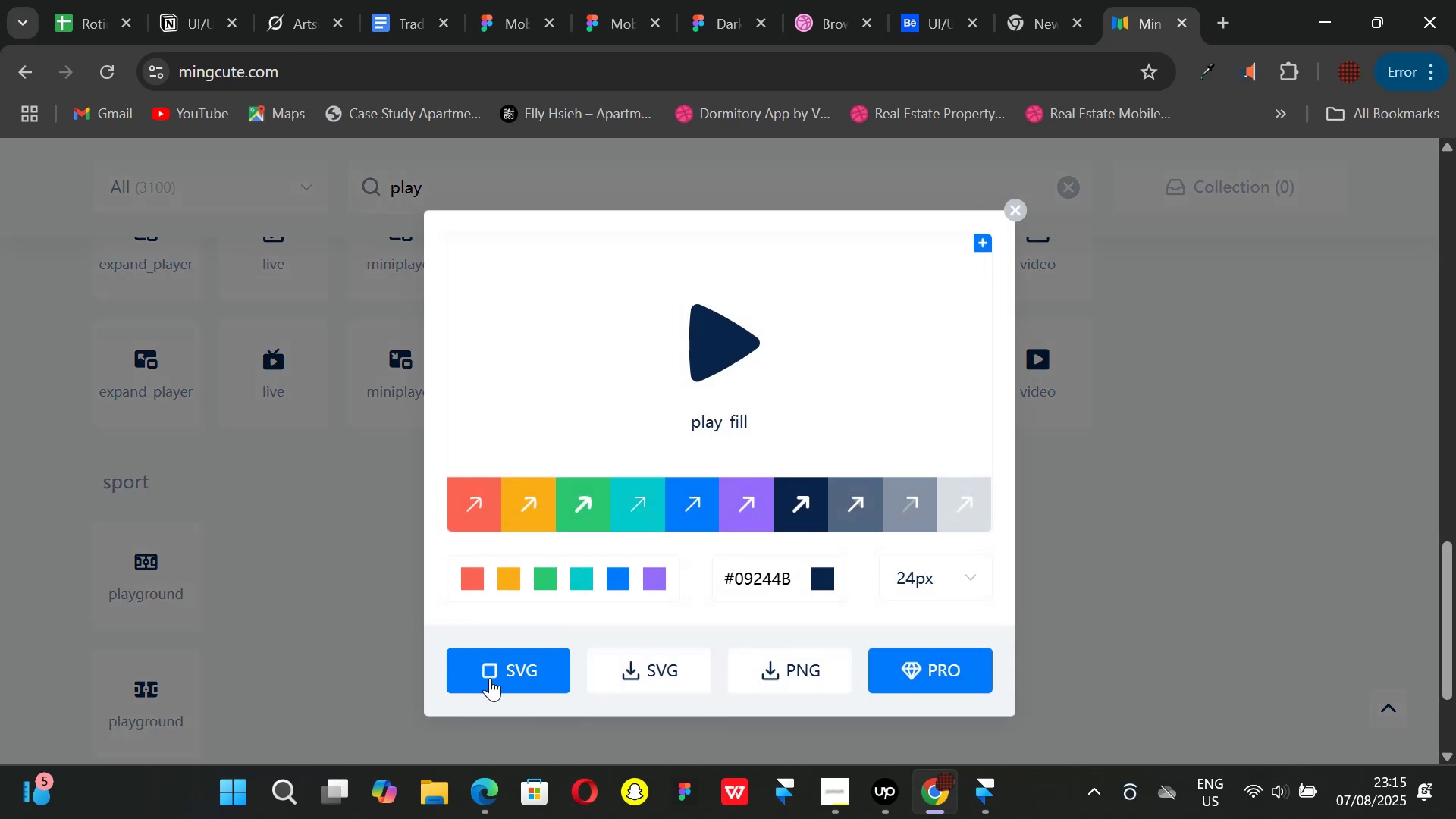 
left_click([491, 679])
 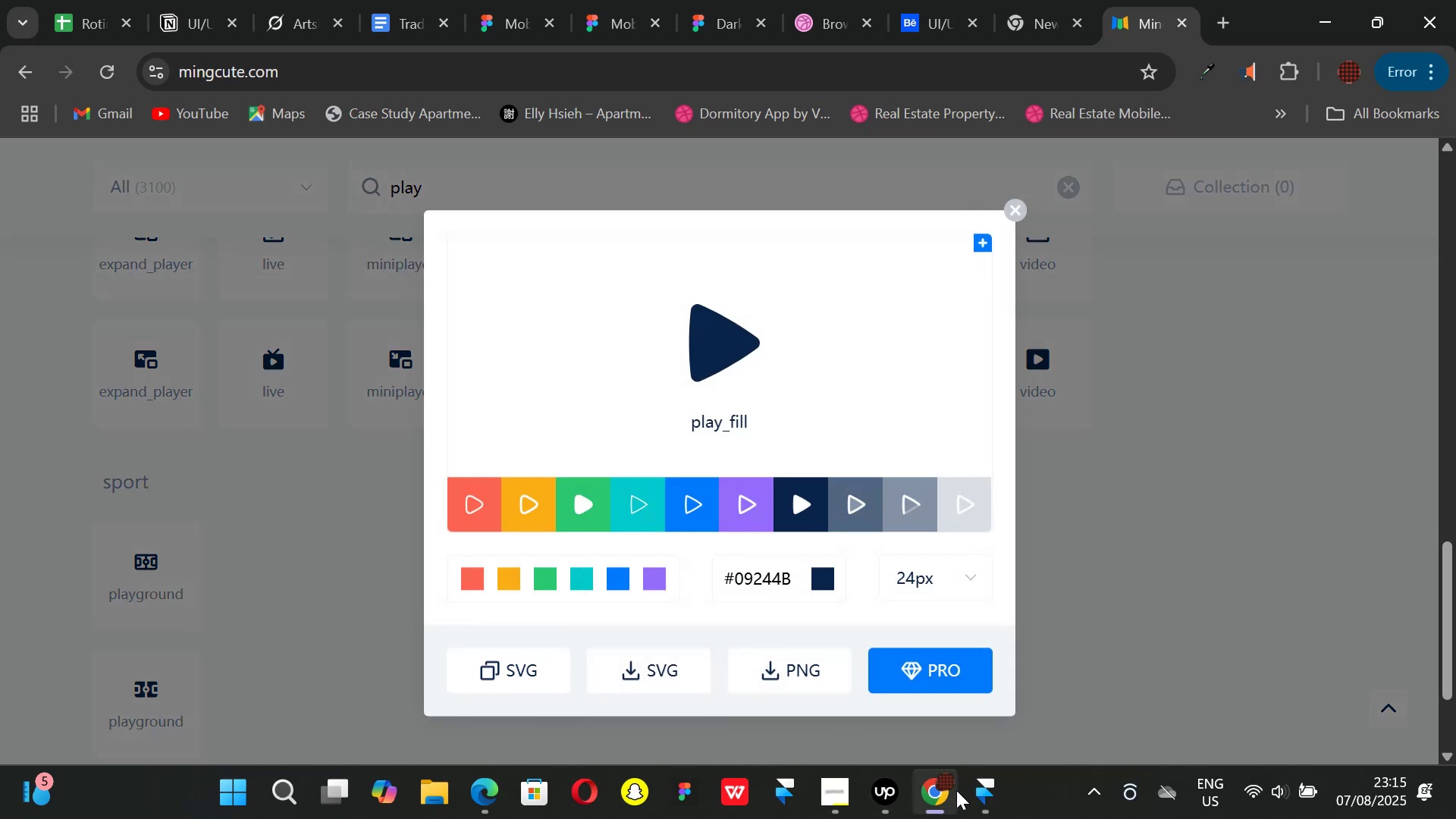 
left_click([974, 797])
 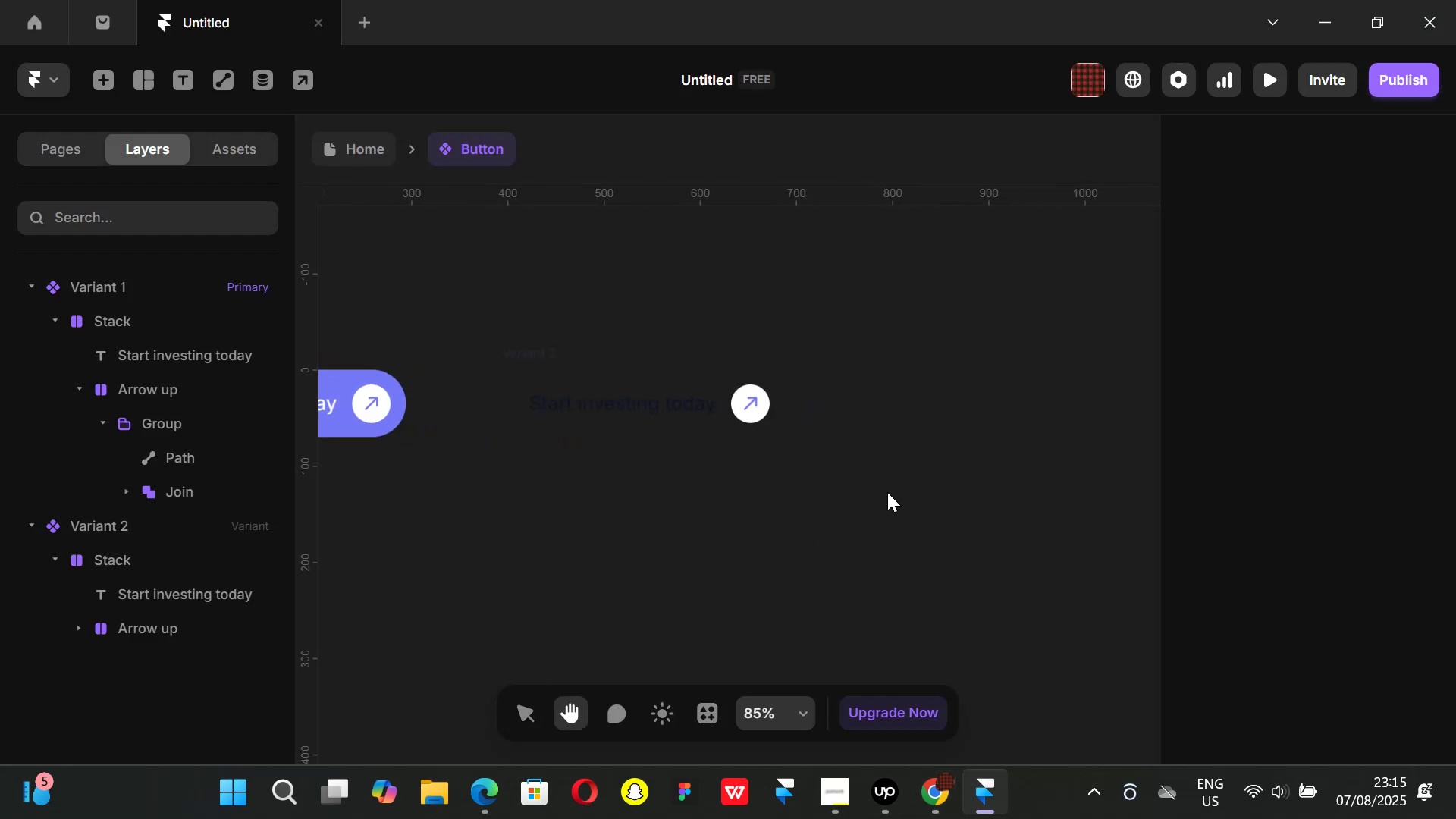 
left_click([888, 477])
 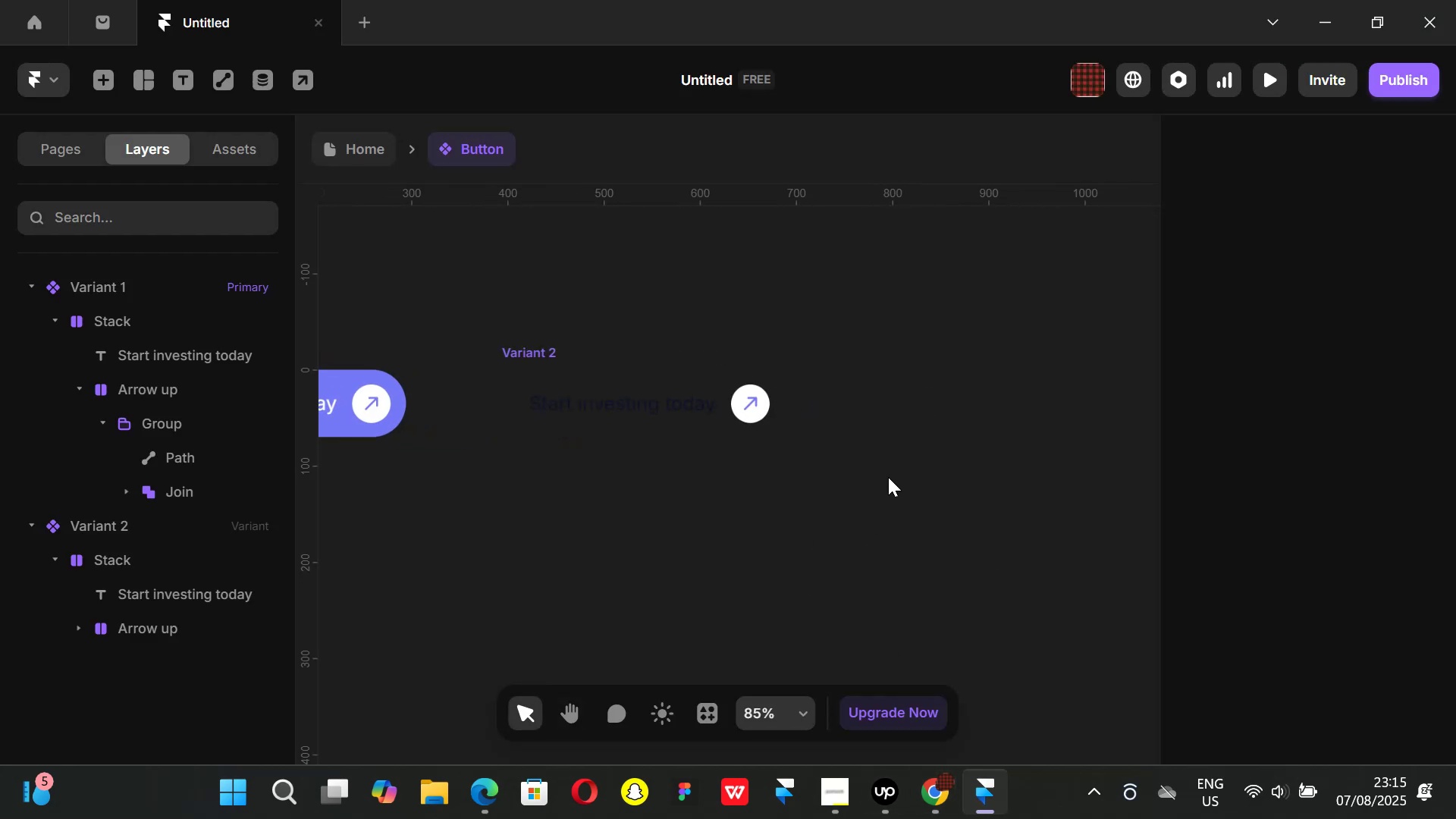 
key(Control+ControlLeft)
 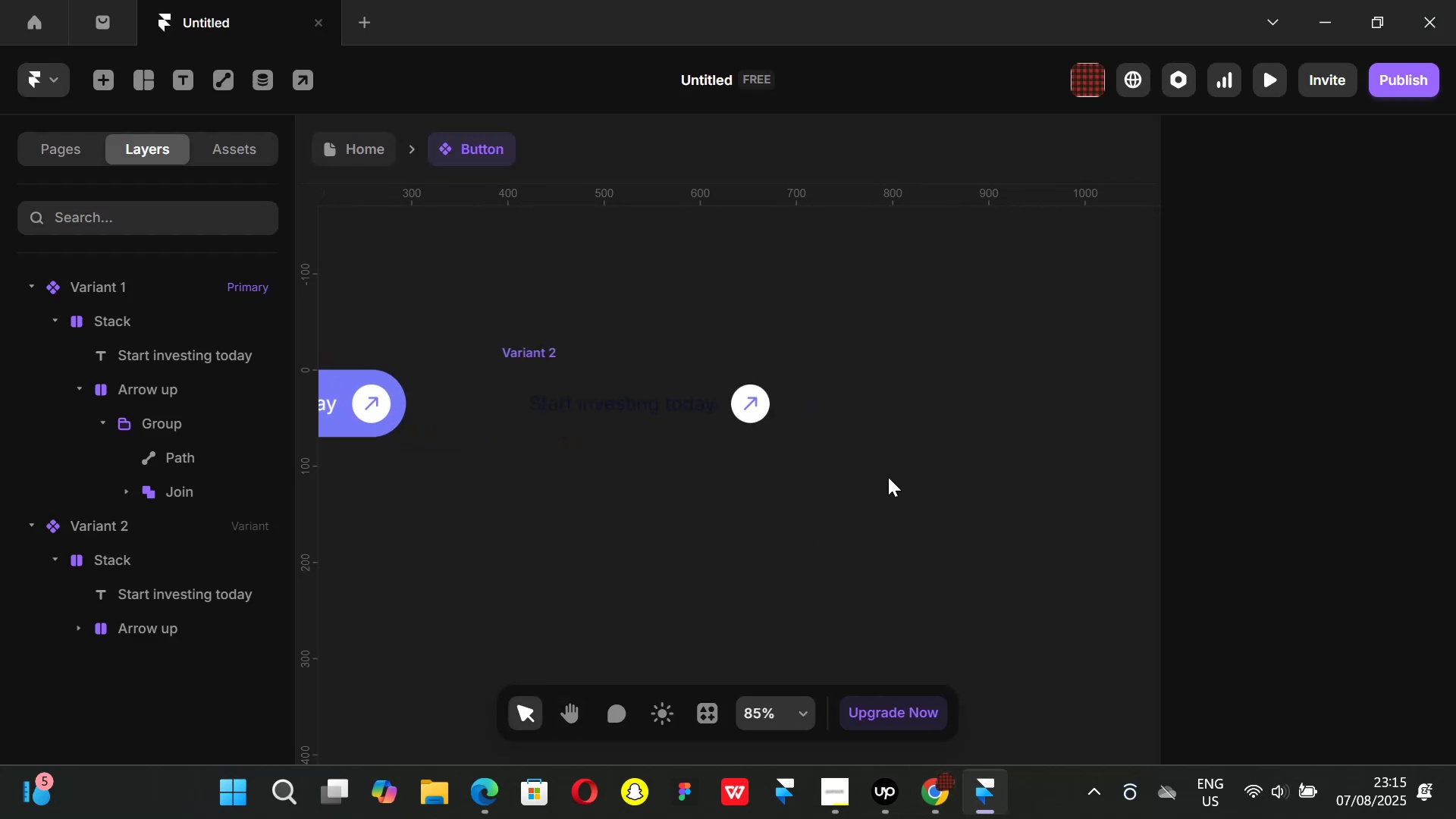 
key(Control+V)
 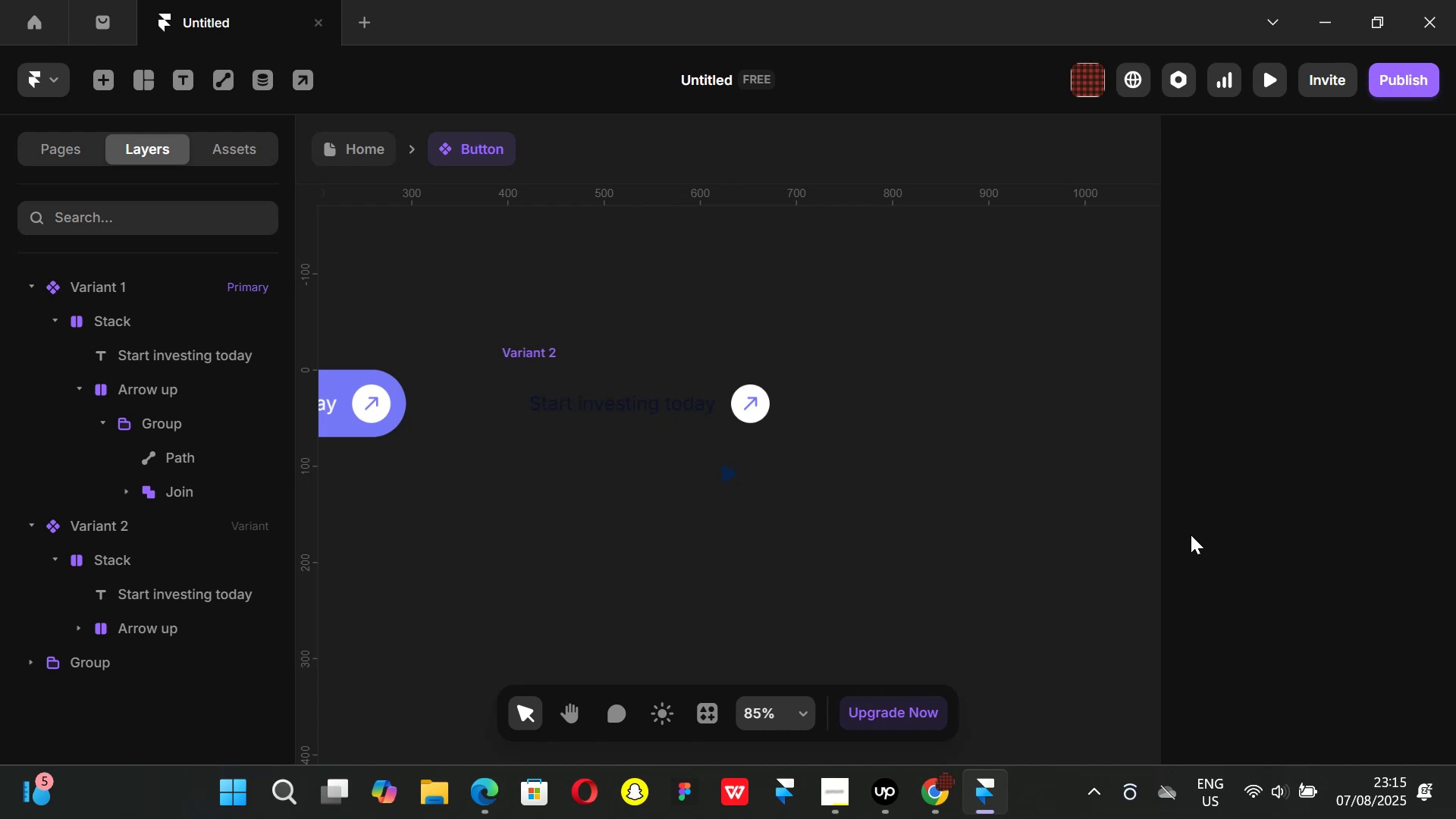 
left_click([732, 486])
 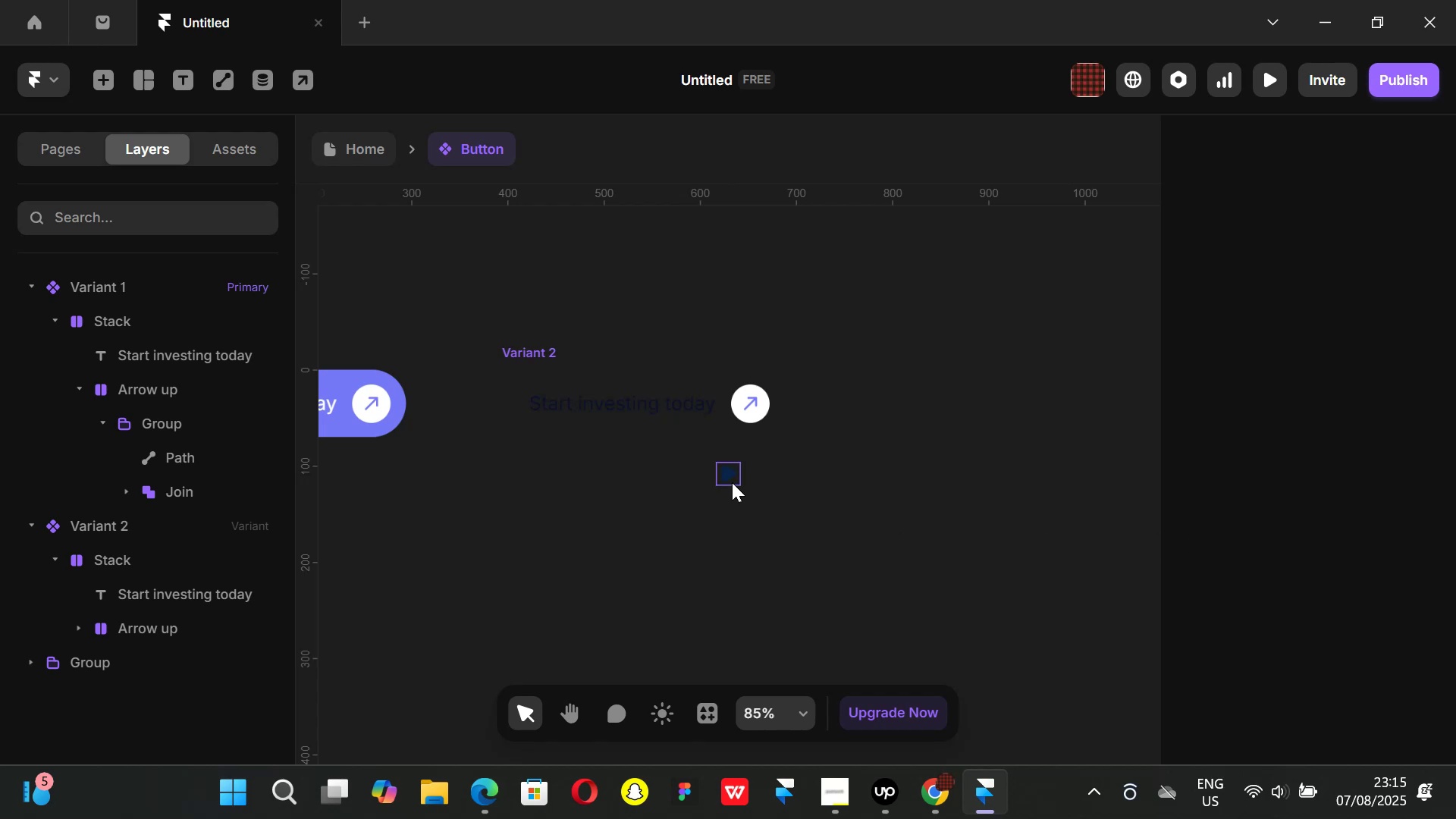 
left_click([732, 482])
 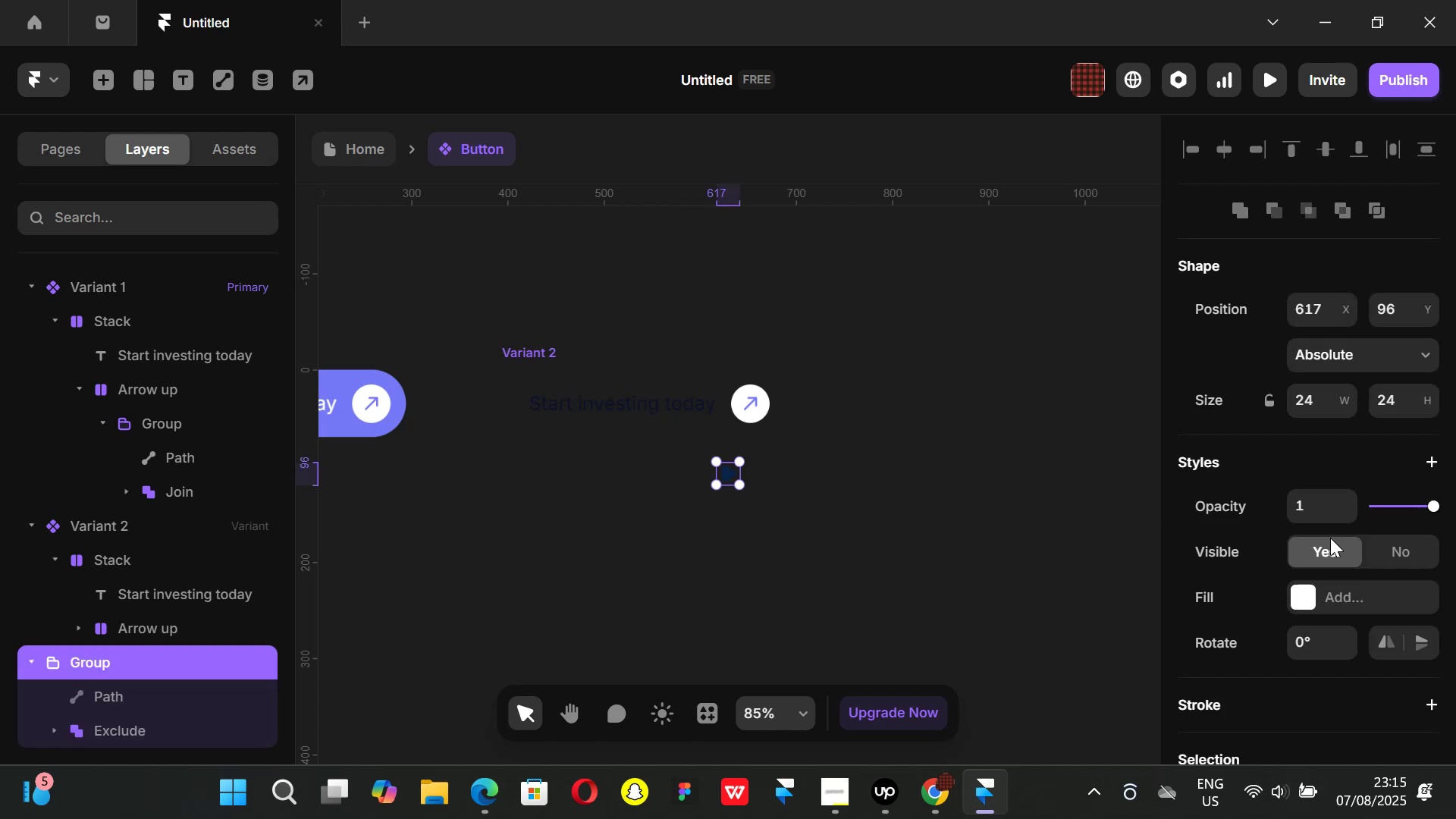 
scroll: coordinate [1348, 547], scroll_direction: down, amount: 5.0
 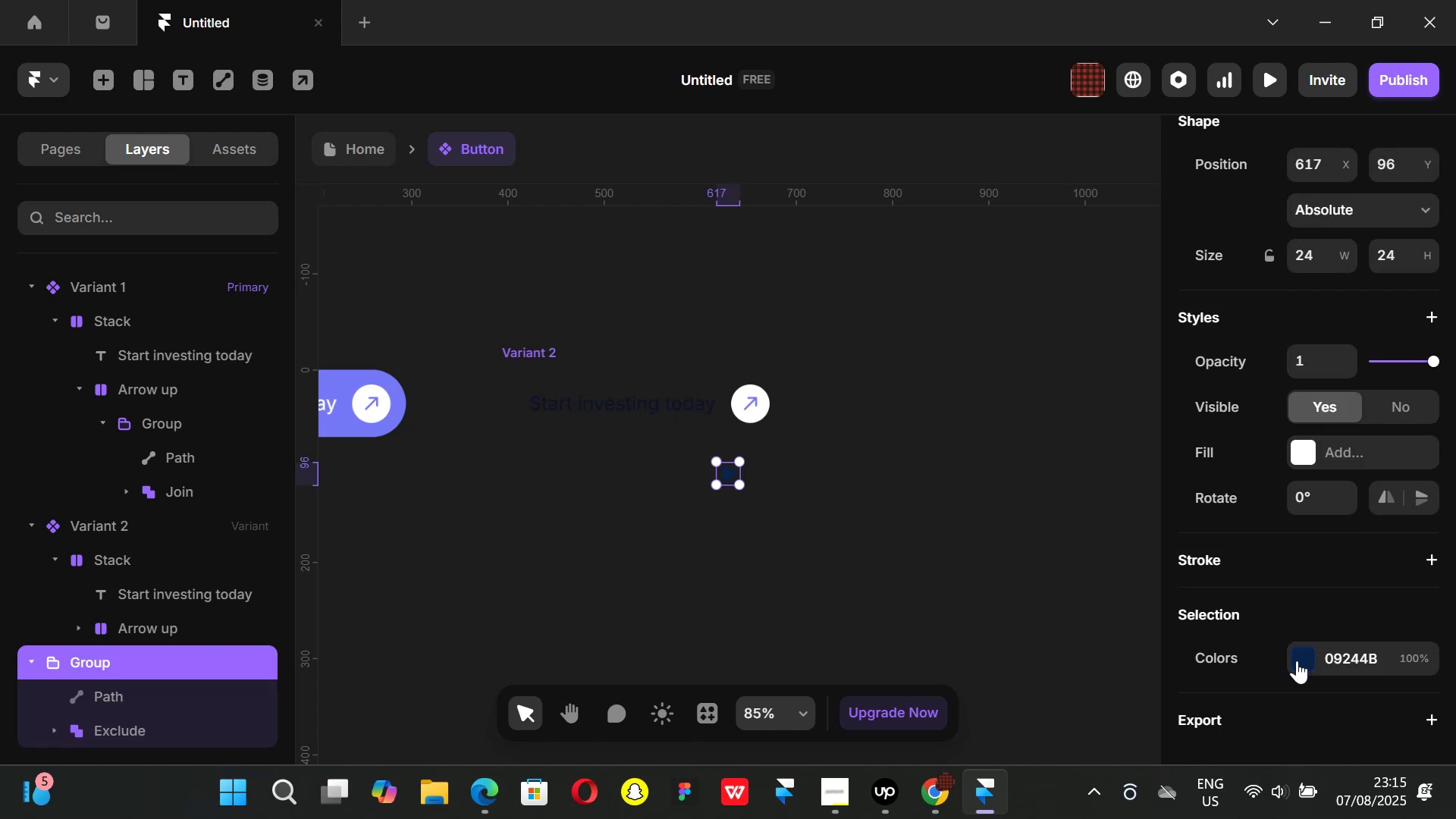 
left_click([1296, 661])
 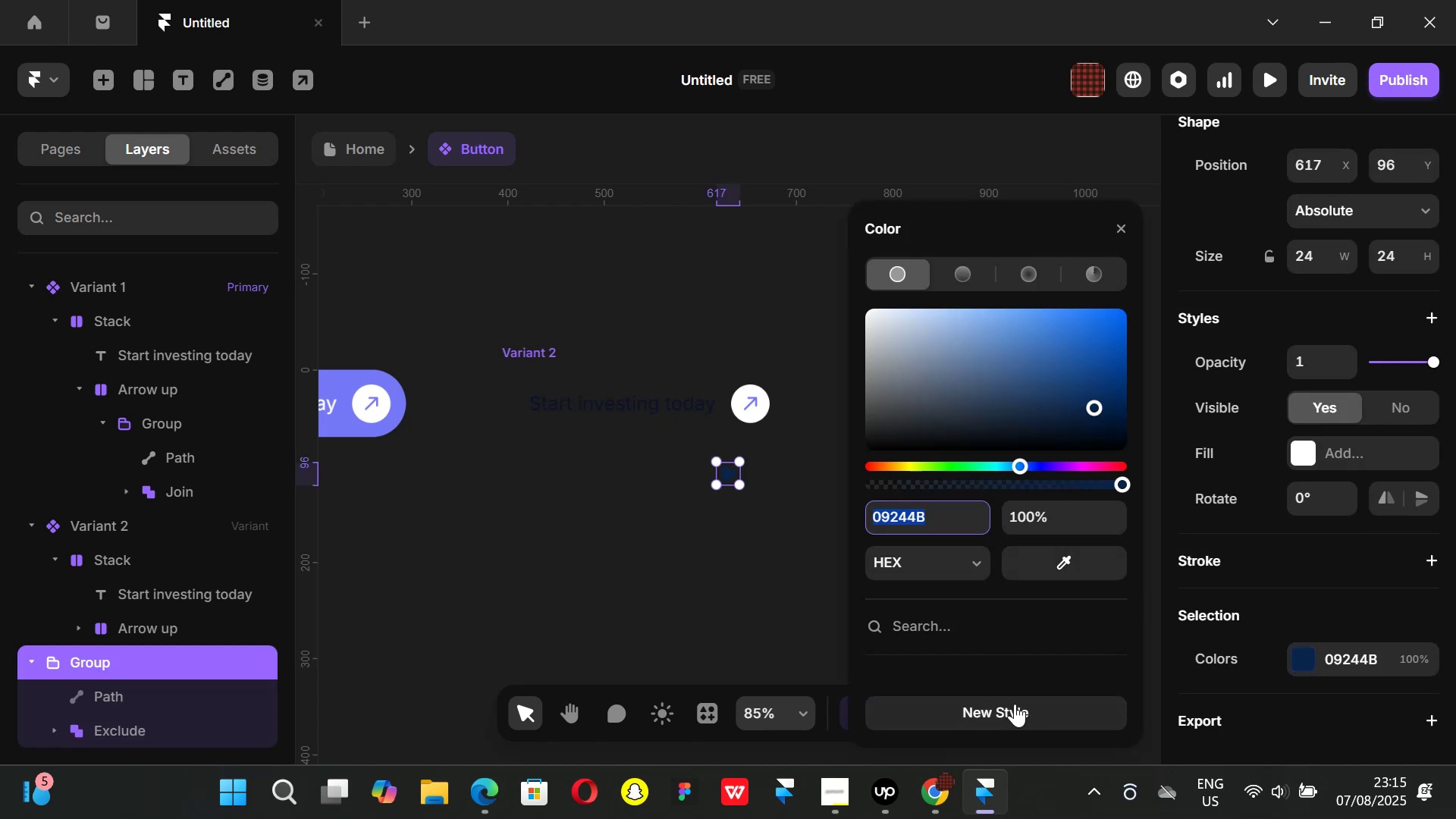 
left_click([985, 701])
 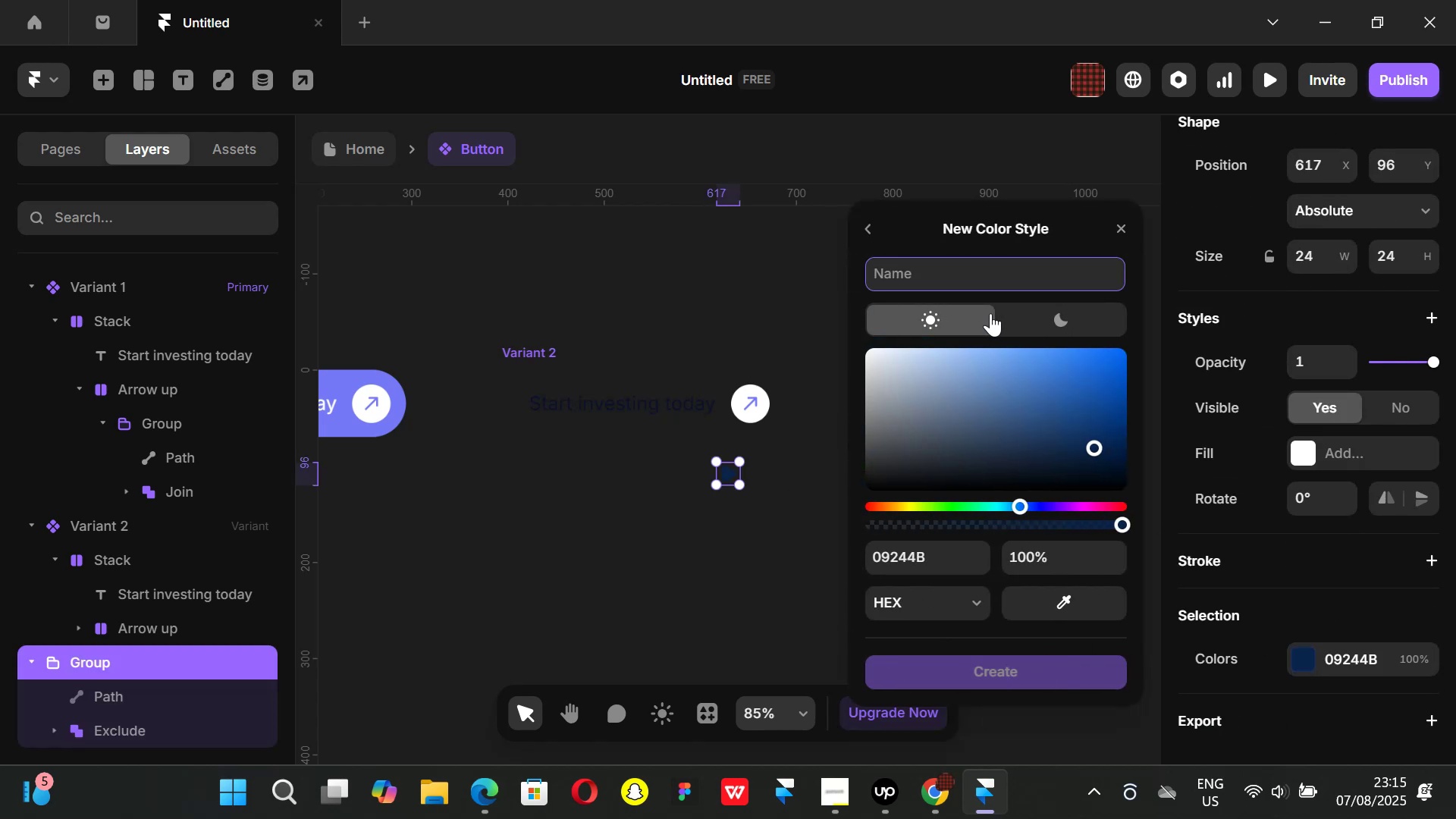 
type(primary)
 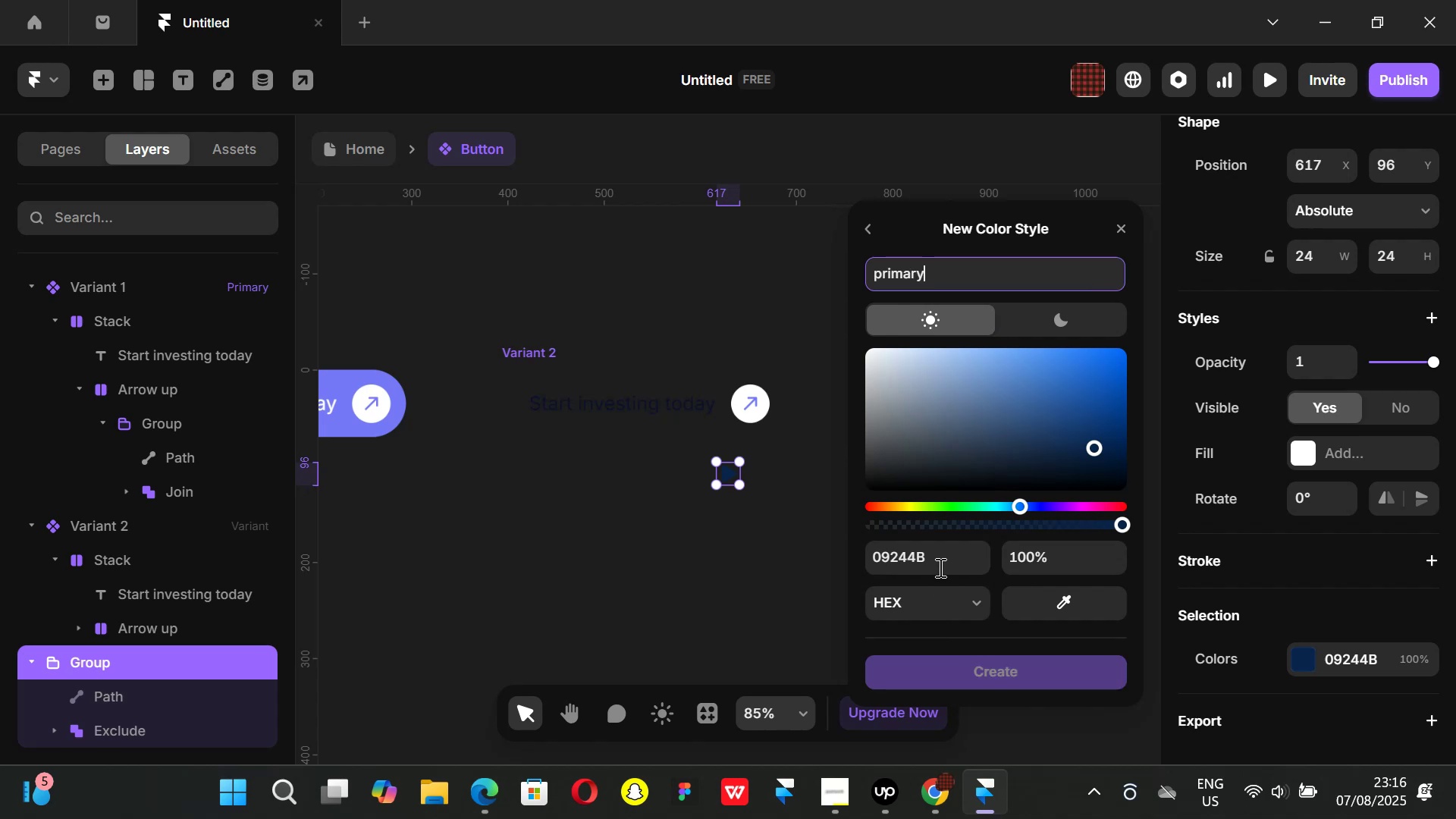 
left_click([939, 557])
 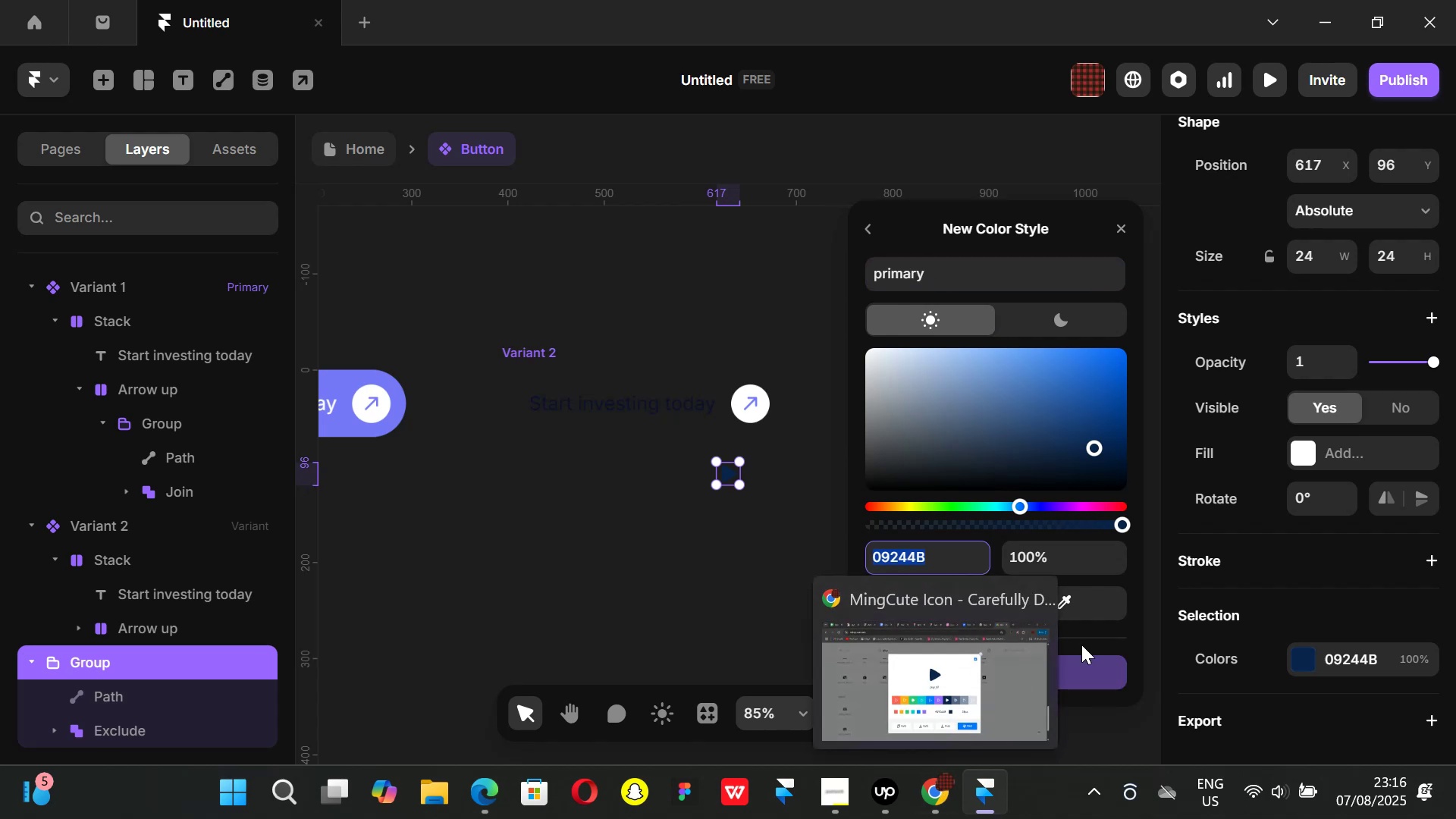 
left_click_drag(start_coordinate=[1081, 600], to_coordinate=[377, 377])
 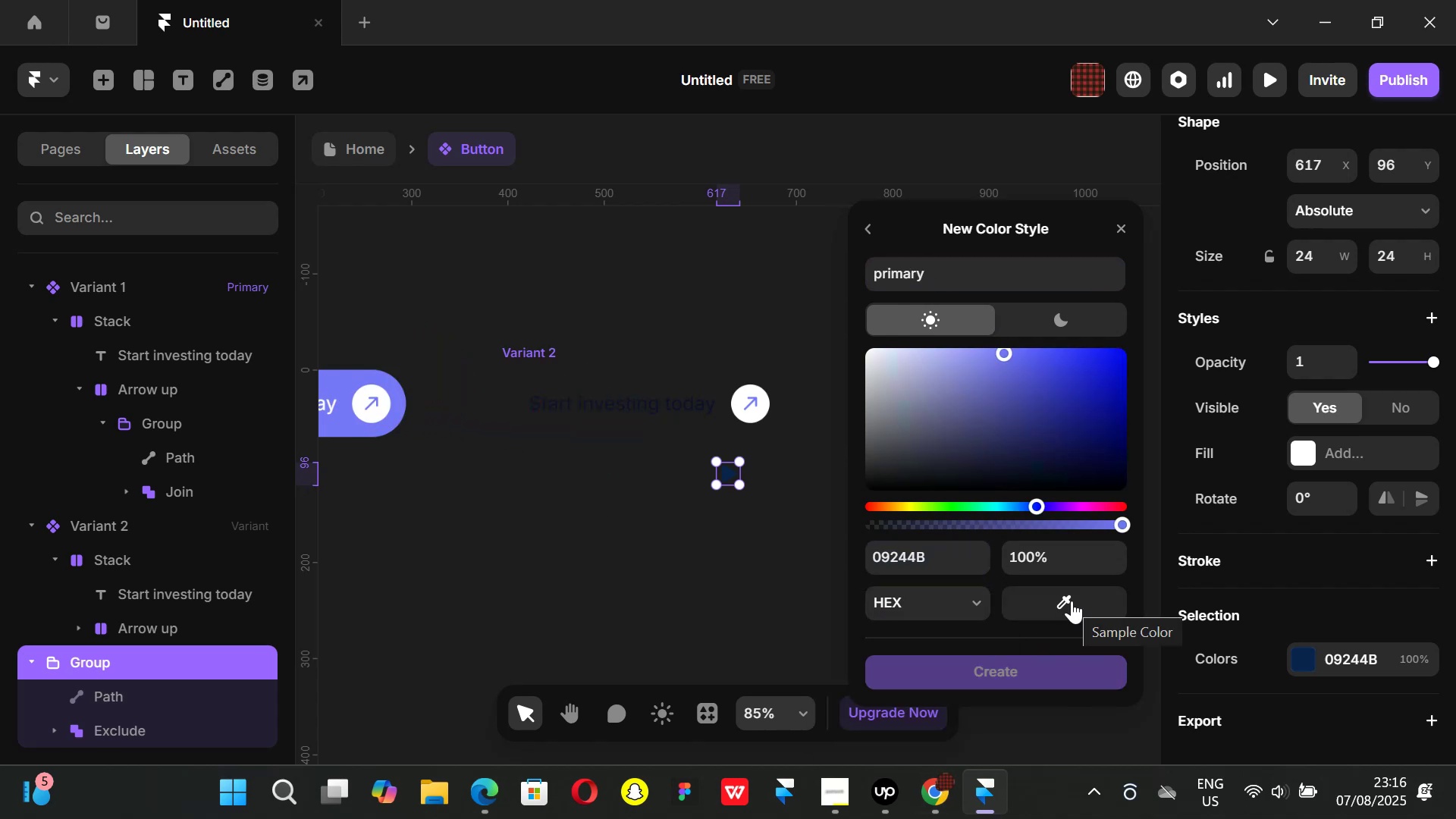 
left_click_drag(start_coordinate=[1072, 601], to_coordinate=[360, 380])
 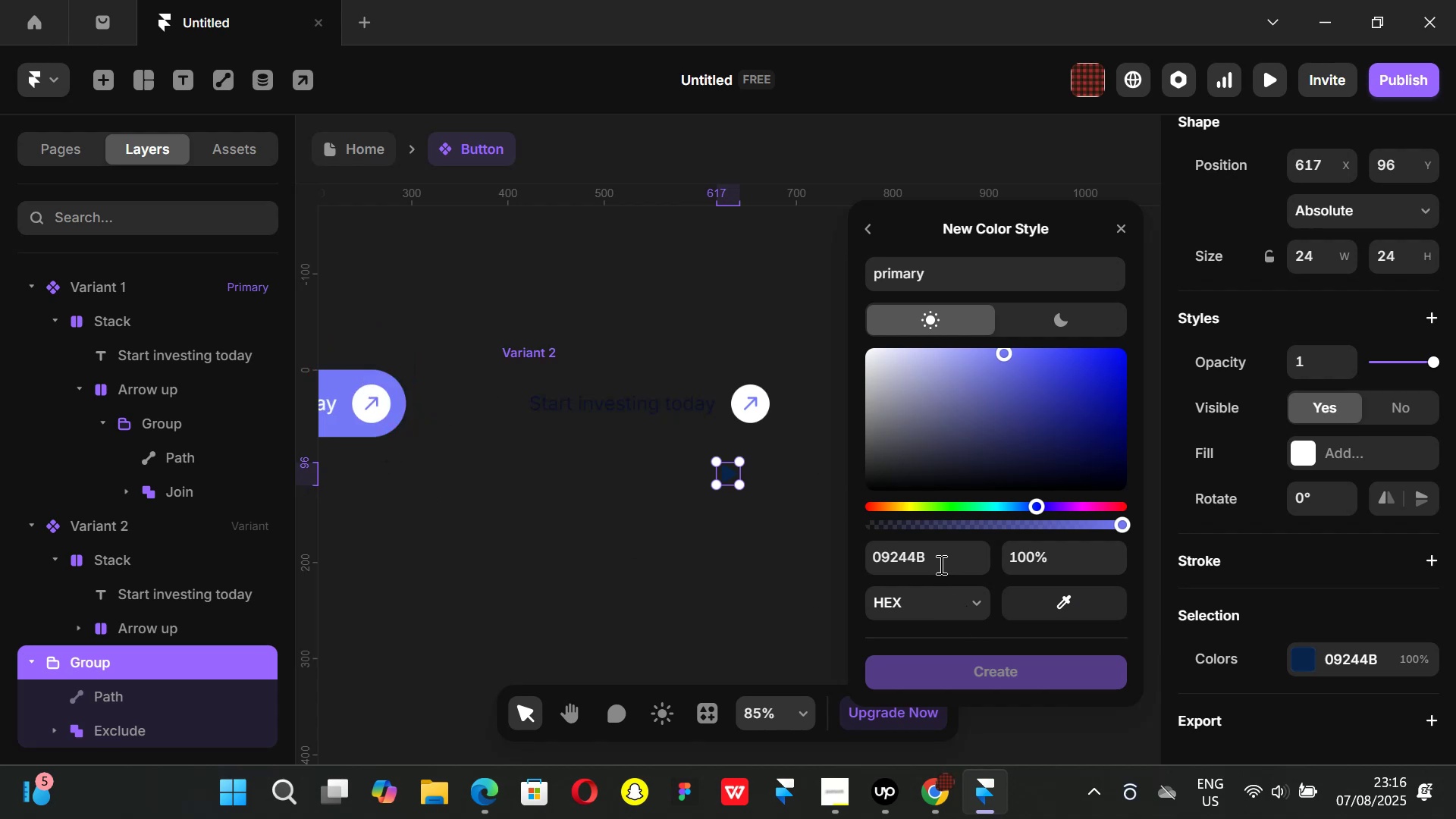 
left_click([939, 561])
 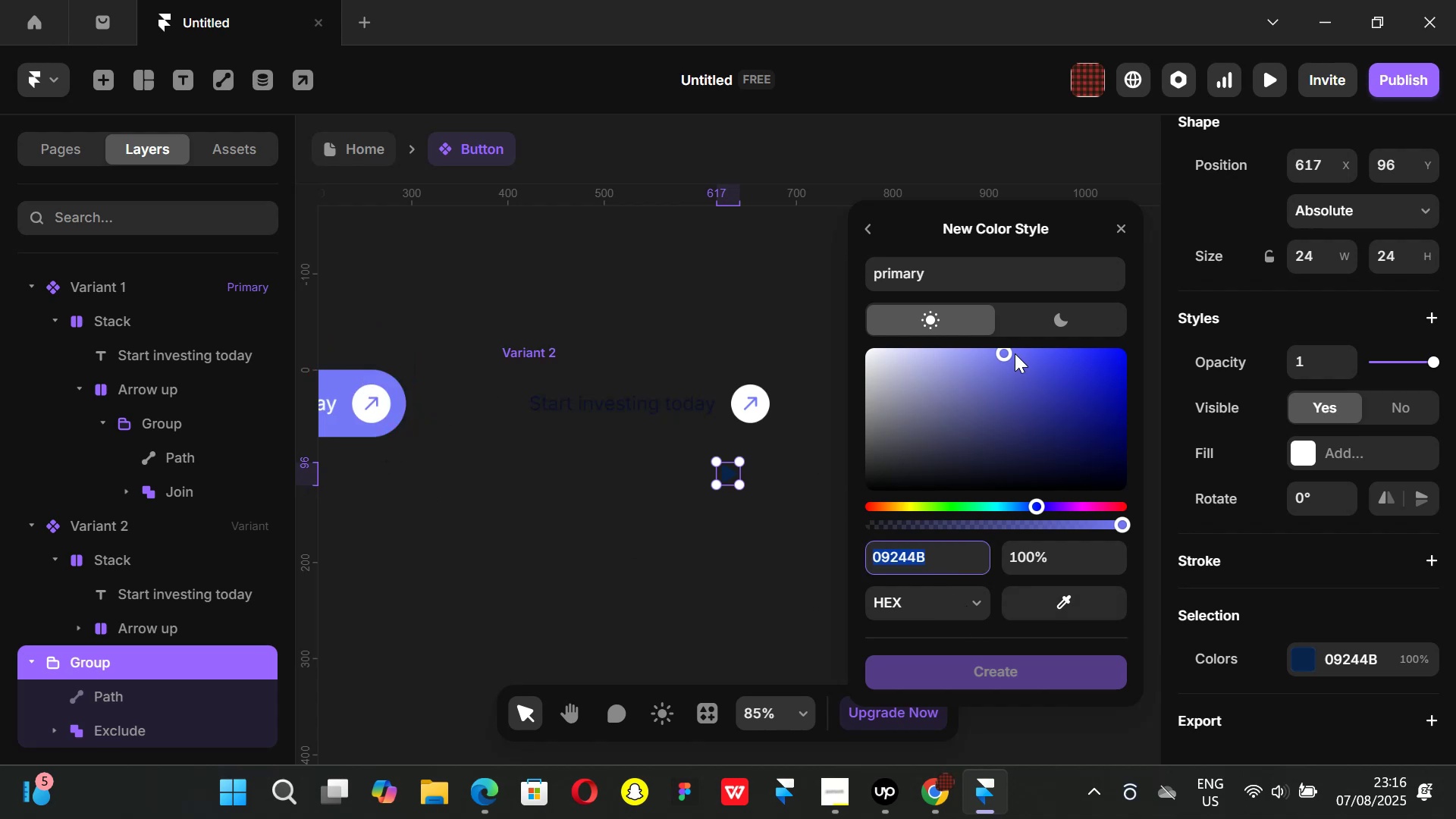 
left_click_drag(start_coordinate=[1025, 360], to_coordinate=[1097, 408])
 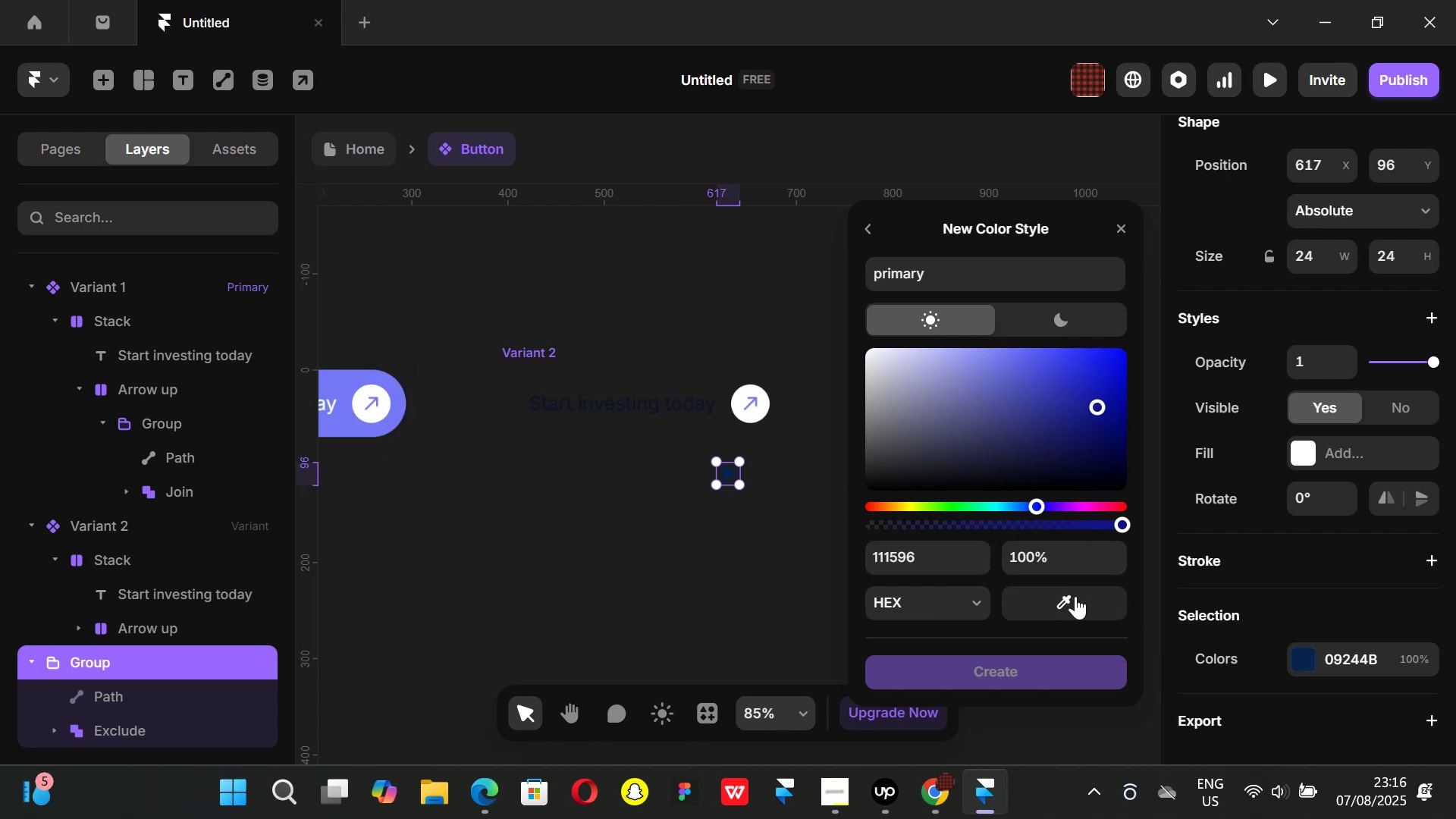 
left_click_drag(start_coordinate=[1075, 596], to_coordinate=[357, 381])
 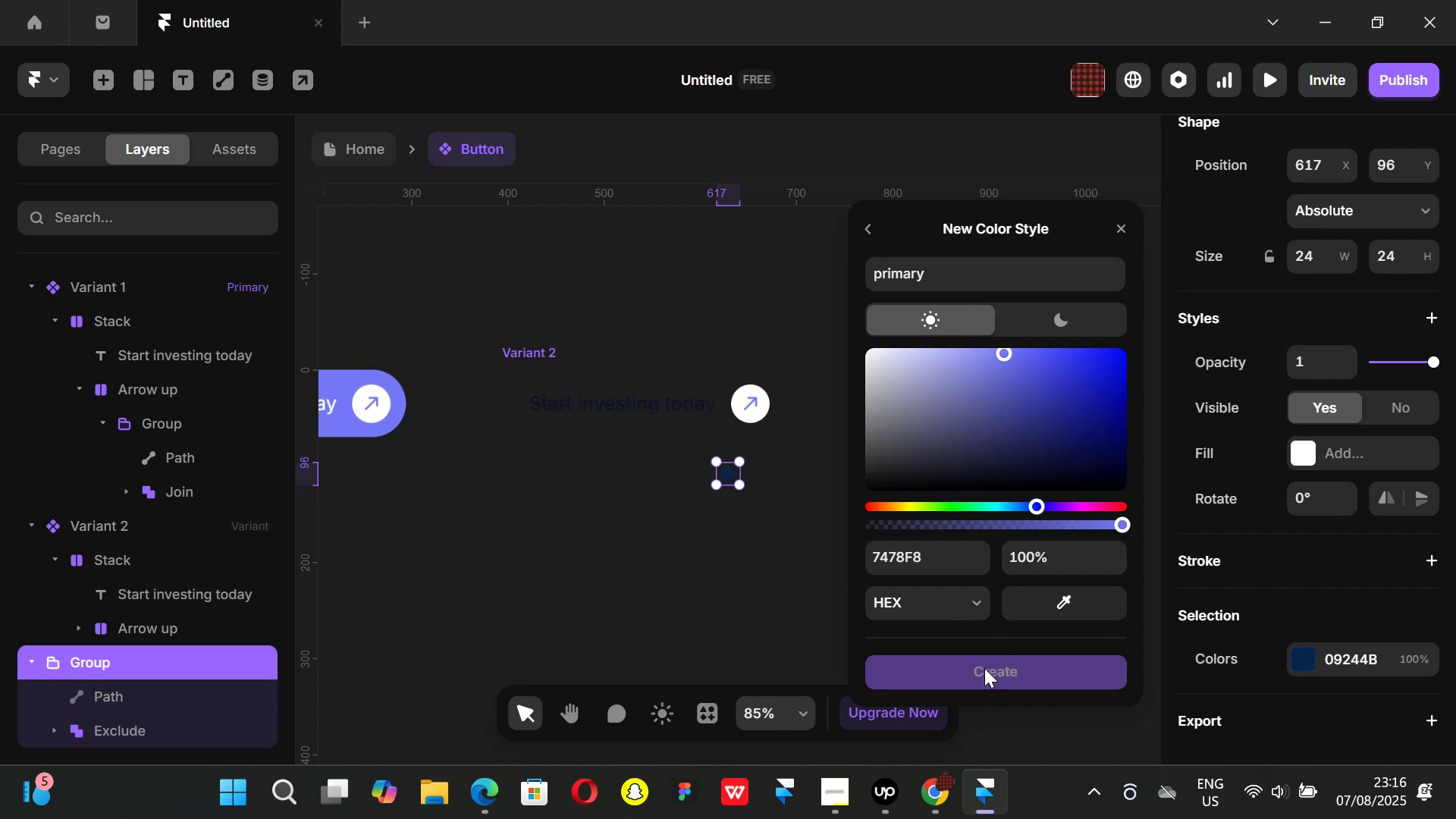 
double_click([984, 668])
 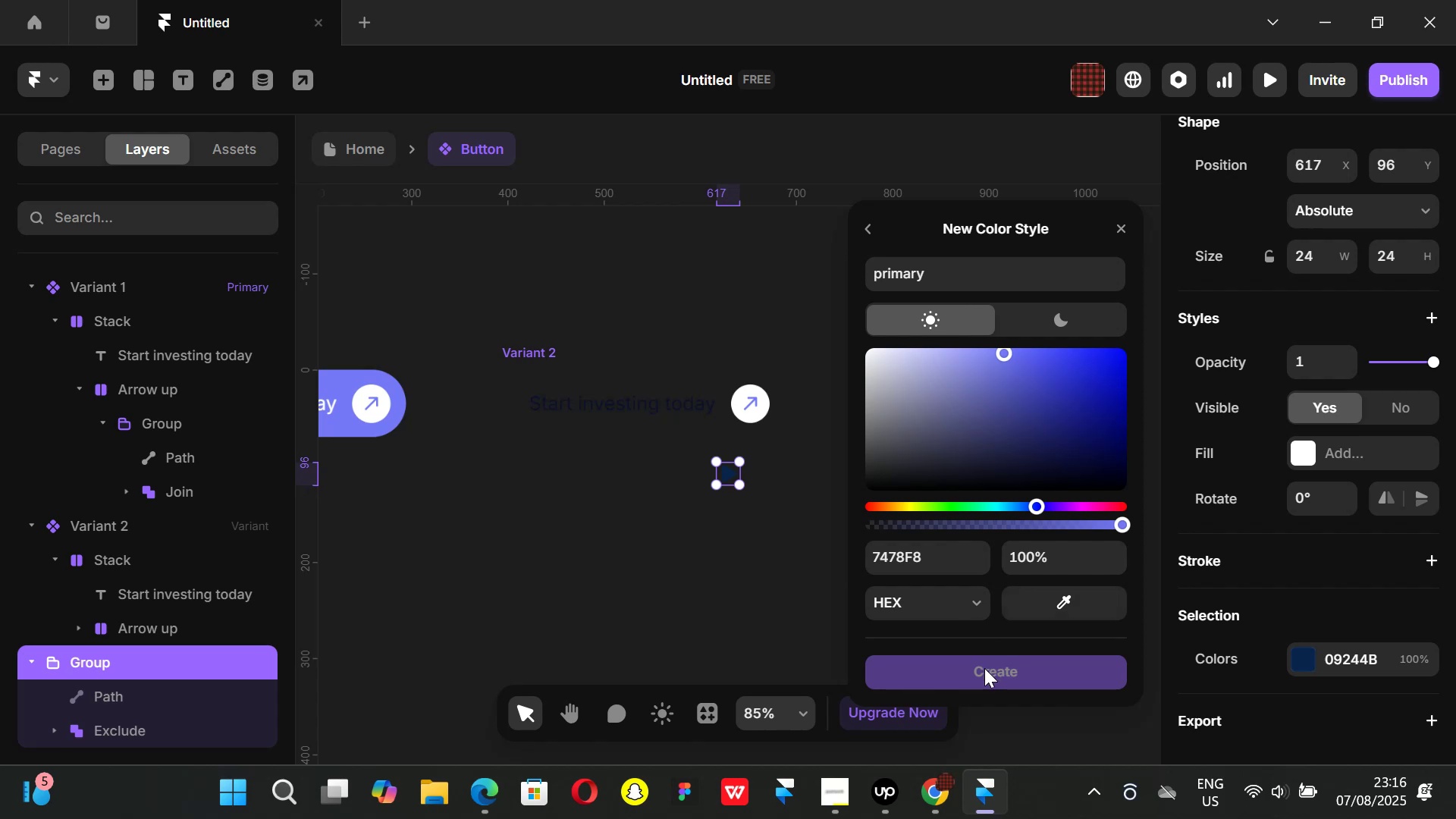 
triple_click([984, 668])
 